 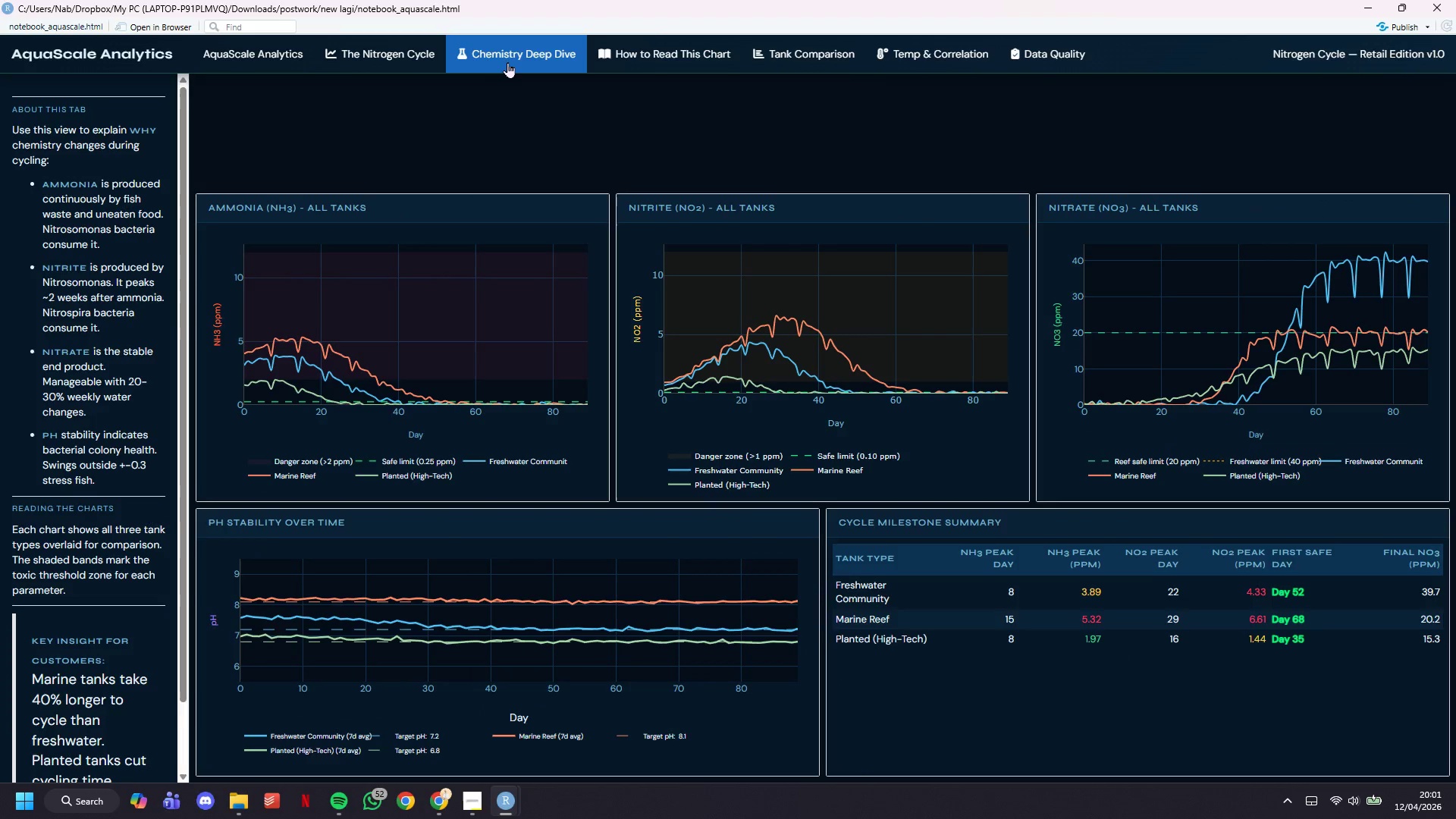 
scroll: coordinate [572, 271], scroll_direction: down, amount: 5.0
 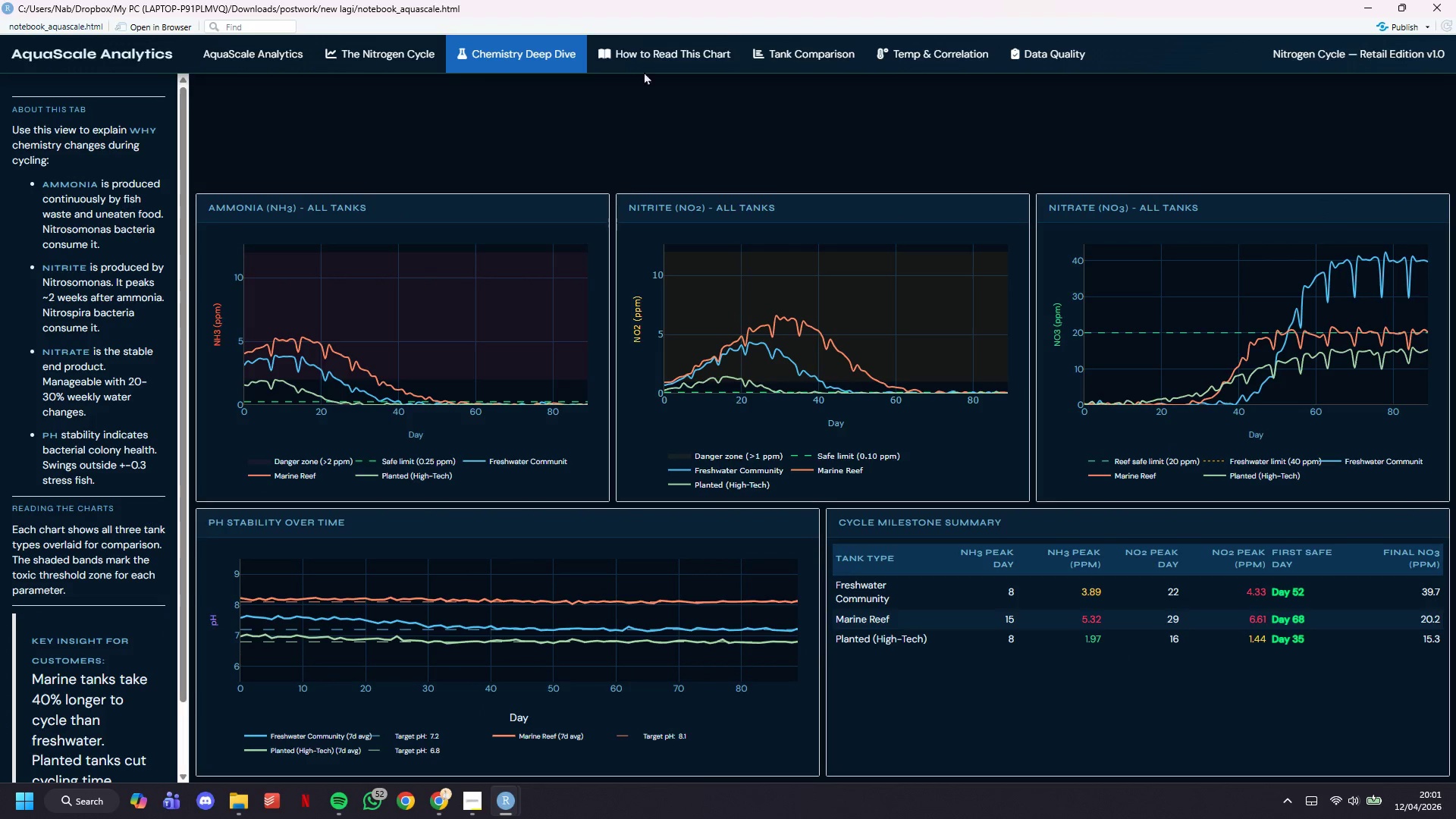 
left_click([644, 58])
 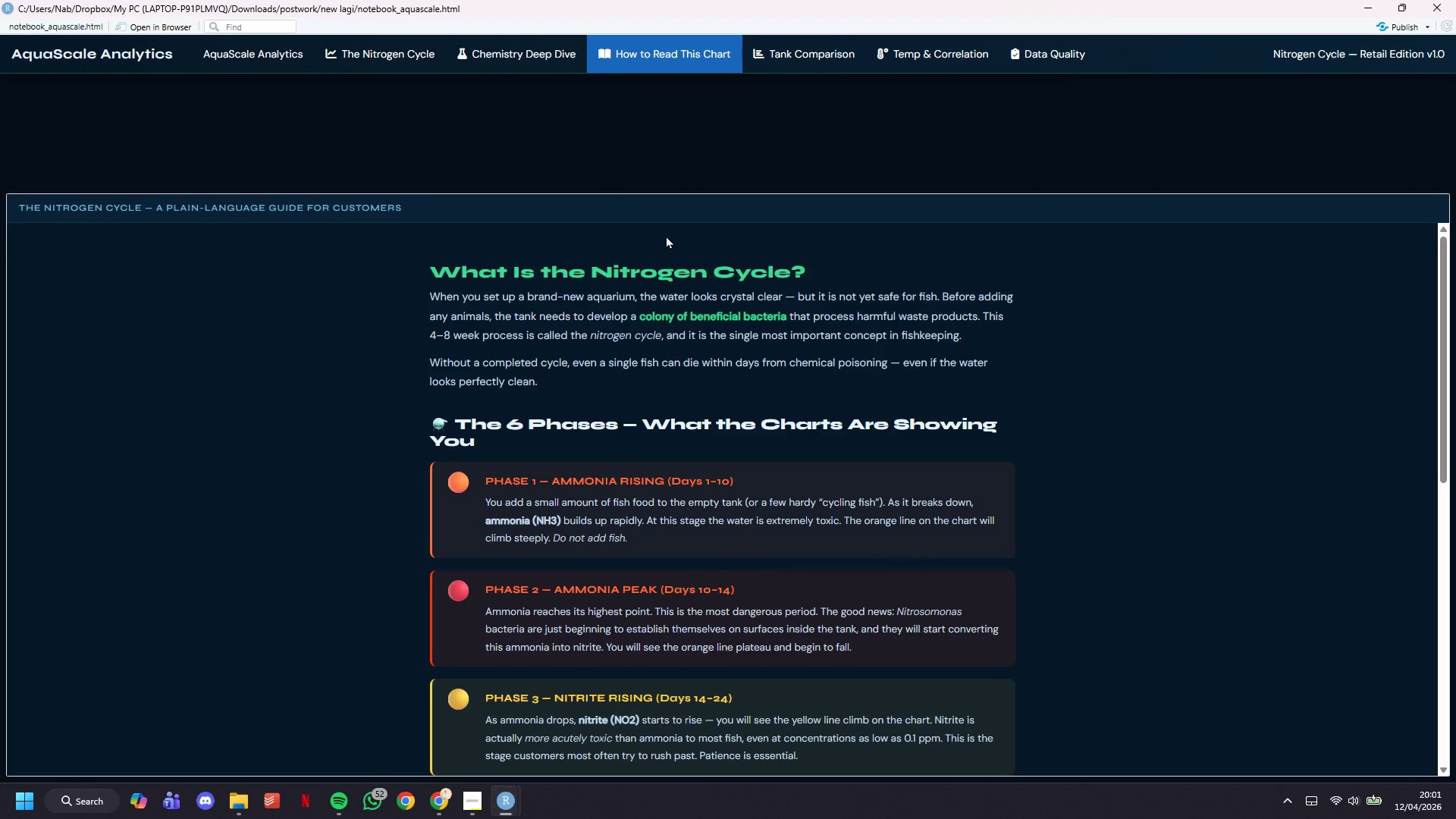 
scroll: coordinate [653, 269], scroll_direction: down, amount: 3.0
 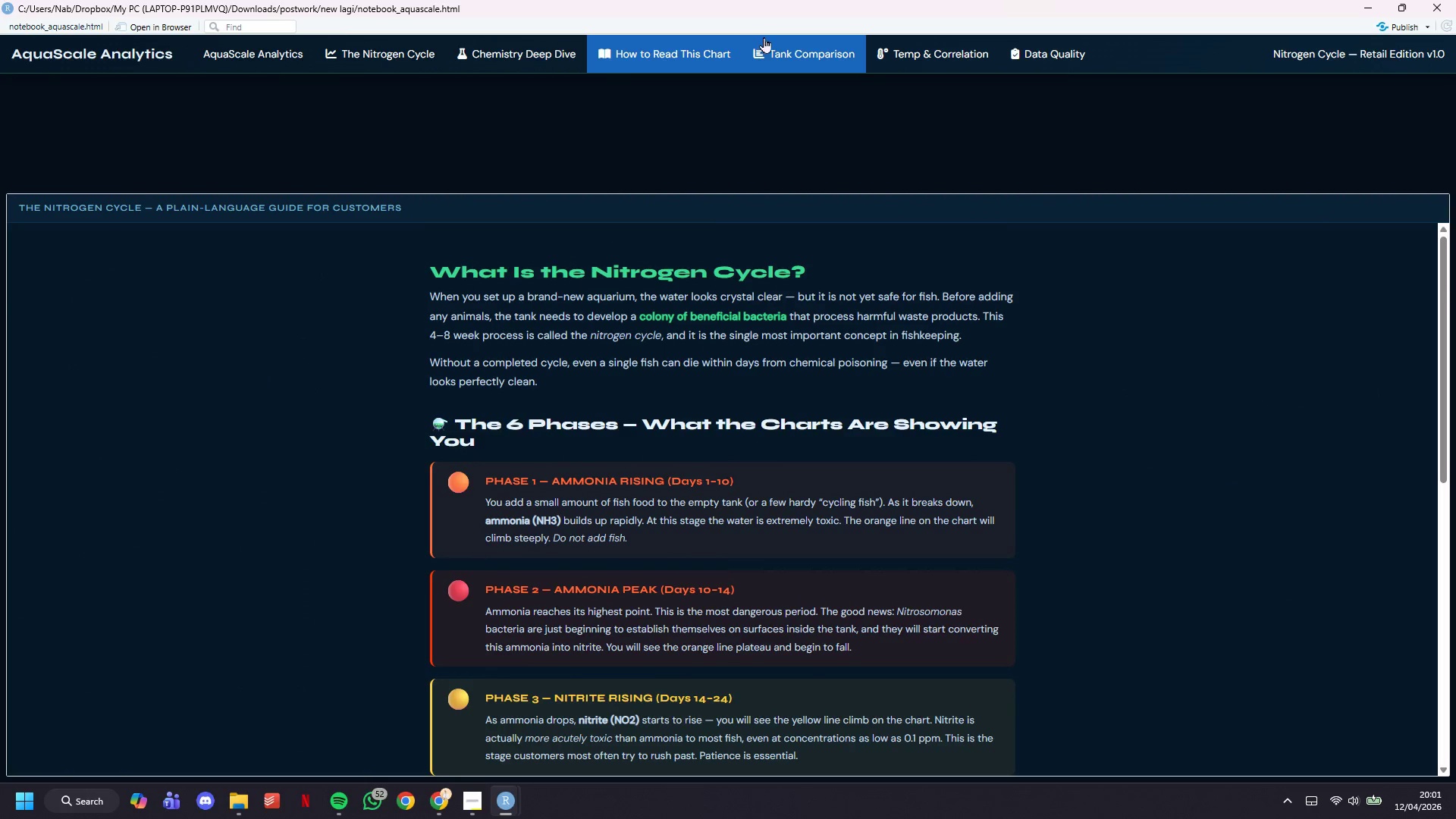 
left_click([766, 39])
 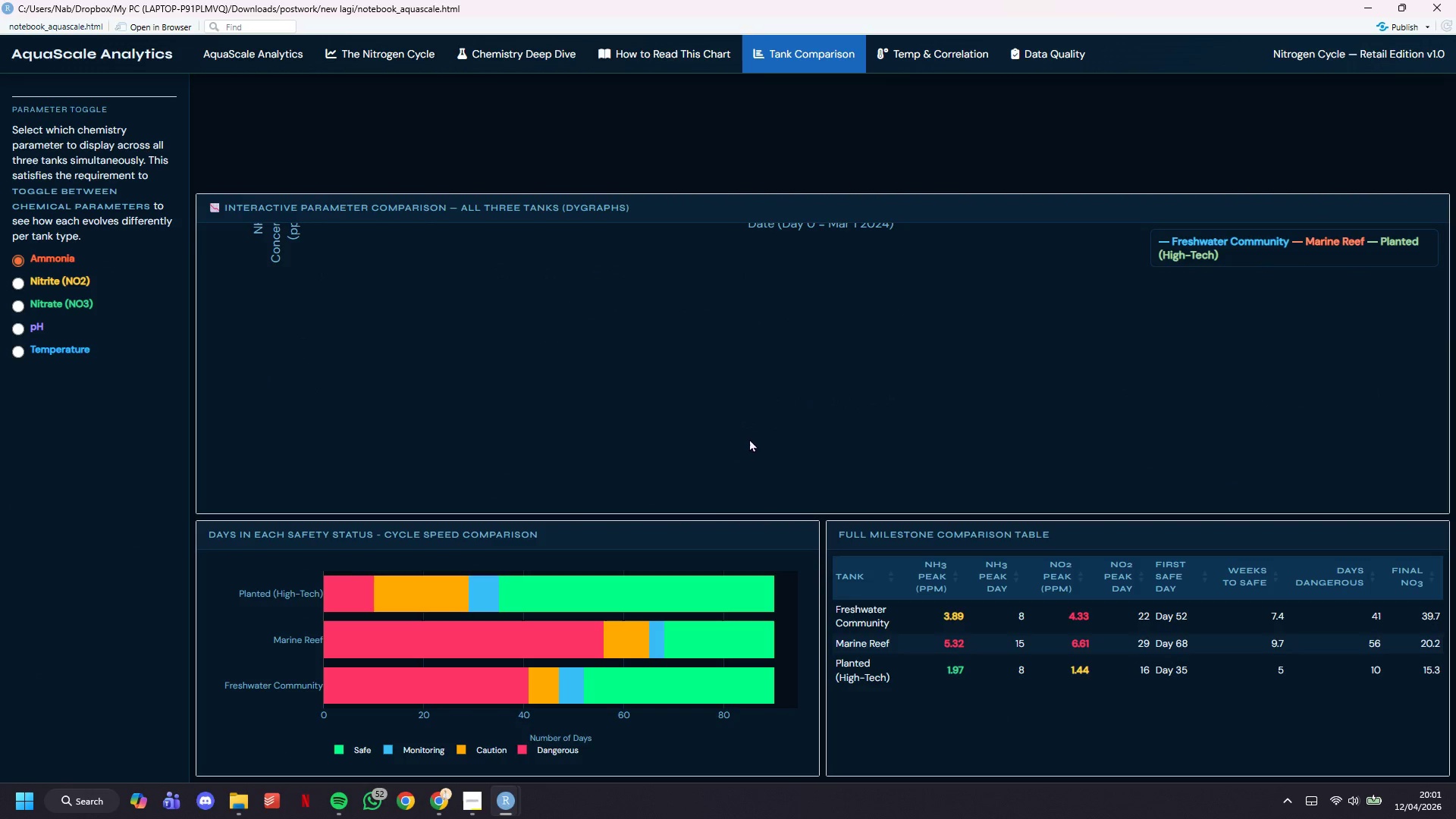 
scroll: coordinate [700, 290], scroll_direction: up, amount: 5.0
 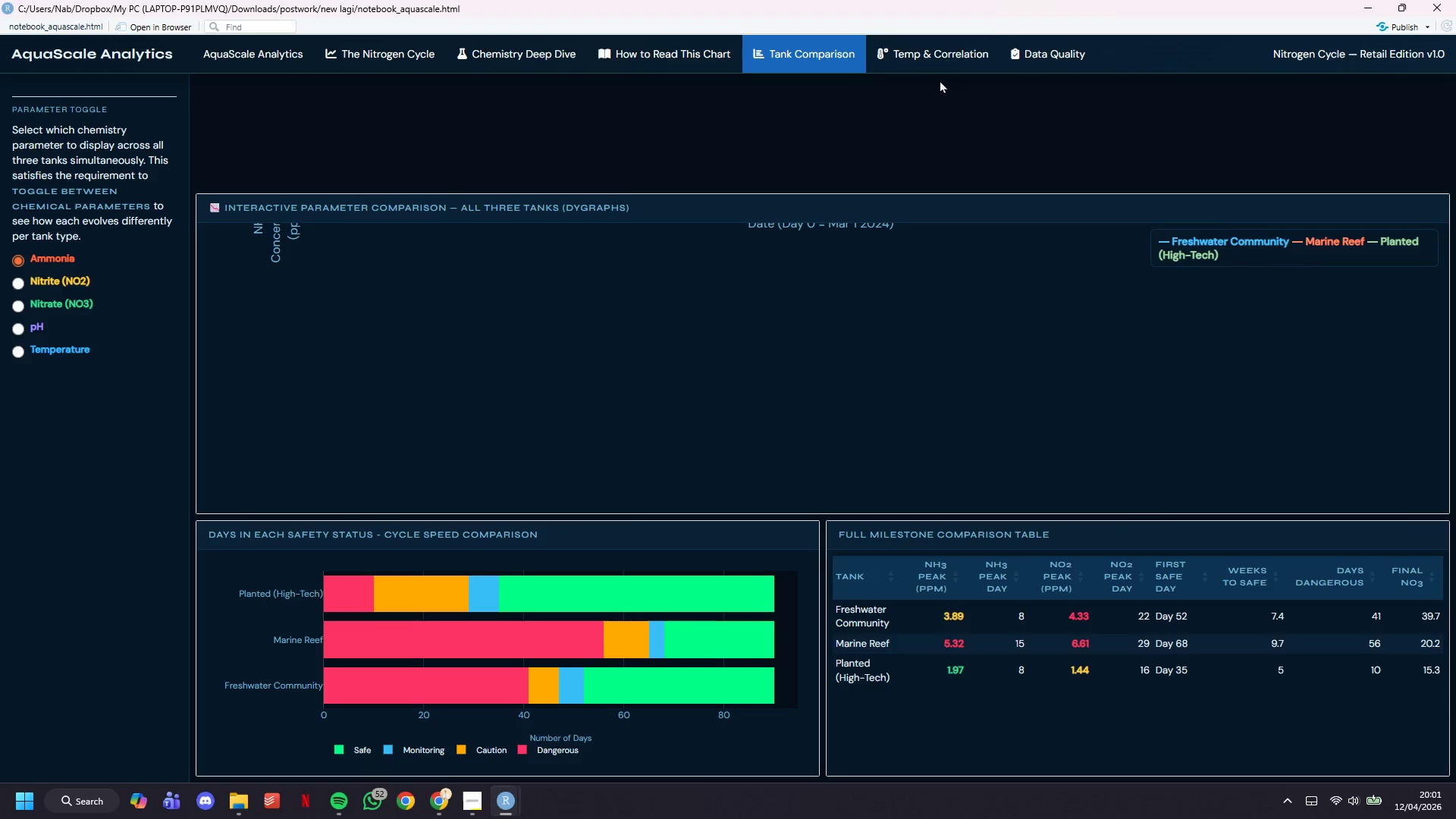 
left_click([935, 49])
 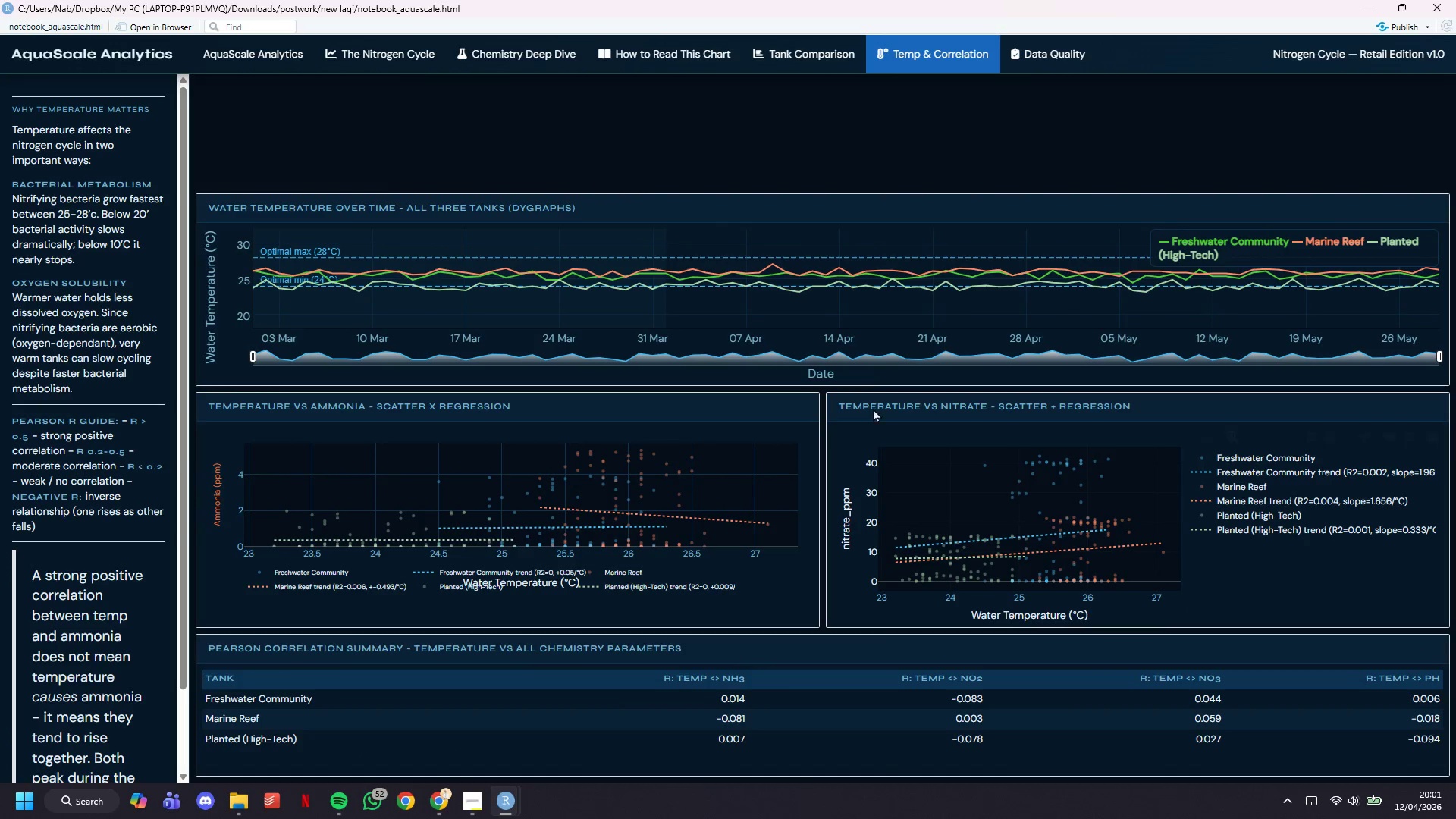 
left_click([1045, 55])
 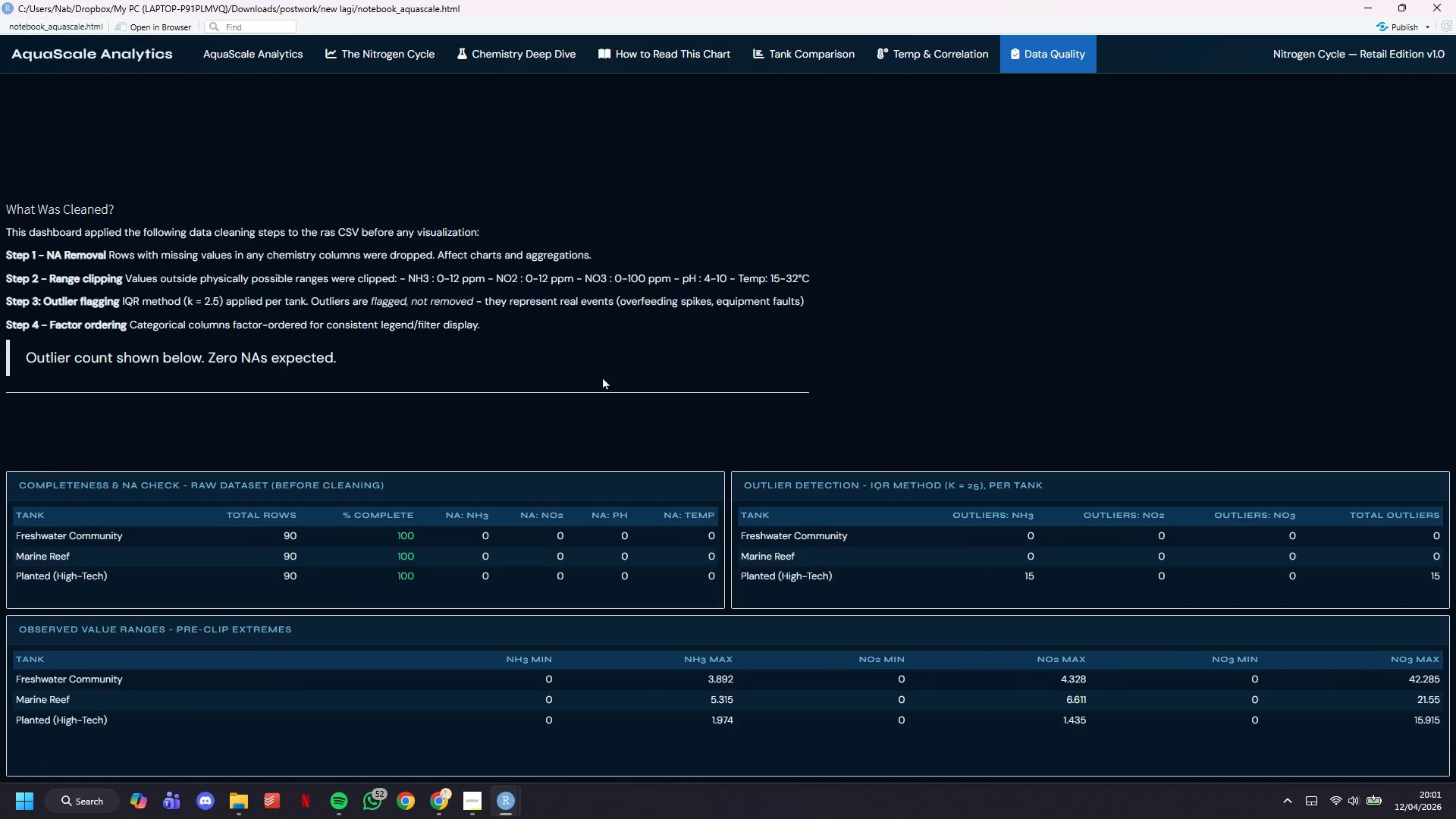 
scroll: coordinate [606, 396], scroll_direction: none, amount: 0.0
 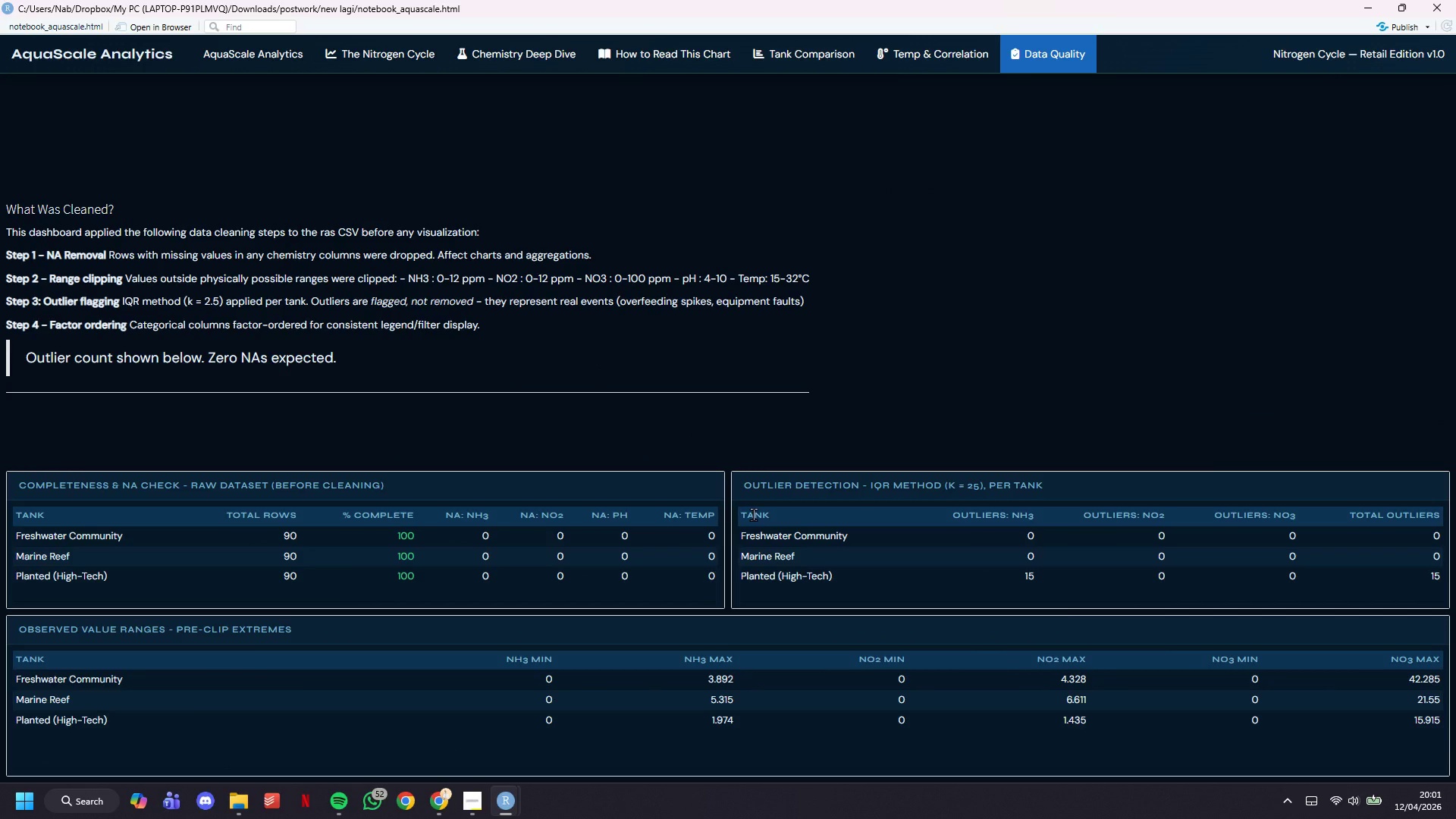 
wait(22.38)
 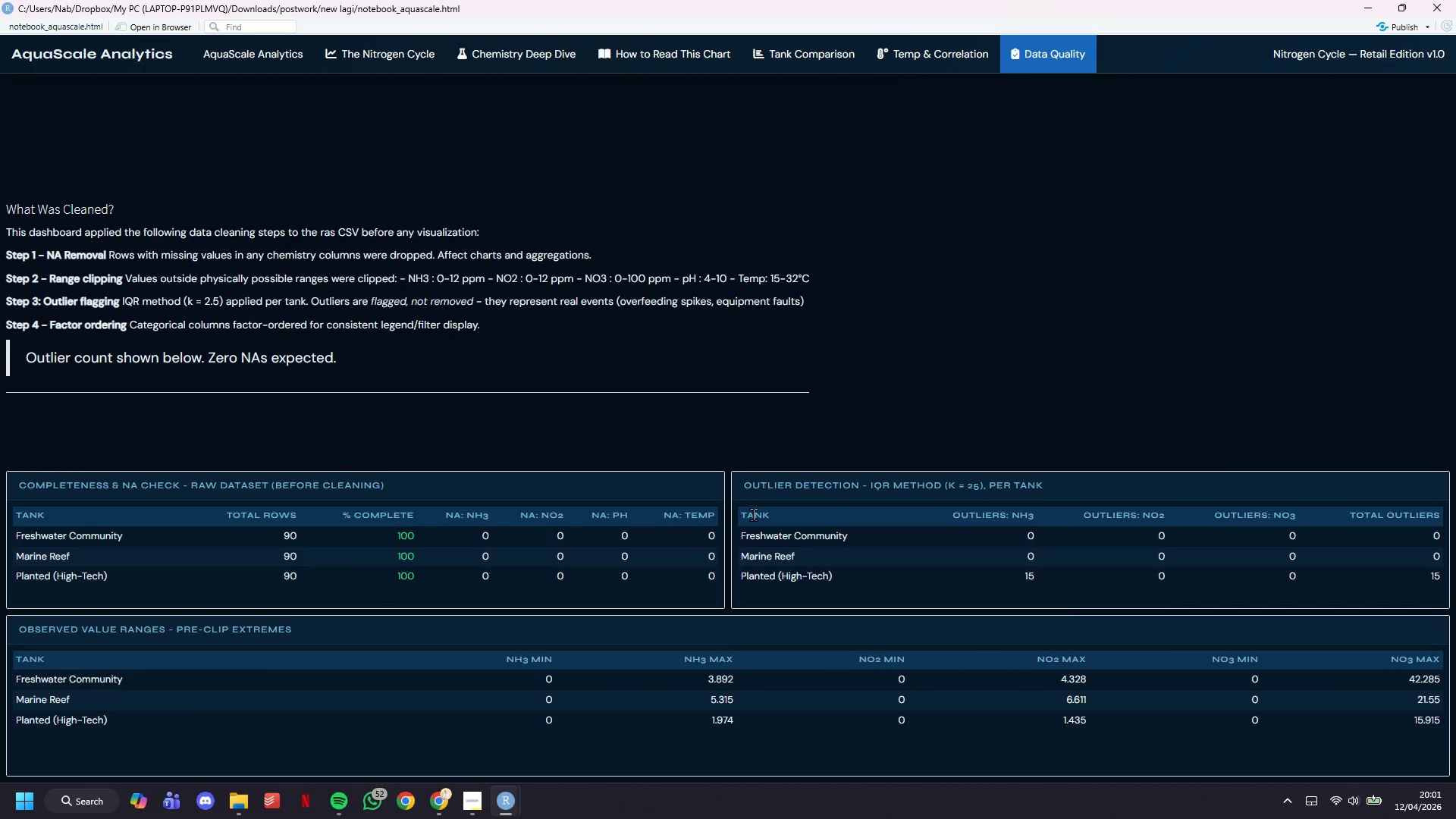 
left_click([1371, 0])
 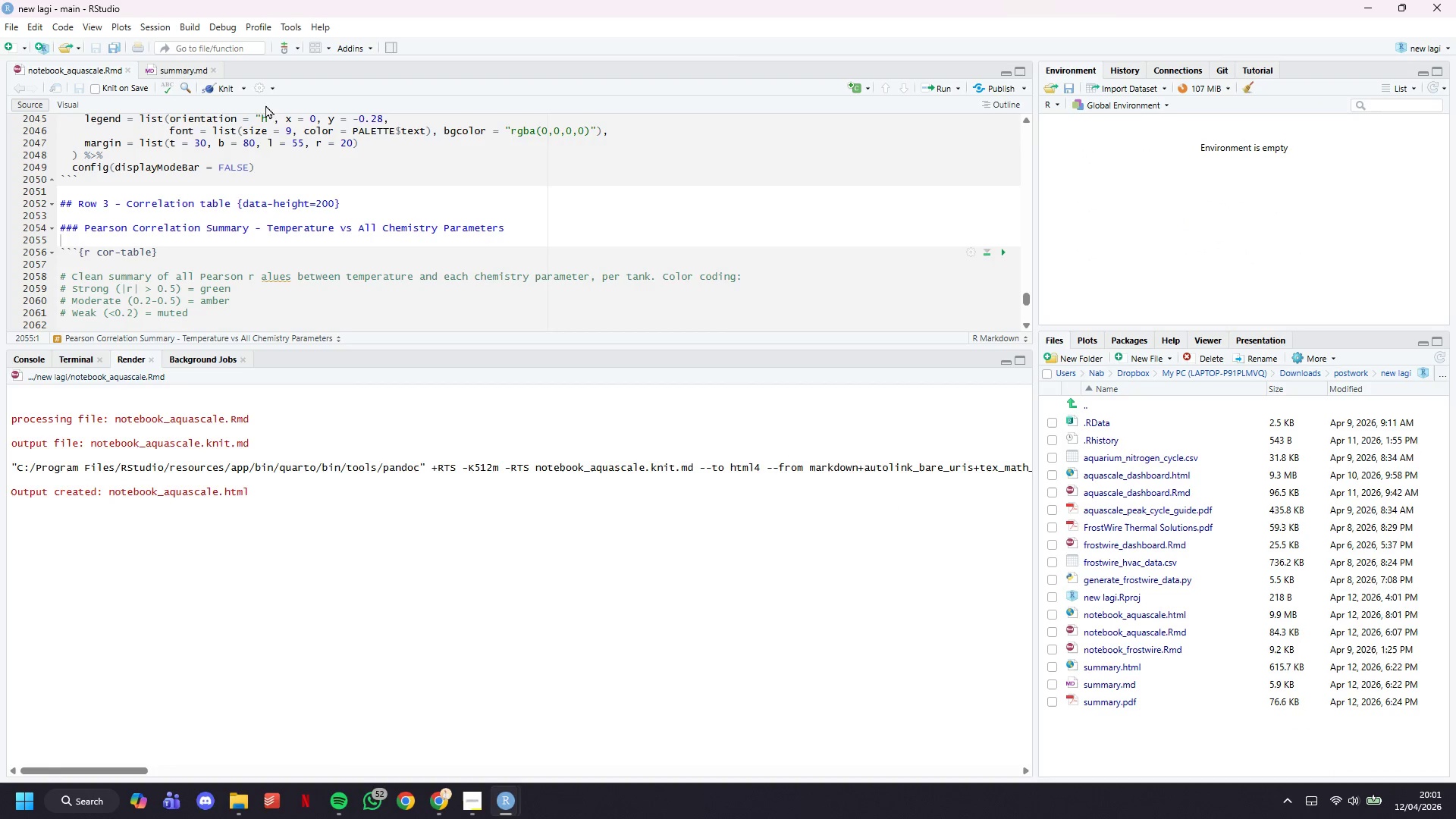 
left_click([192, 71])
 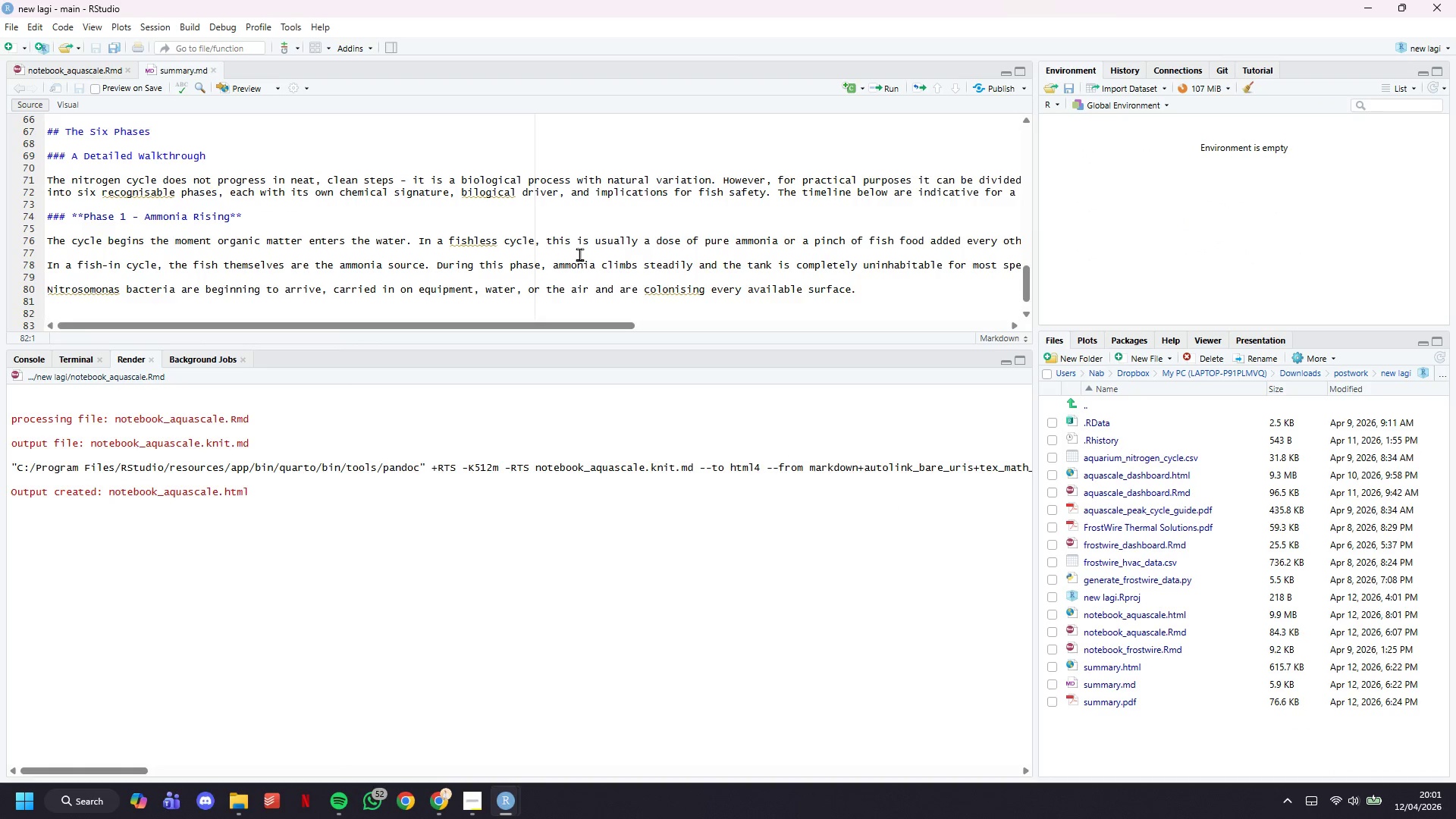 
scroll: coordinate [567, 213], scroll_direction: down, amount: 3.0
 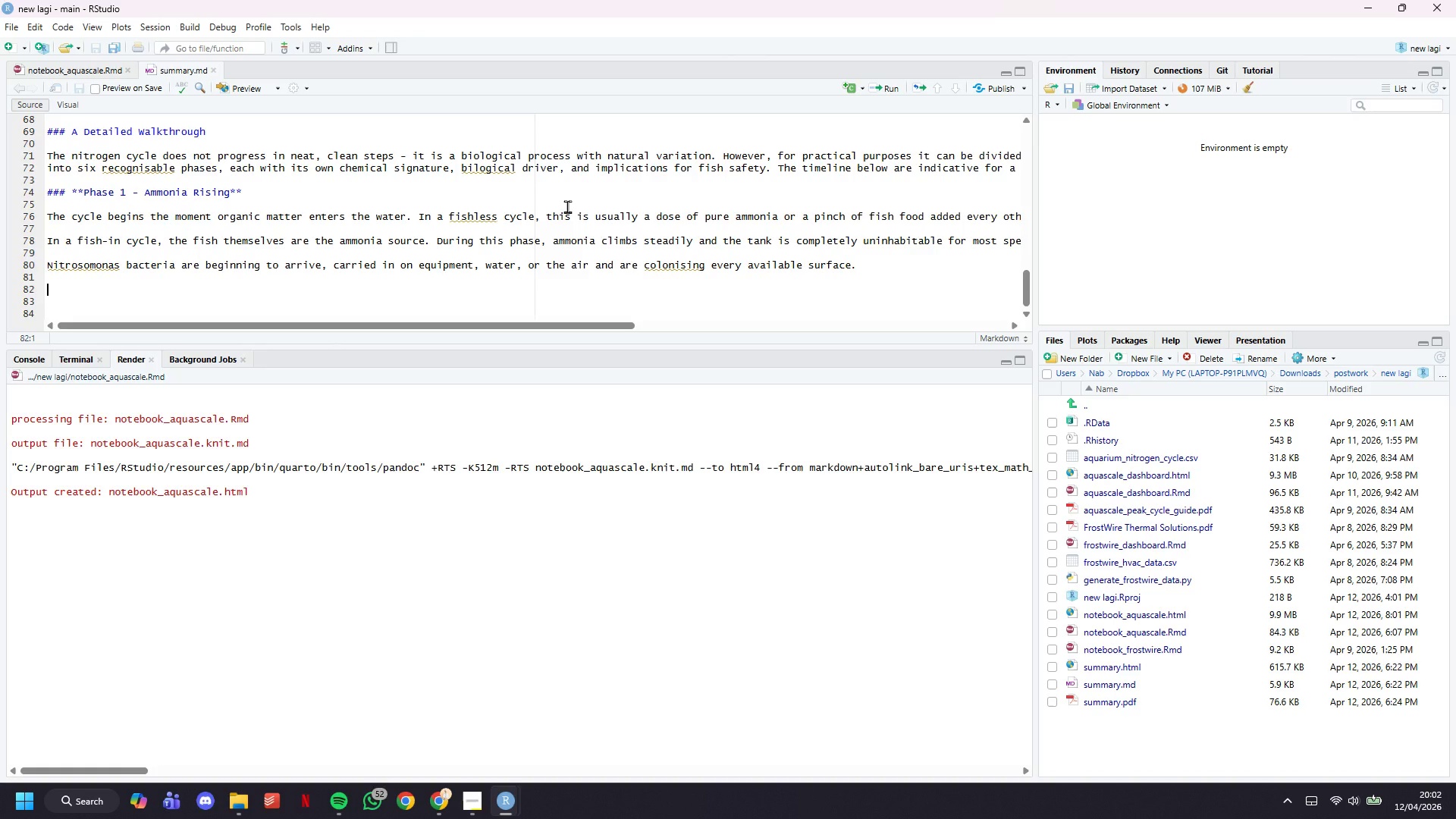 
wait(20.91)
 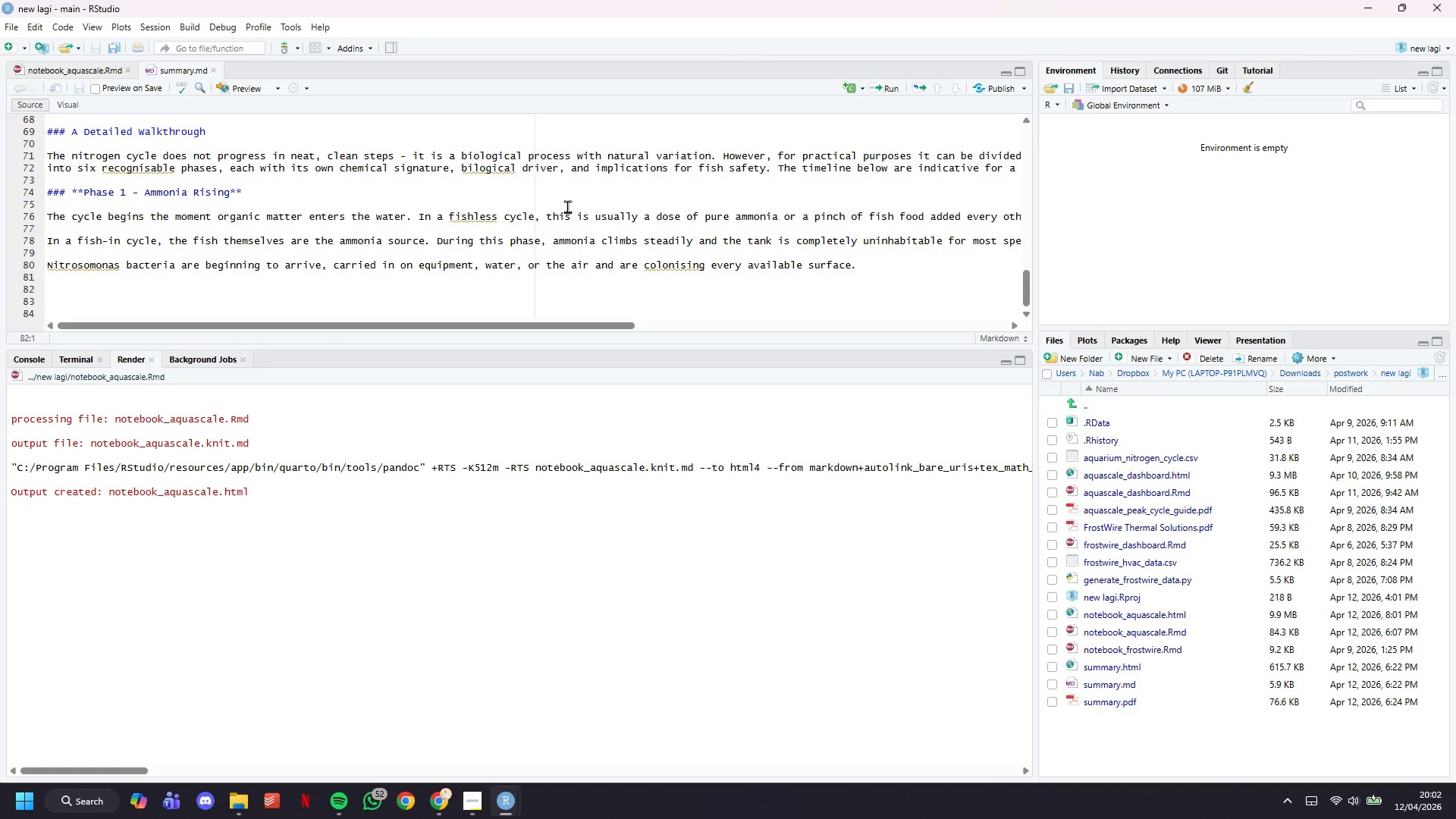 
type(### Phase)
key(Backspace)
key(Backspace)
key(Backspace)
key(Backspace)
key(Backspace)
type(****)
 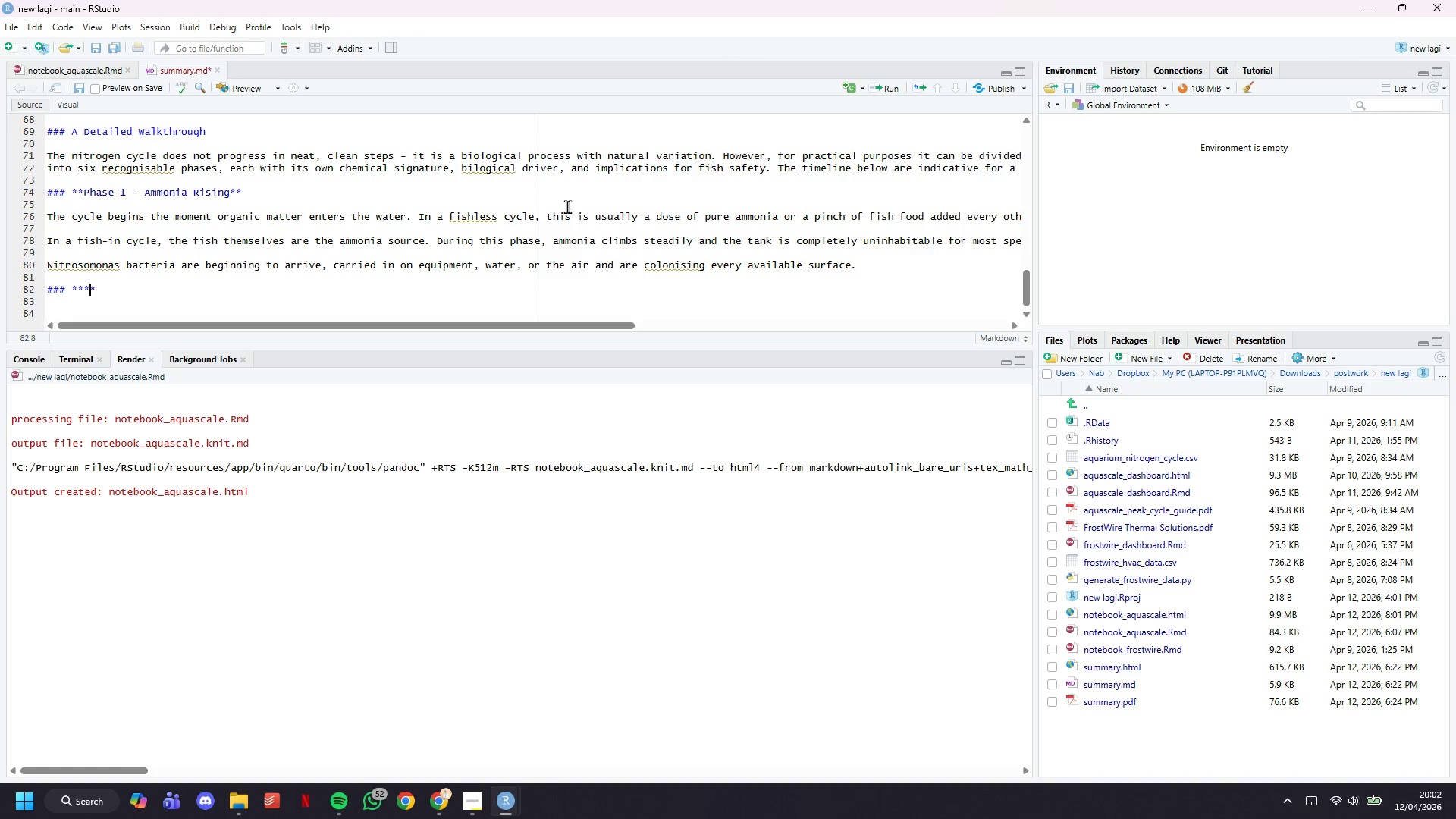 
 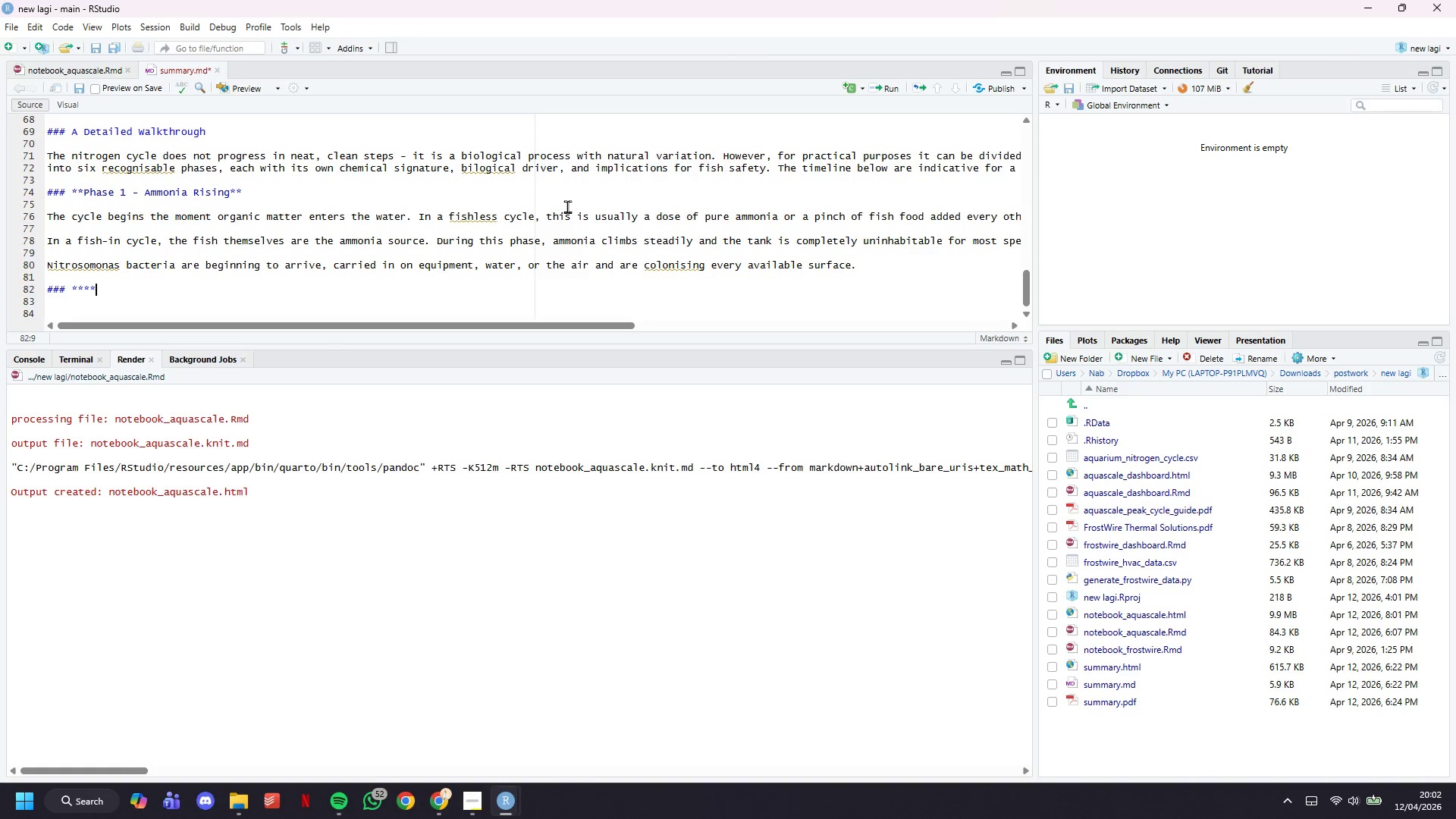 
key(ArrowLeft)
 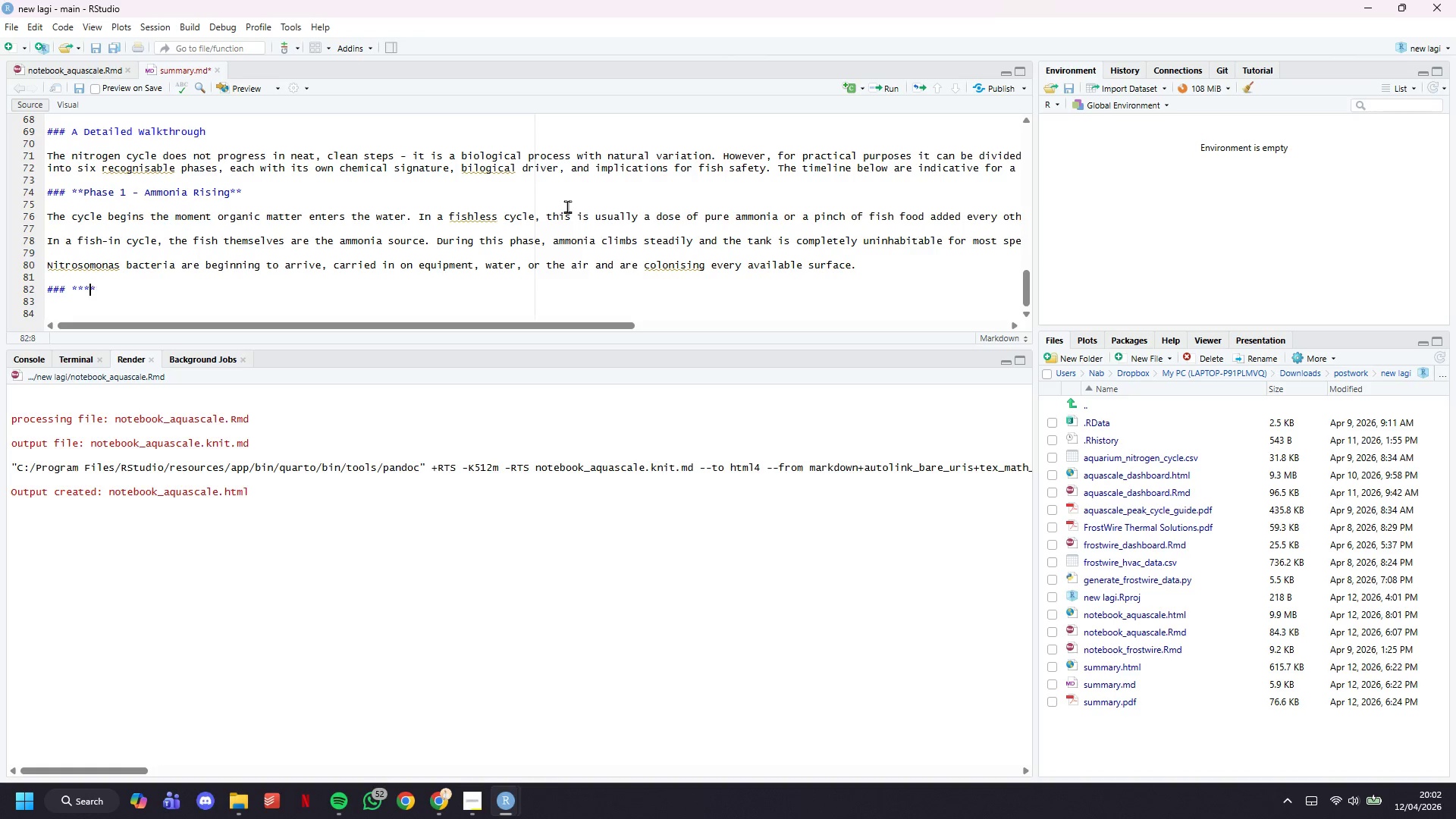 
key(ArrowLeft)
 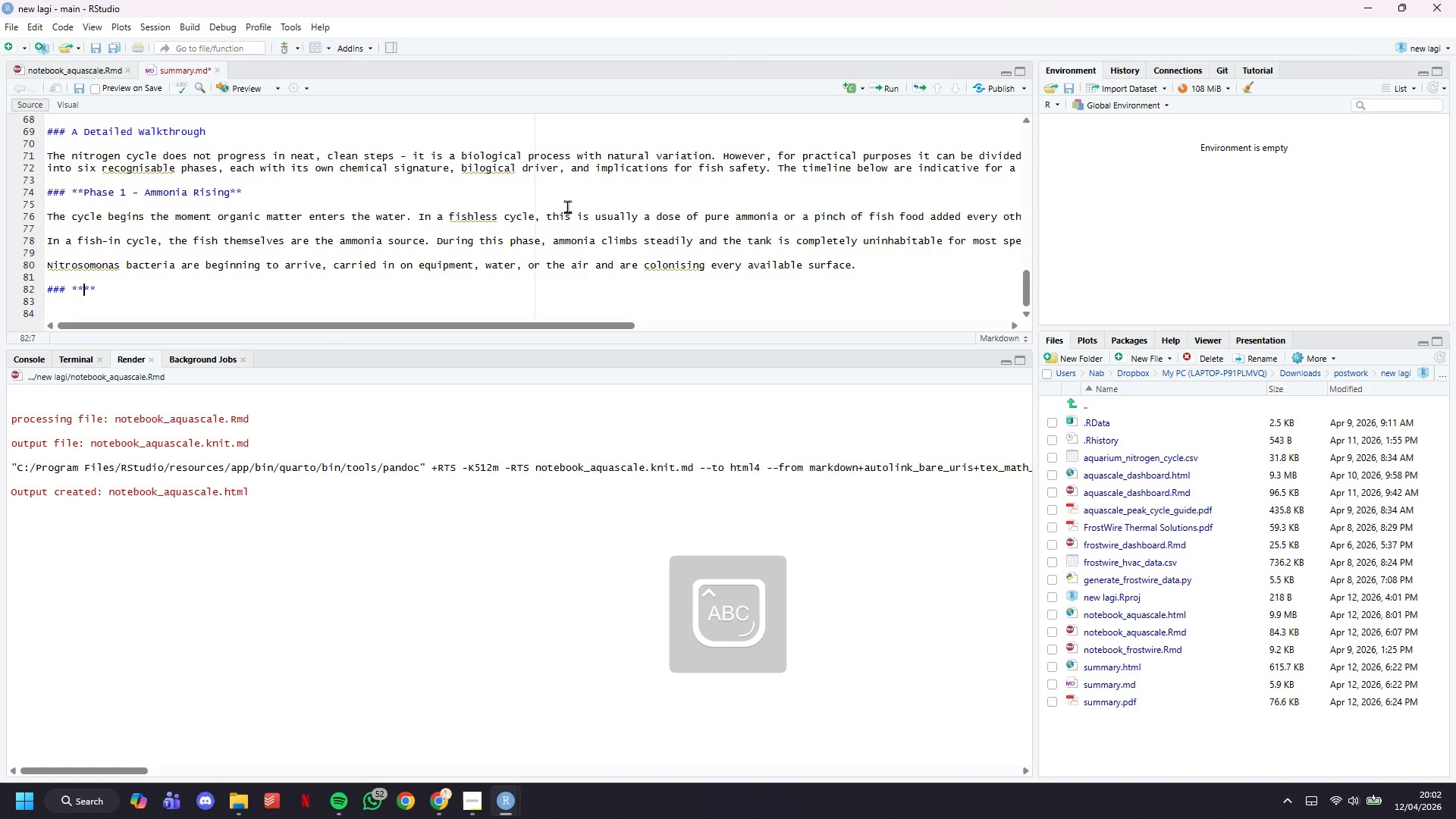 
type(Phase 2 )
 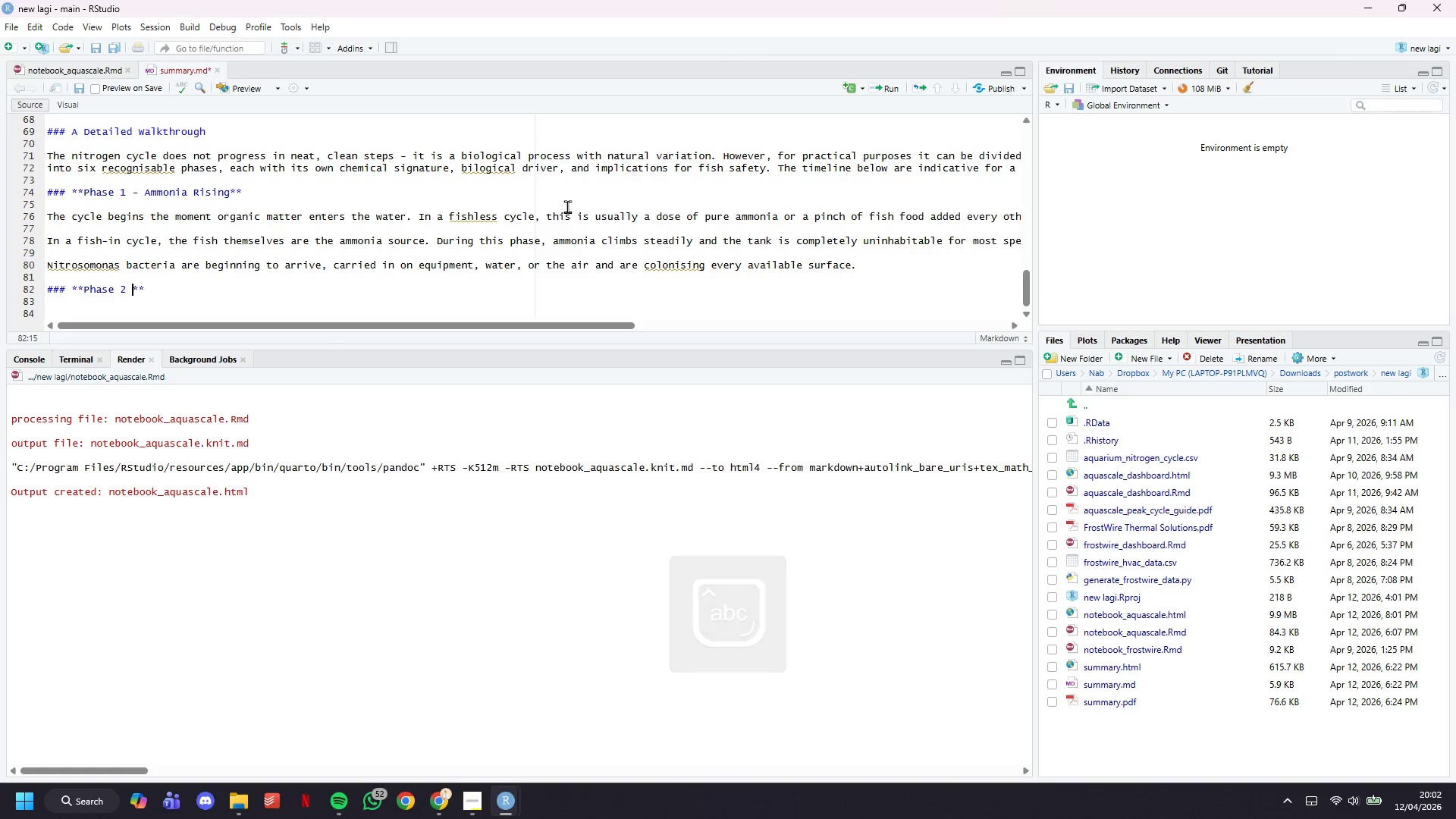 
type(- Ammonia Peak)
 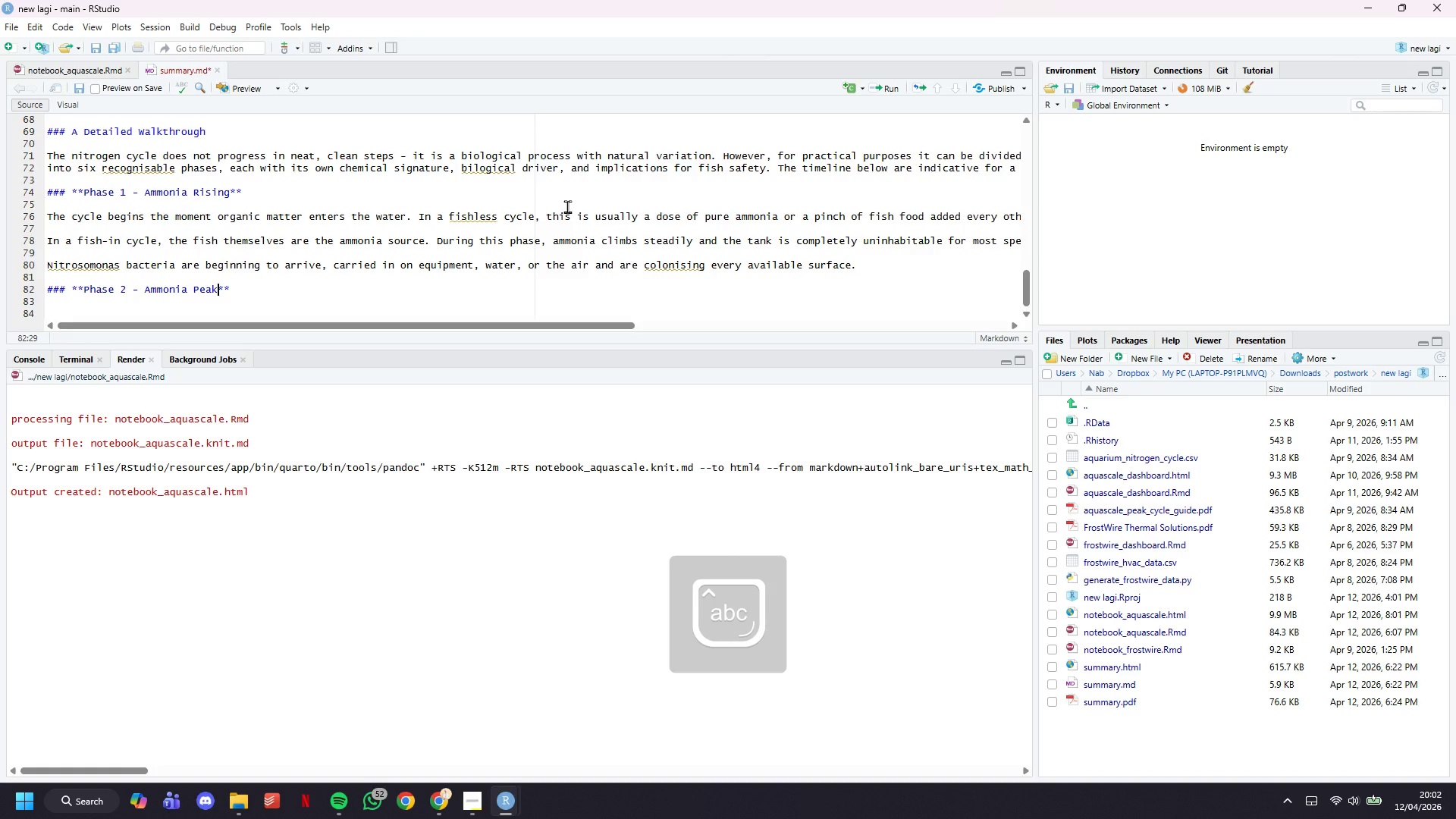 
key(ArrowRight)
 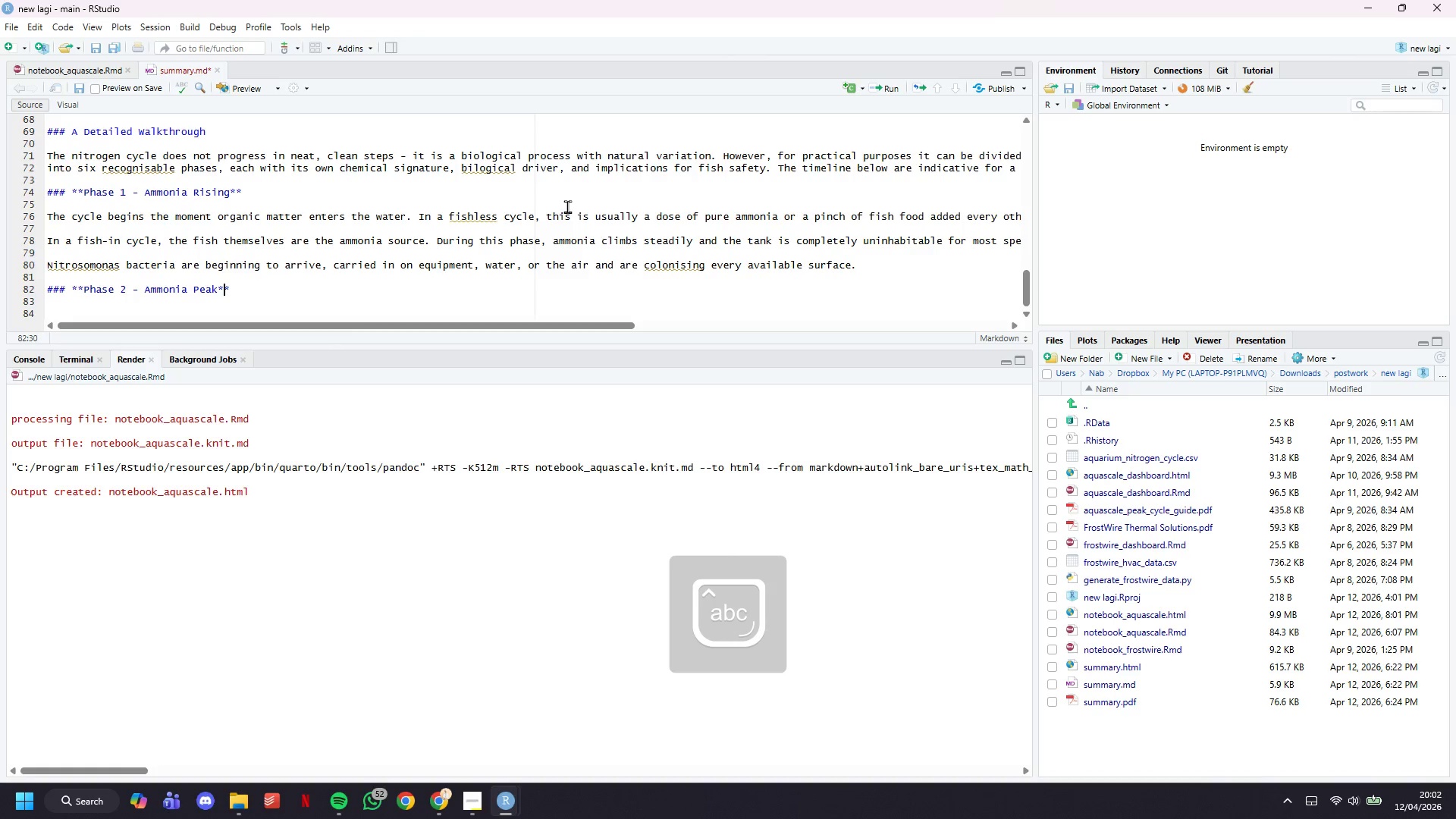 
key(ArrowRight)
 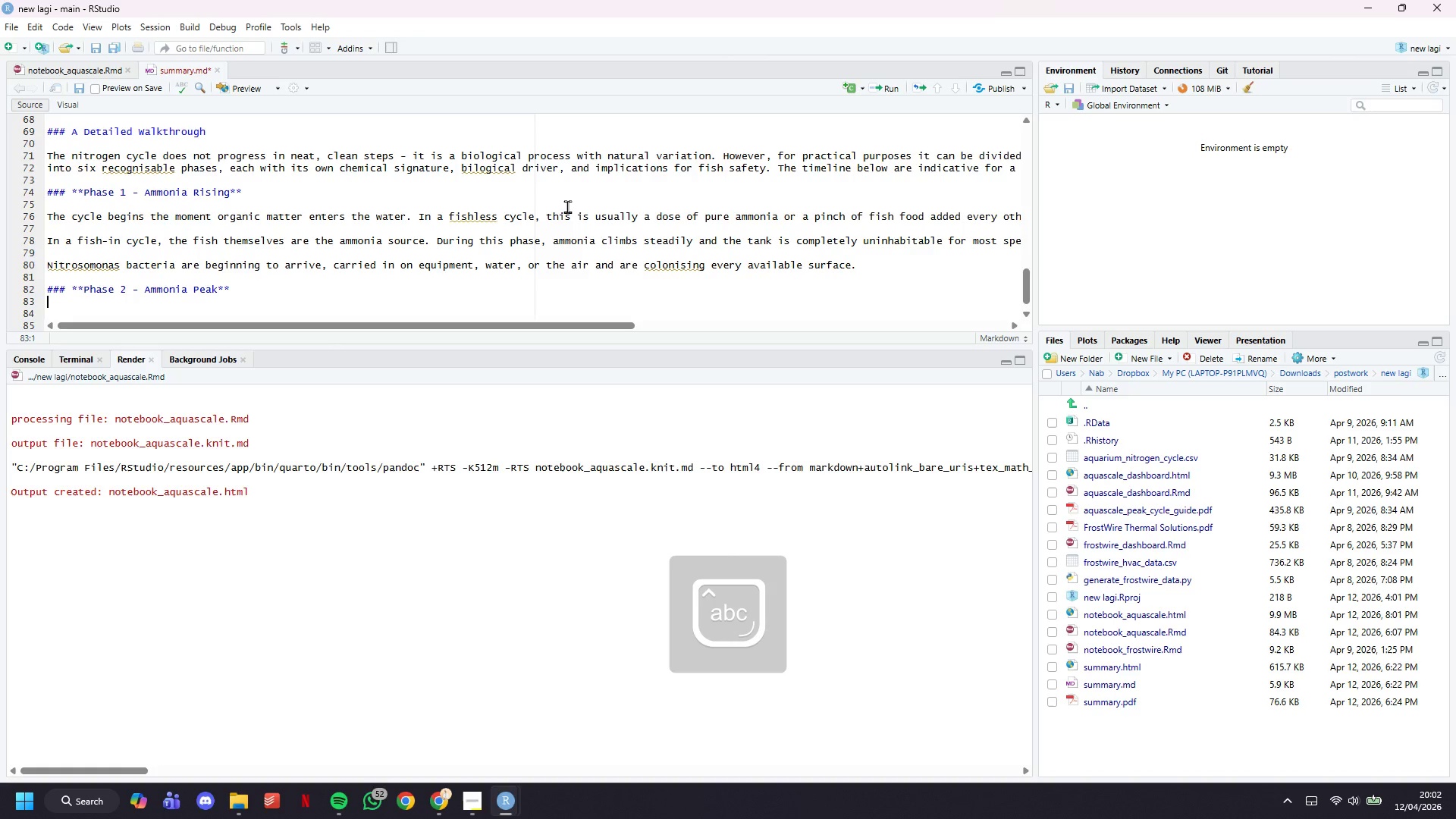 
key(Enter)
 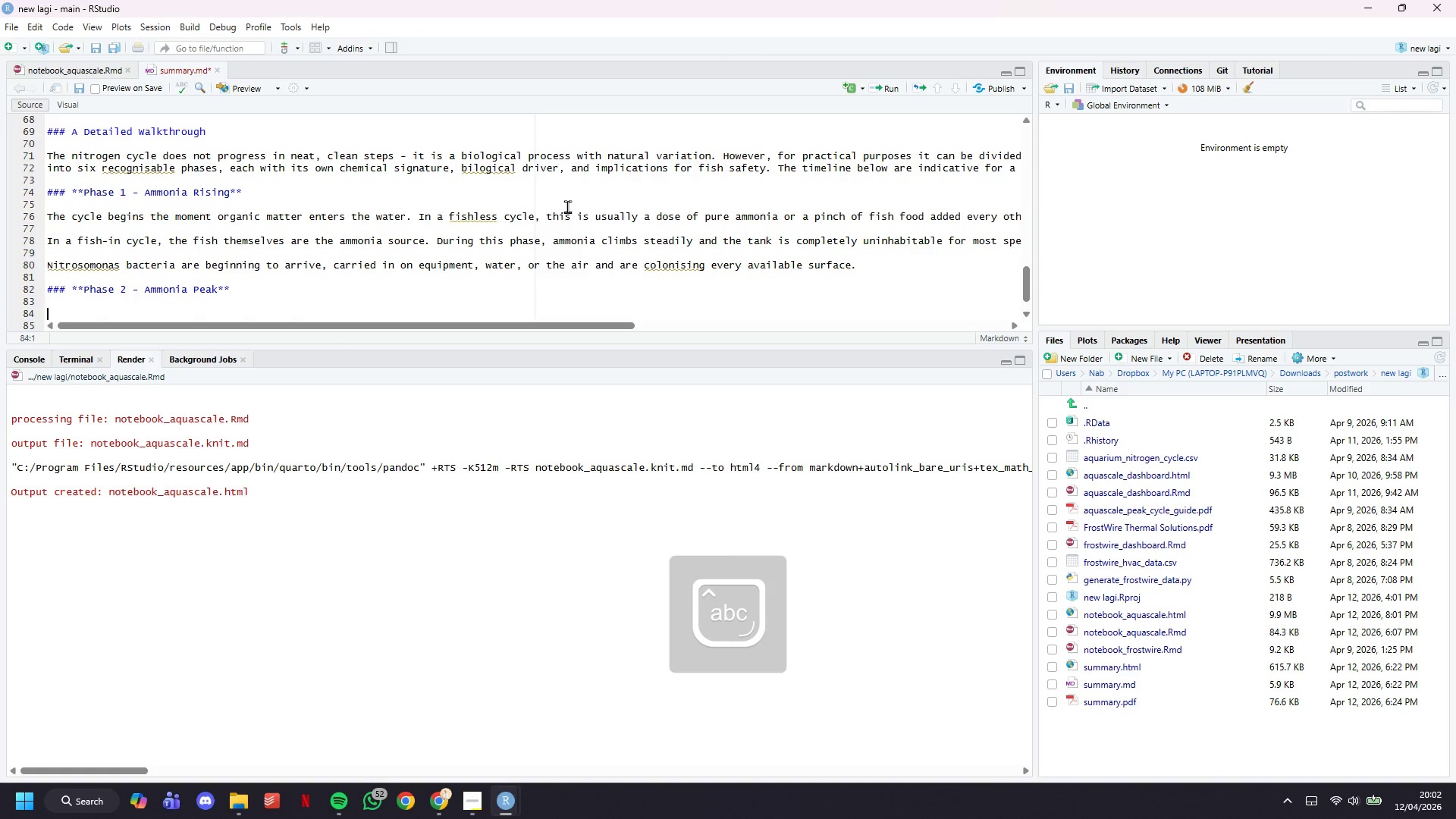 
key(Enter)
 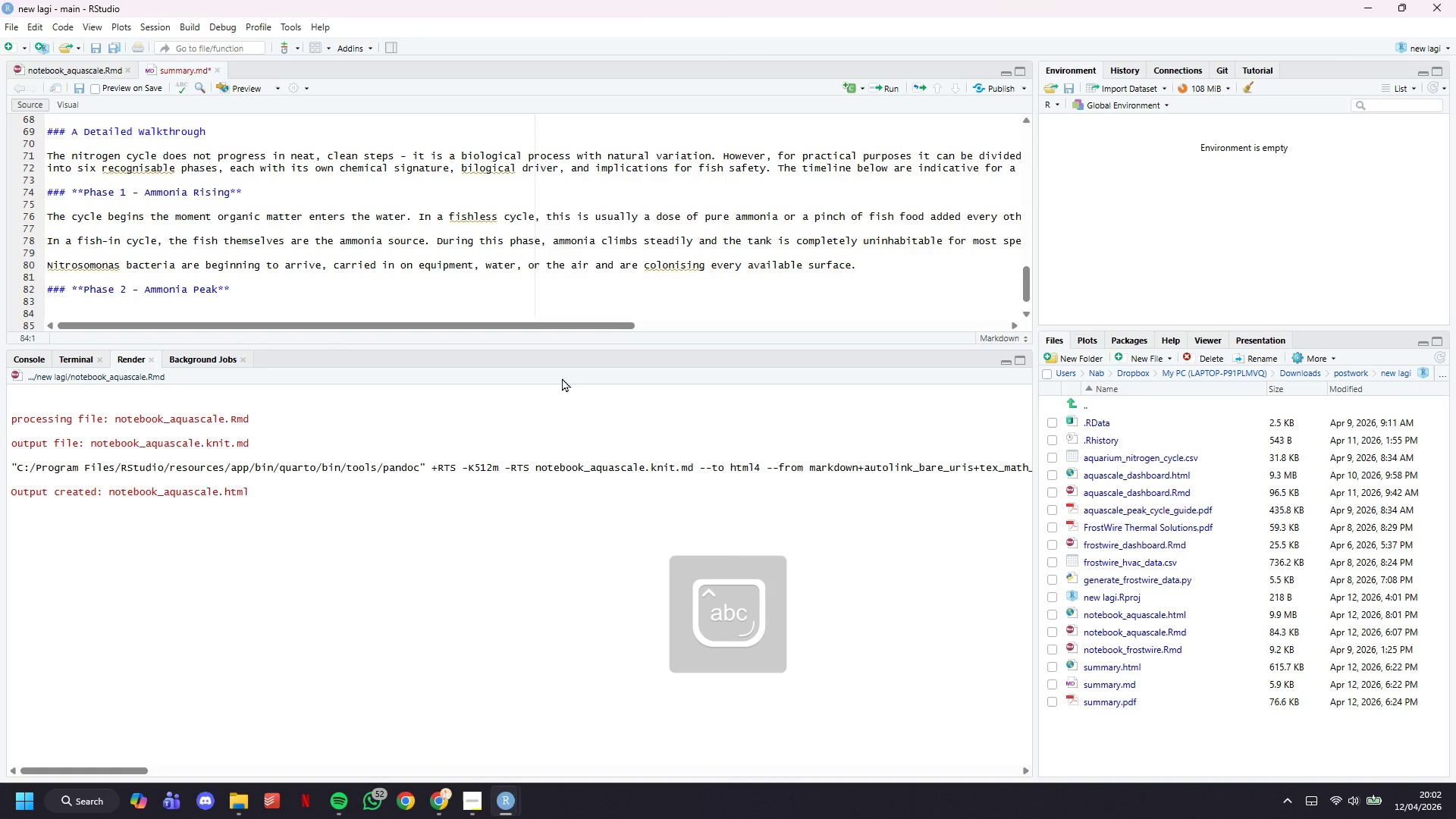 
scroll: coordinate [755, 0], scroll_direction: down, amount: 7.0
 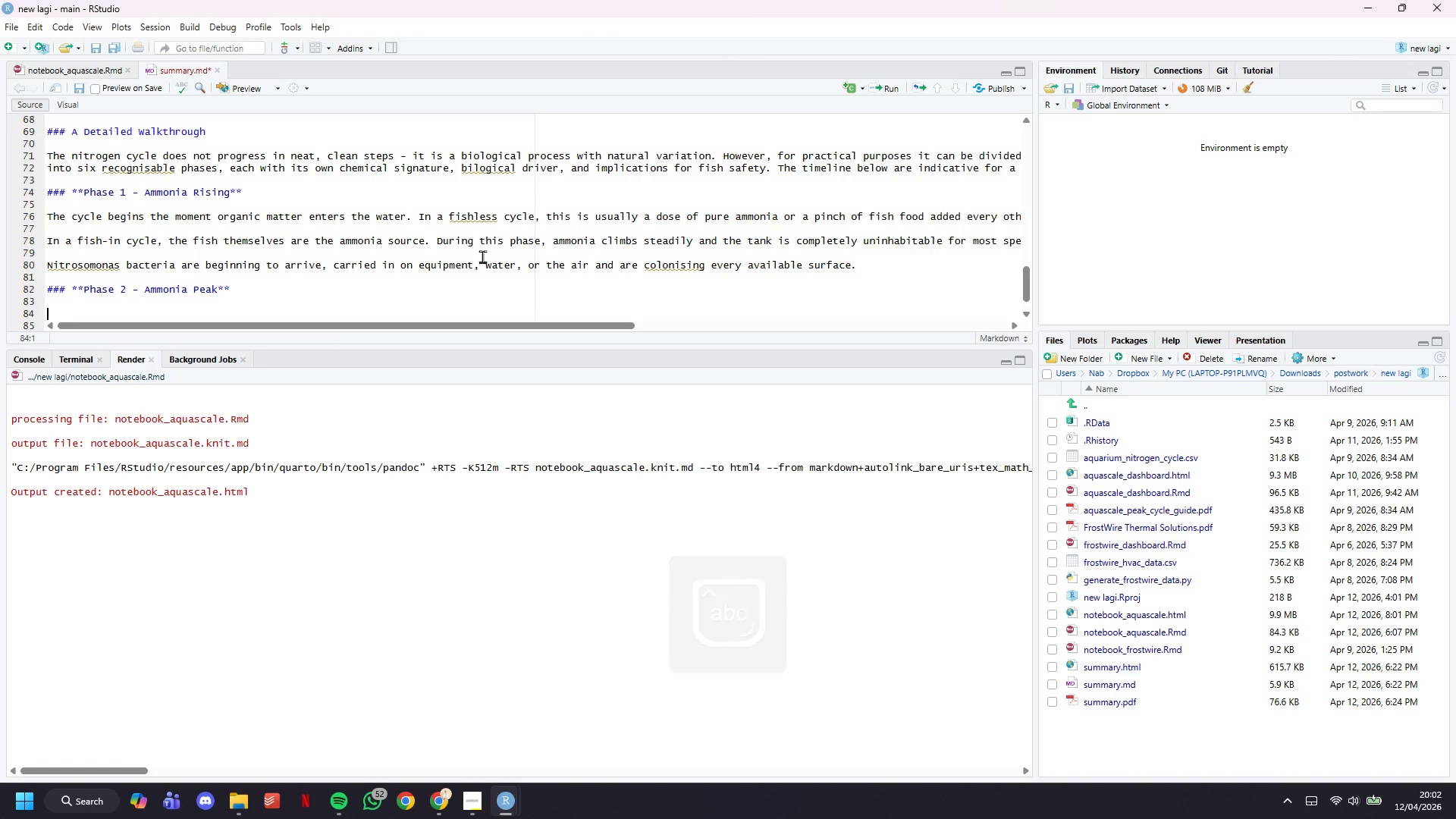 
key(CapsLock)
 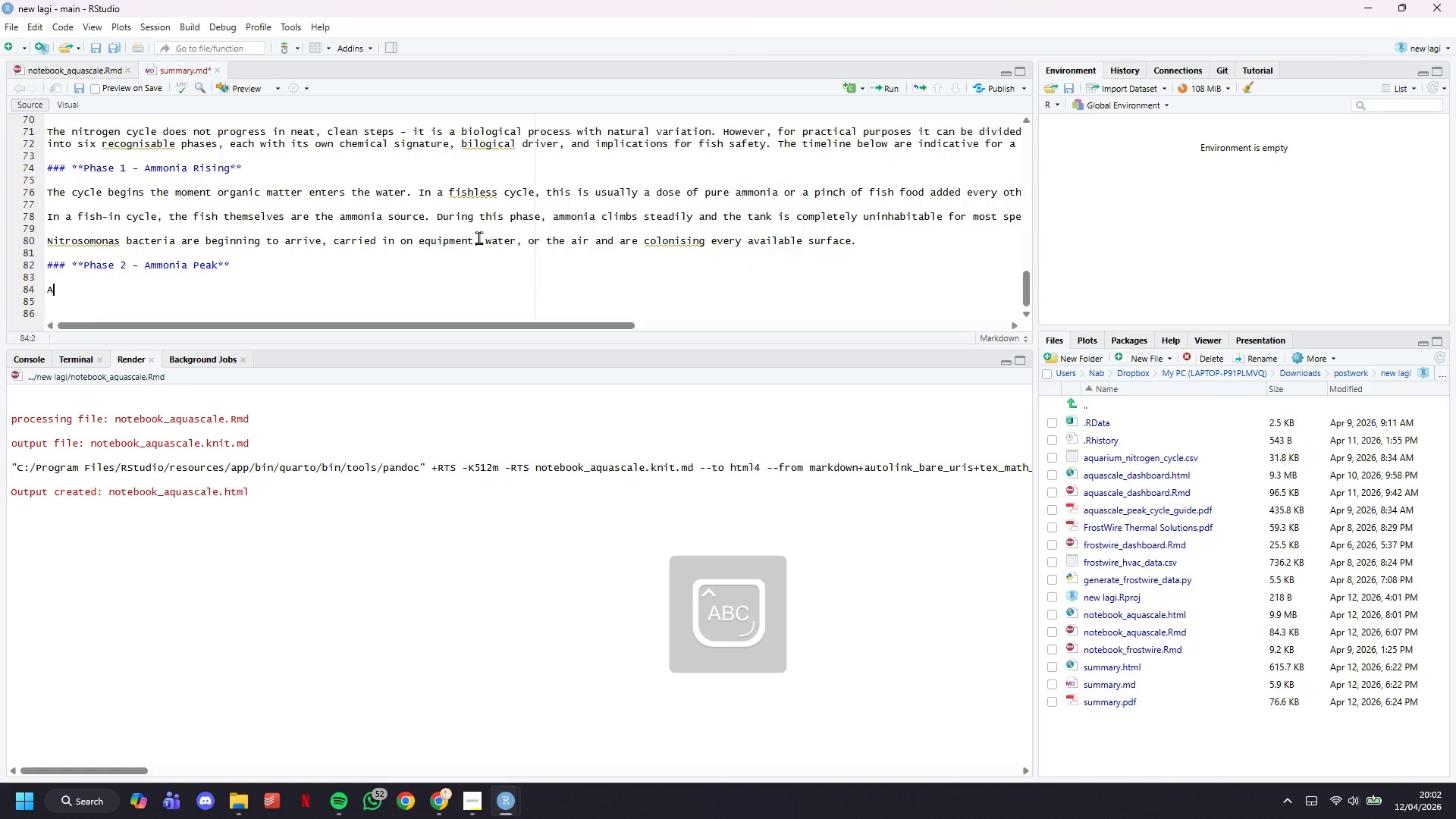 
scroll: coordinate [479, 239], scroll_direction: down, amount: 7.0
 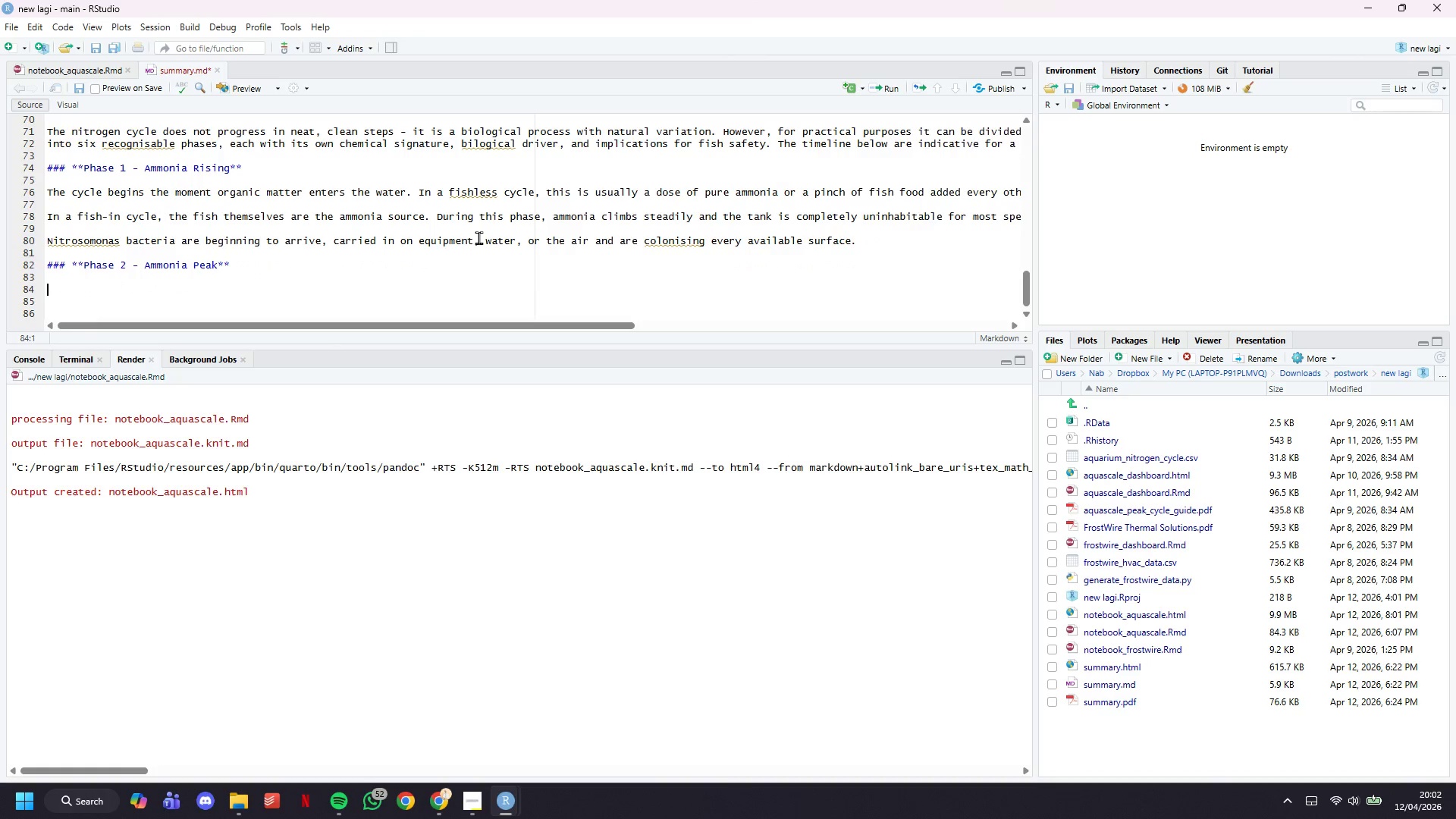 
type(Ammonia reaches its highest )
 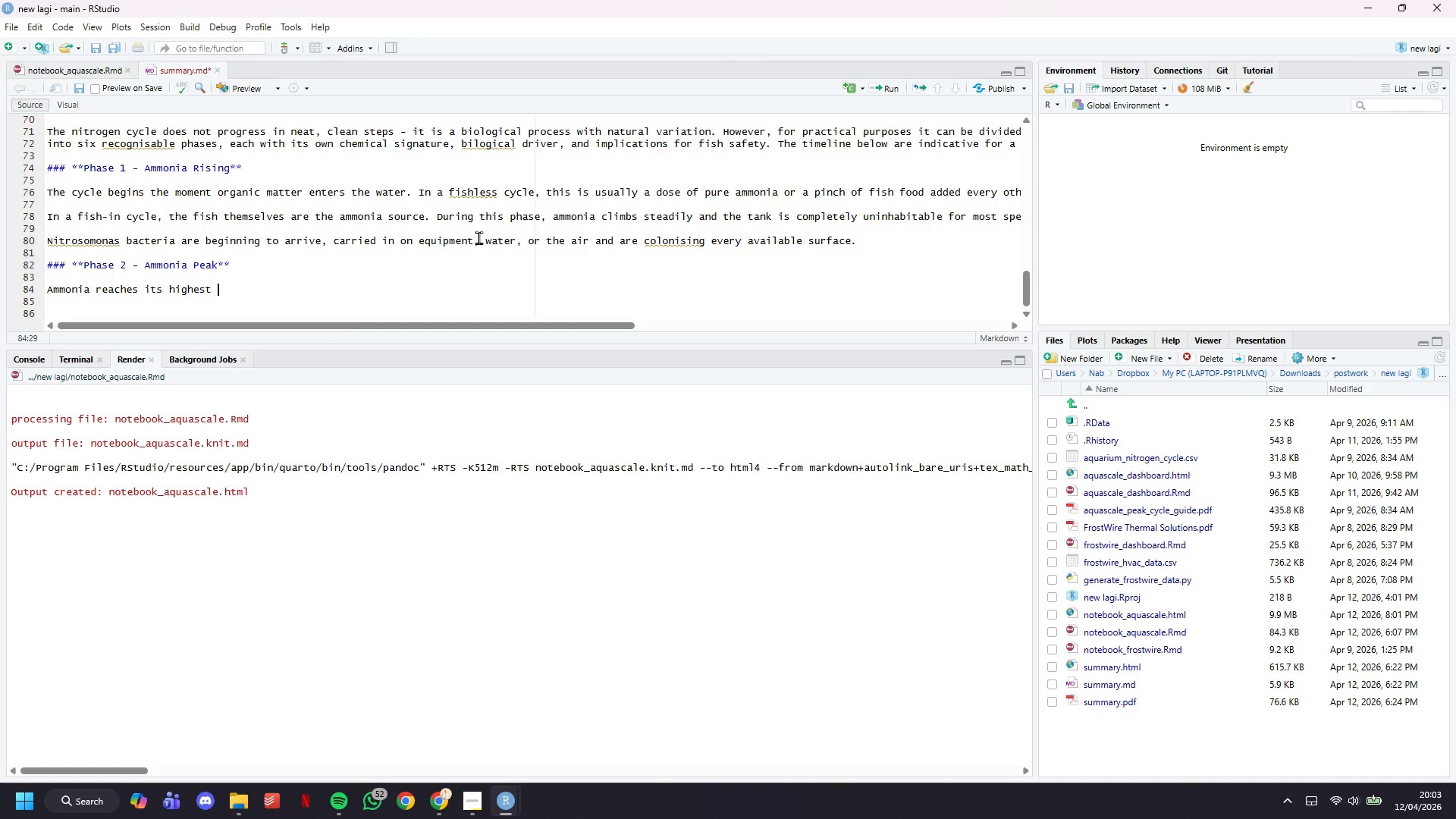 
wait(52.38)
 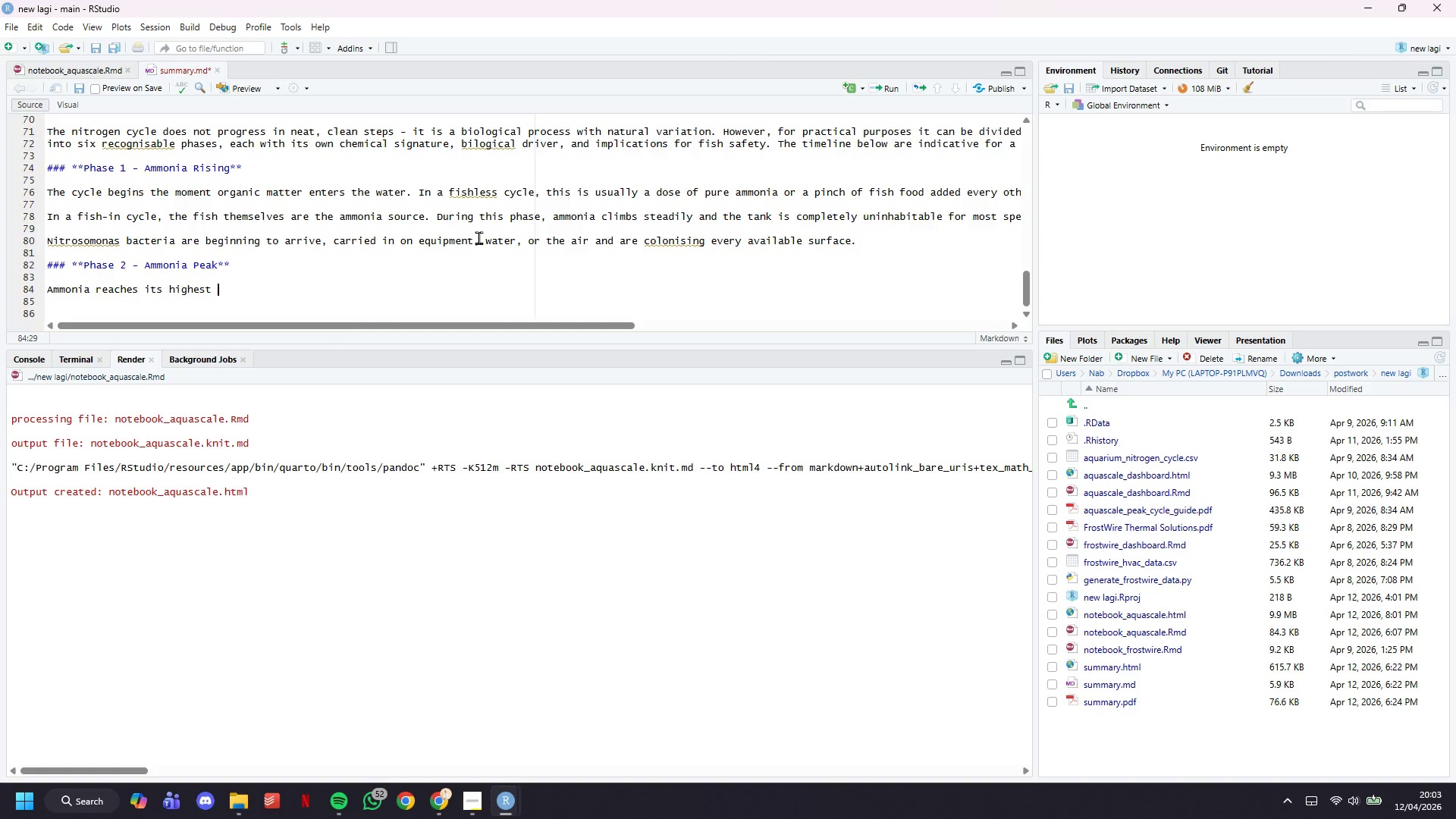 
type(cocn)
key(Backspace)
key(Backspace)
type(ncentration - typically 3 )
key(Backspace)
type(-5 ppm in a freshwater setup, up to 6 ppm in na)
key(Backspace)
key(Backspace)
type(marine systems )
 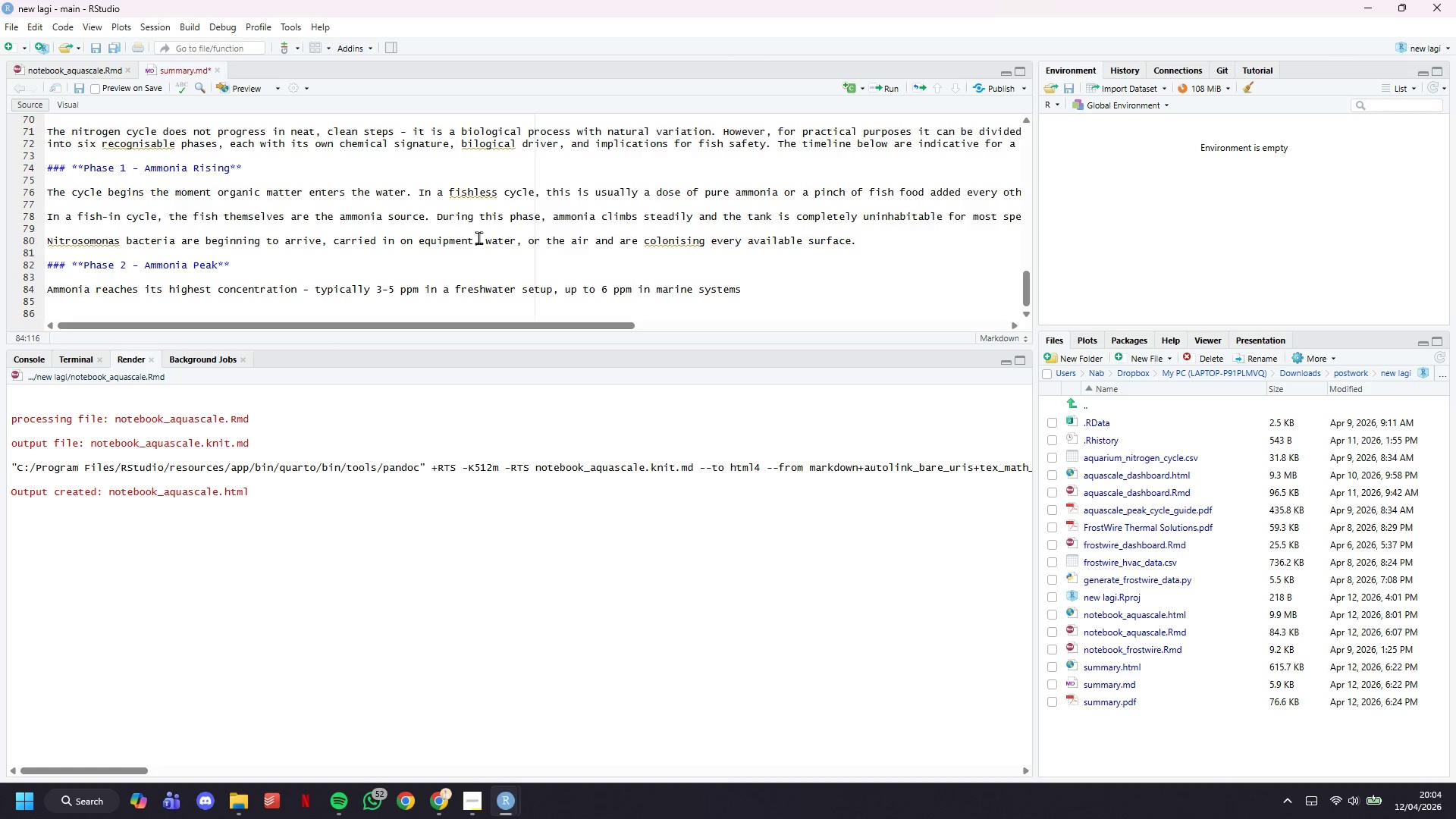 
wait(50.72)
 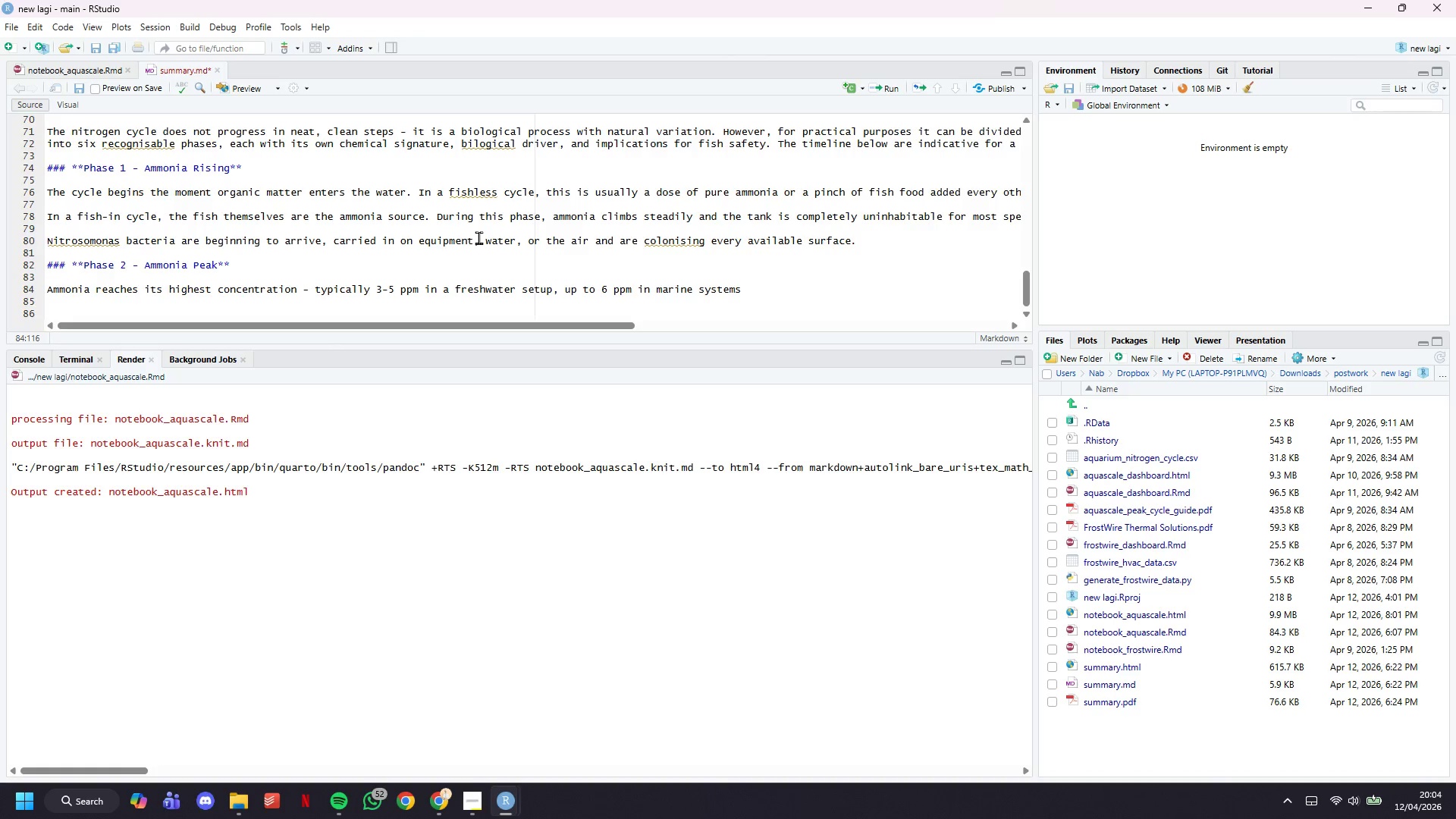 
type(cycling from t)
key(Backspace)
type(sctar)
key(Backspace)
key(Backspace)
key(Backspace)
type(ratch. This is the most dangerous)
 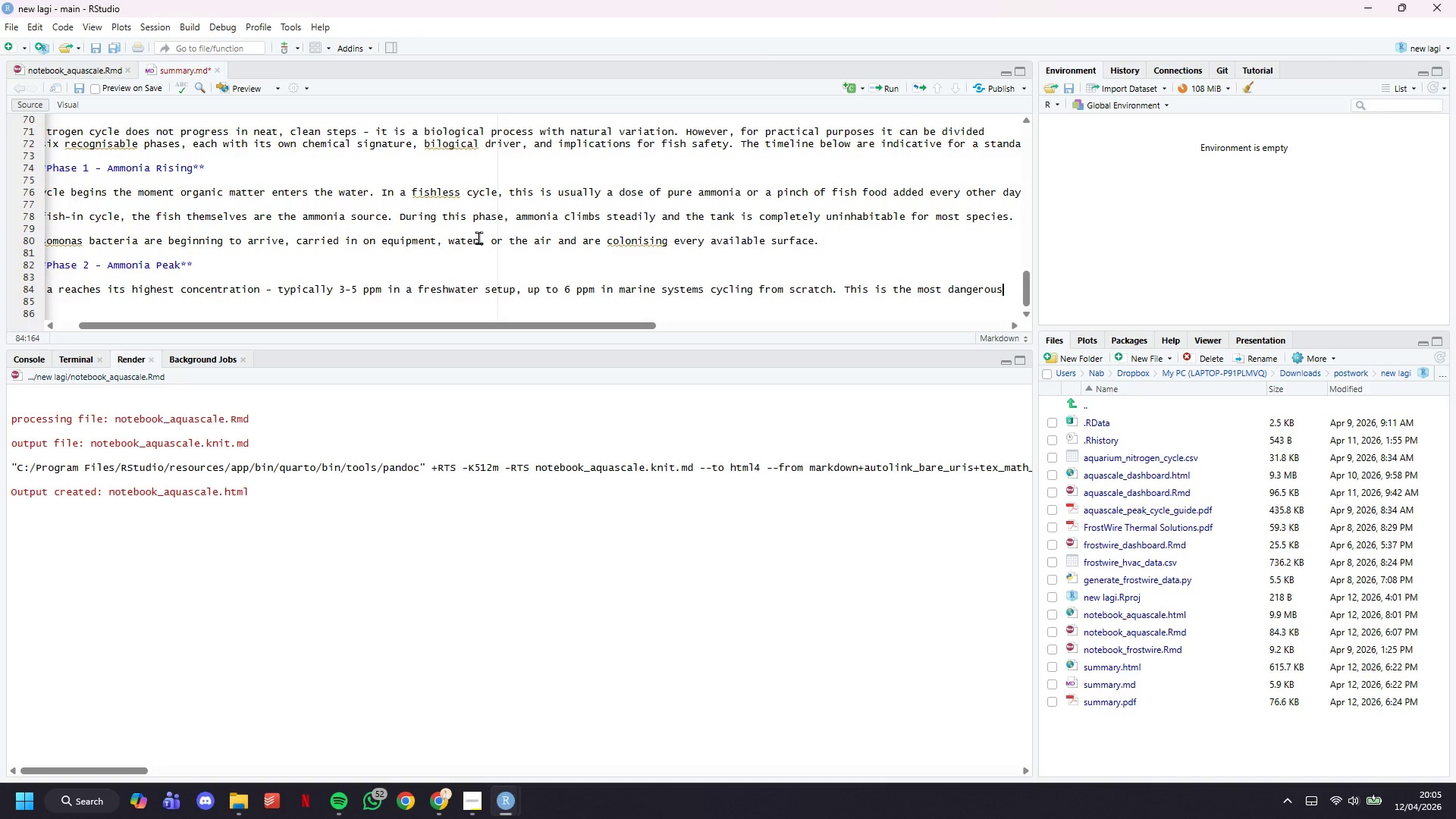 
key(Enter)
 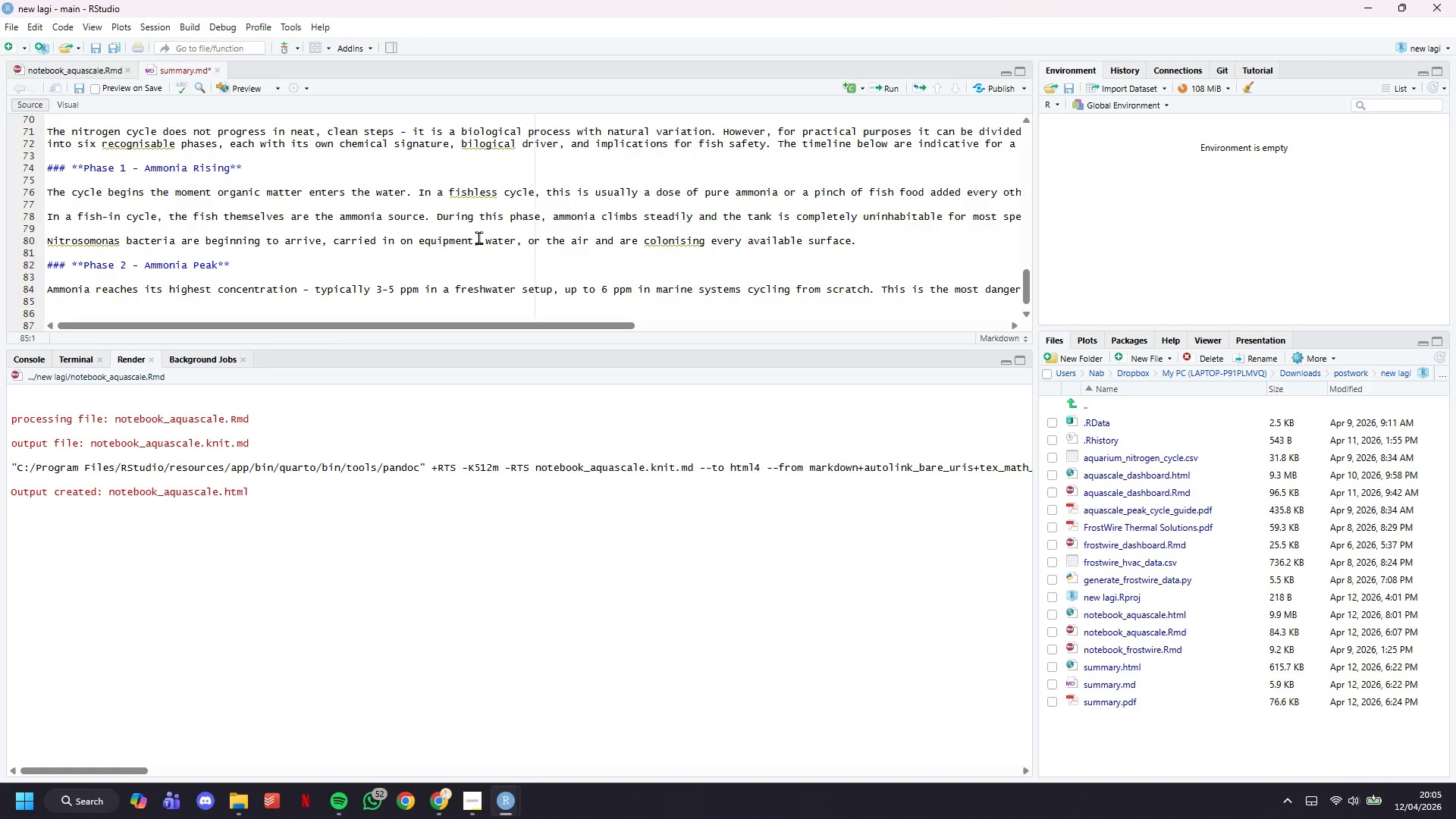 
type(point in the entire cycle. Howeverm)
key(Backspace)
type(, it is also the momn)
key(Backspace)
type(ent the chart turns a cornerL)
key(Backspace)
type(: Nitrosomonas colonies are now alr)
key(Backspace)
key(Backspace)
key(Backspace)
type(large enough to begin)
 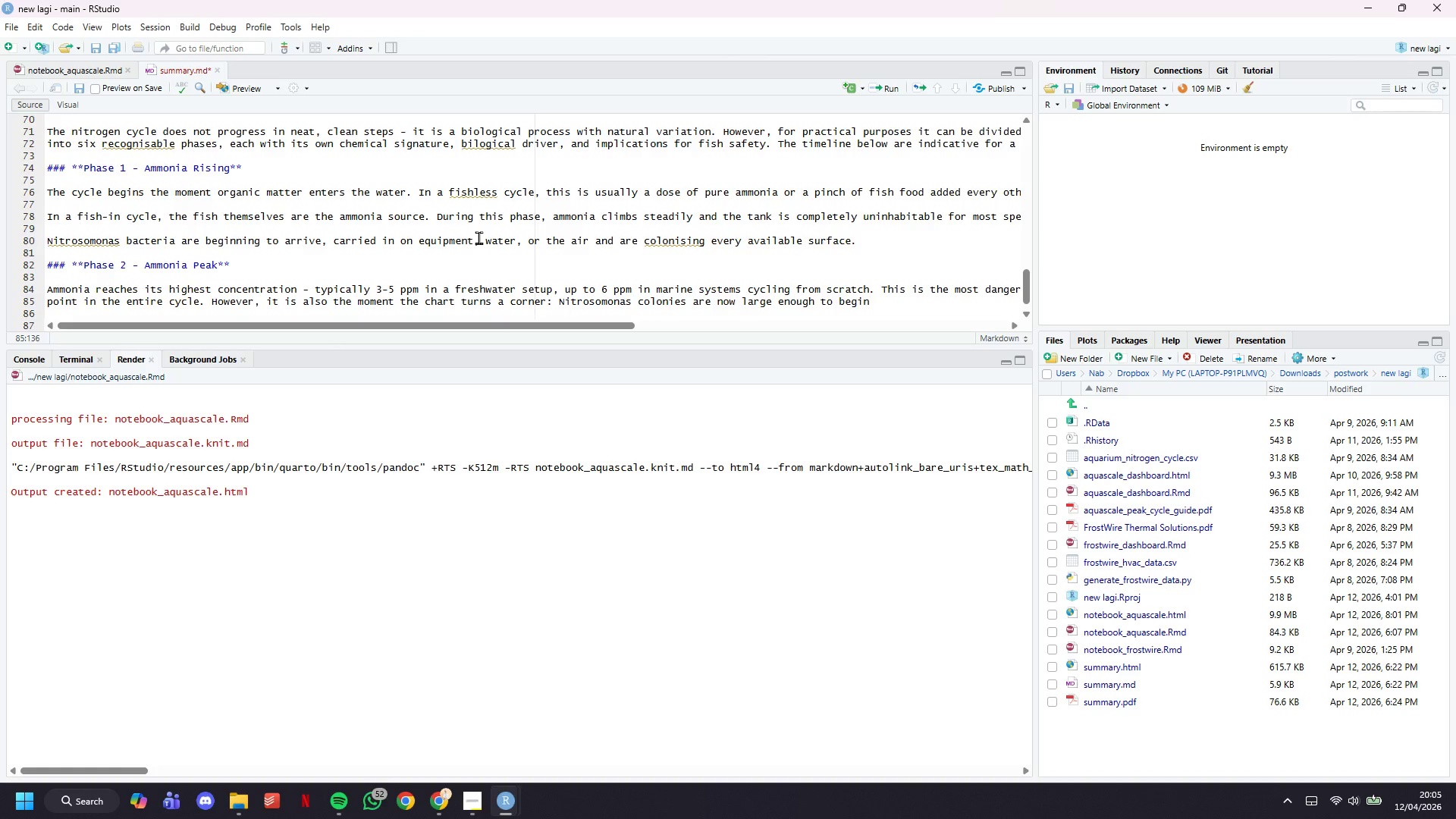 
wait(33.91)
 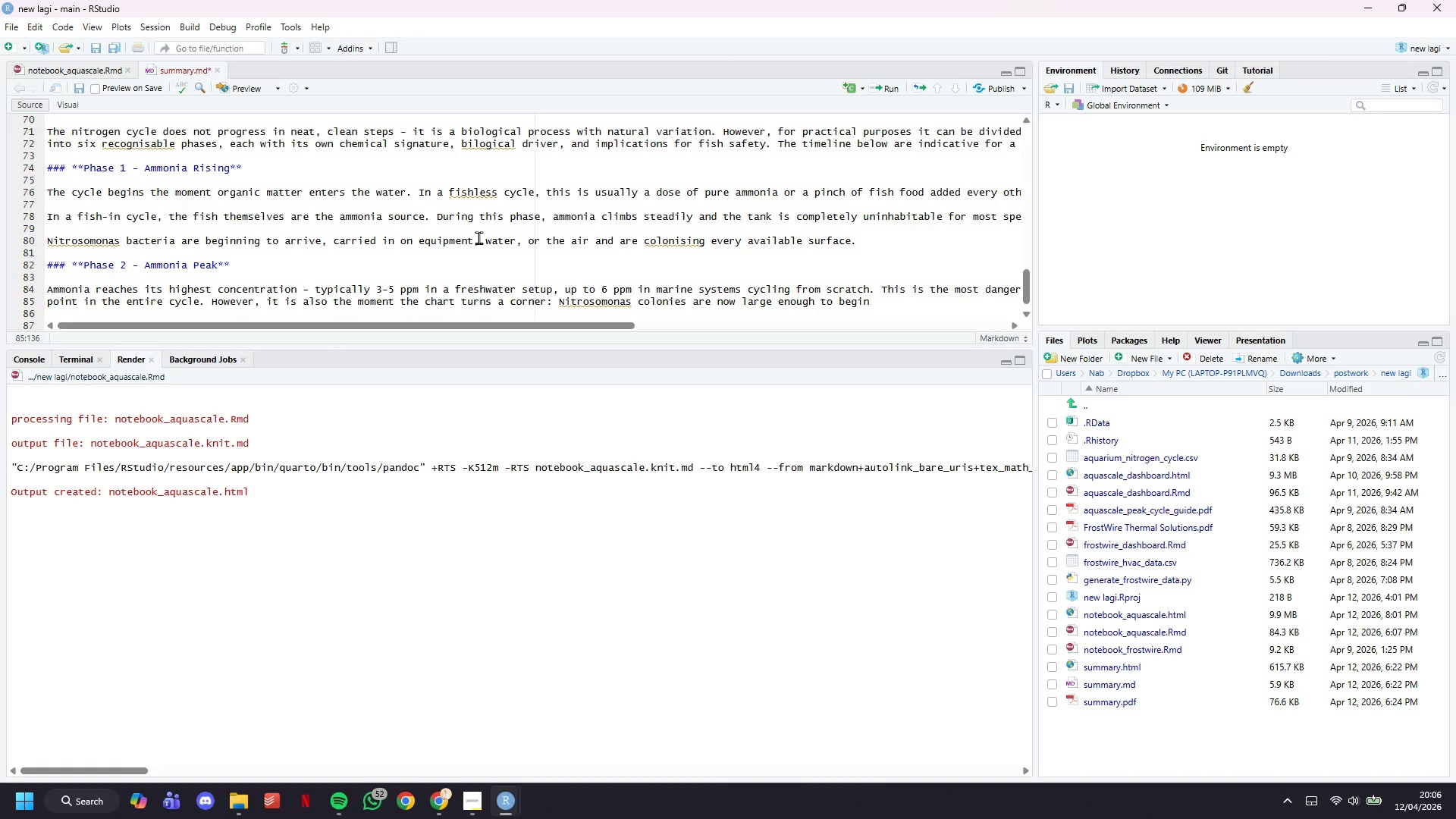 
key(Space)
 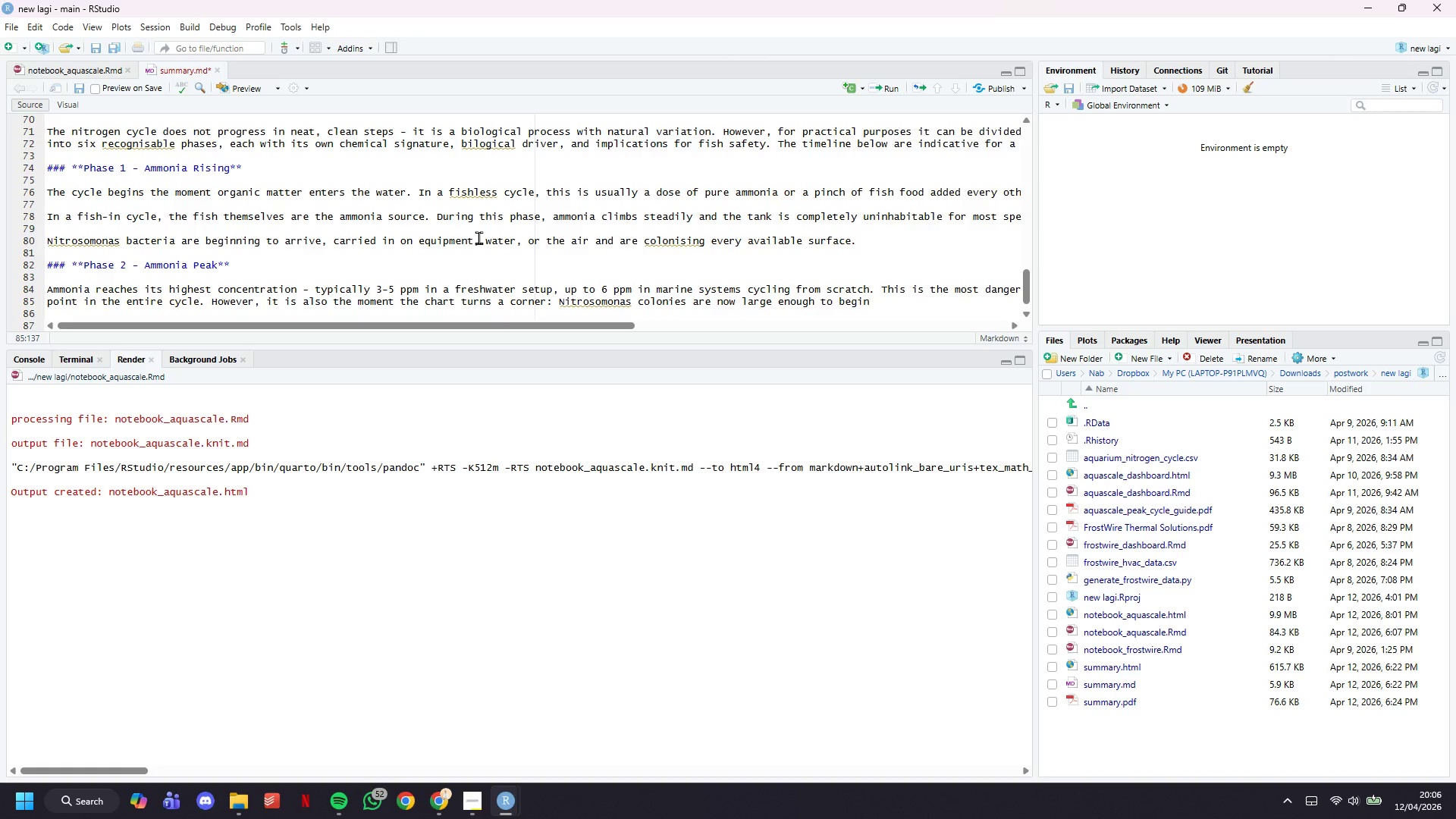 
wait(10.8)
 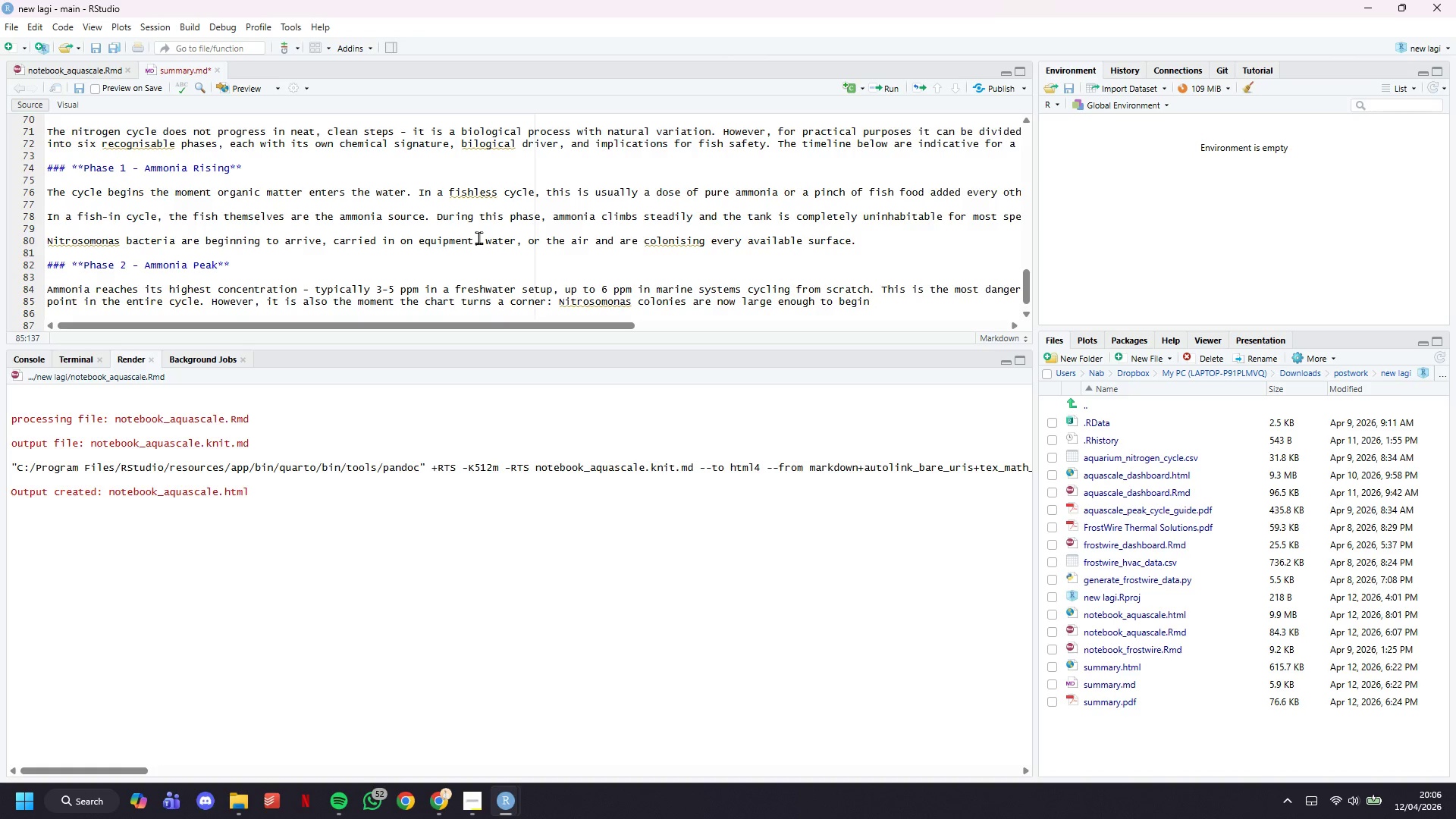 
type(meaningfully processing)
 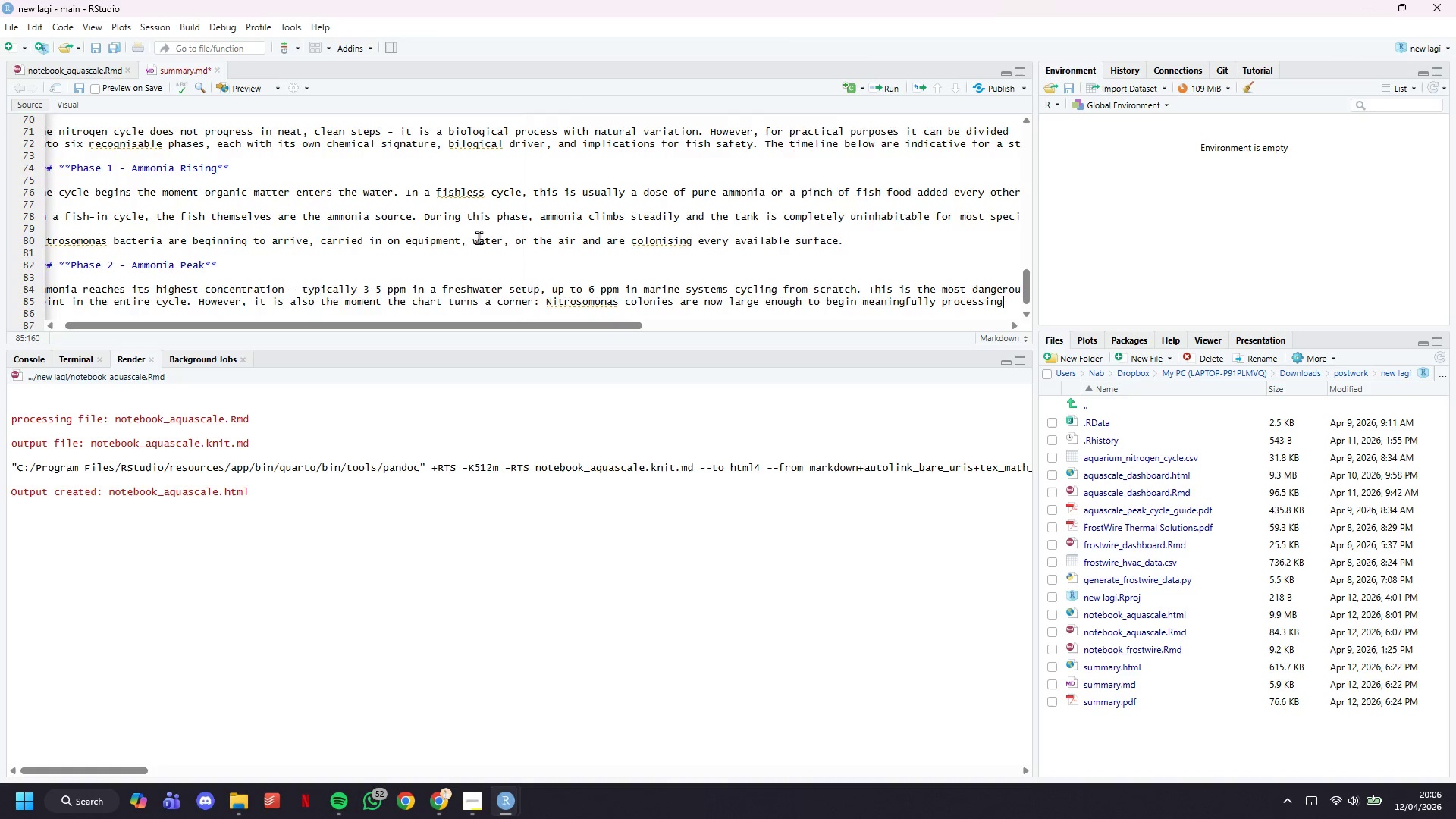 
key(Enter)
 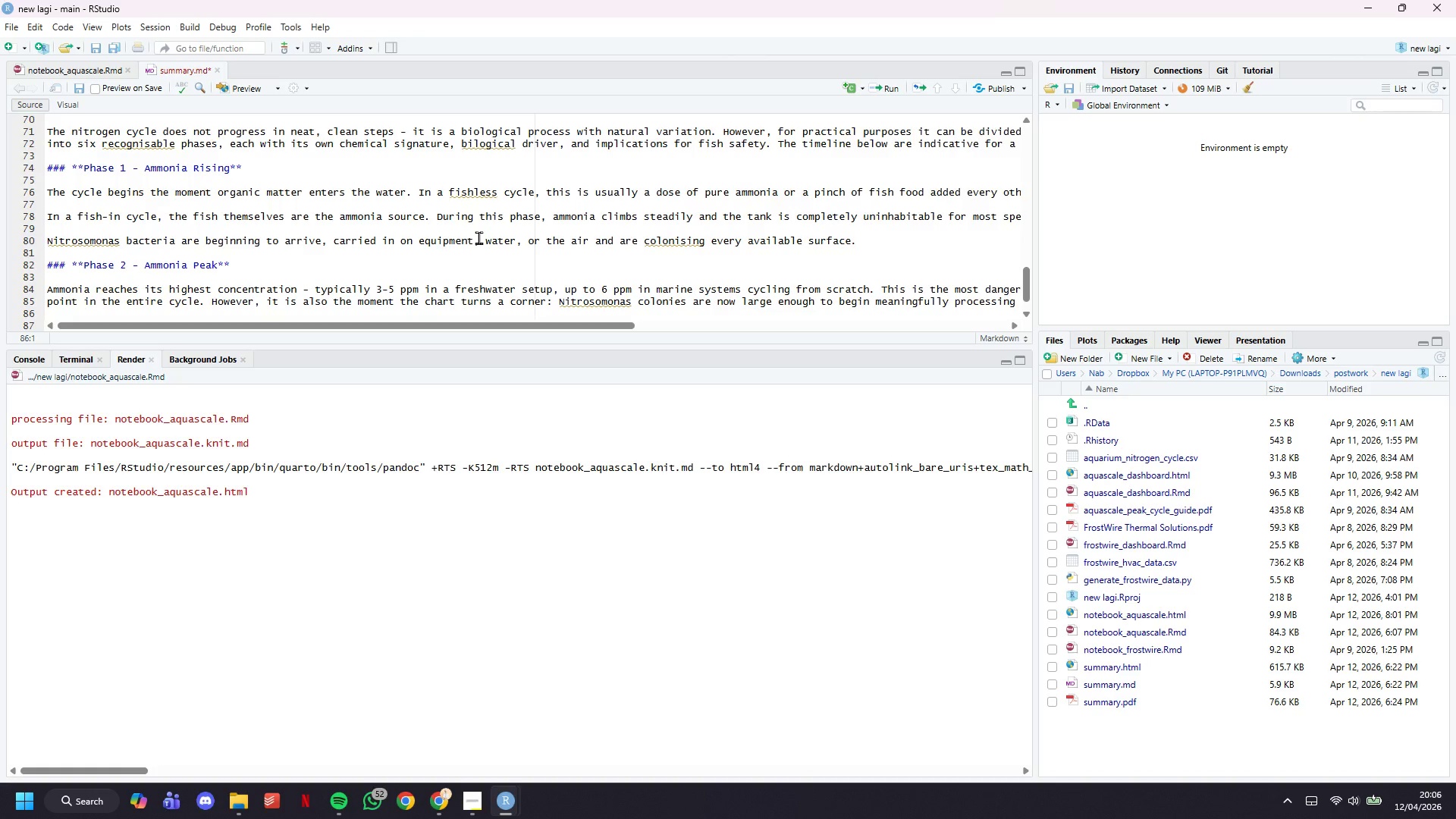 
type(ammonia, and the orange )
 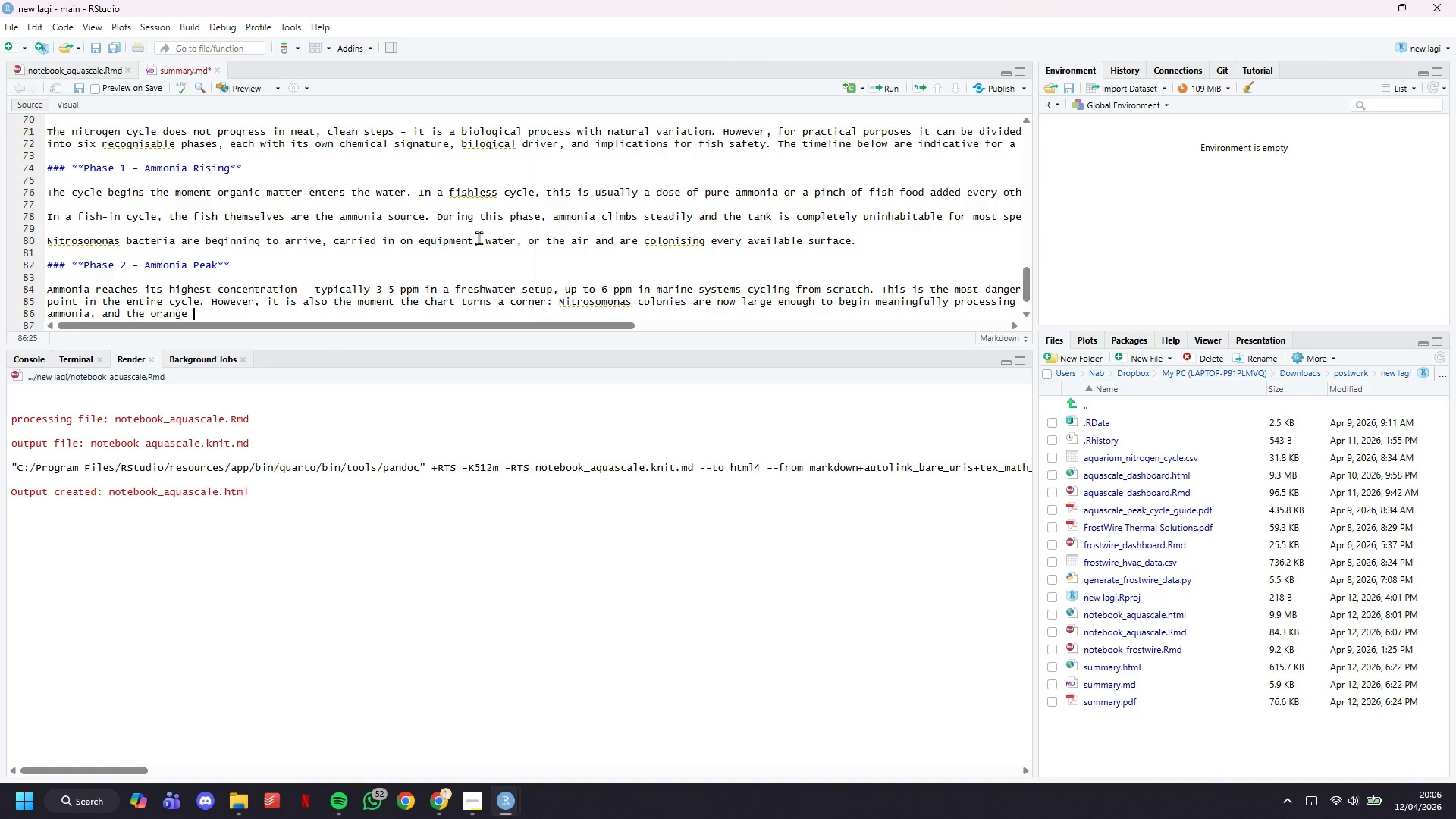 
wait(6.98)
 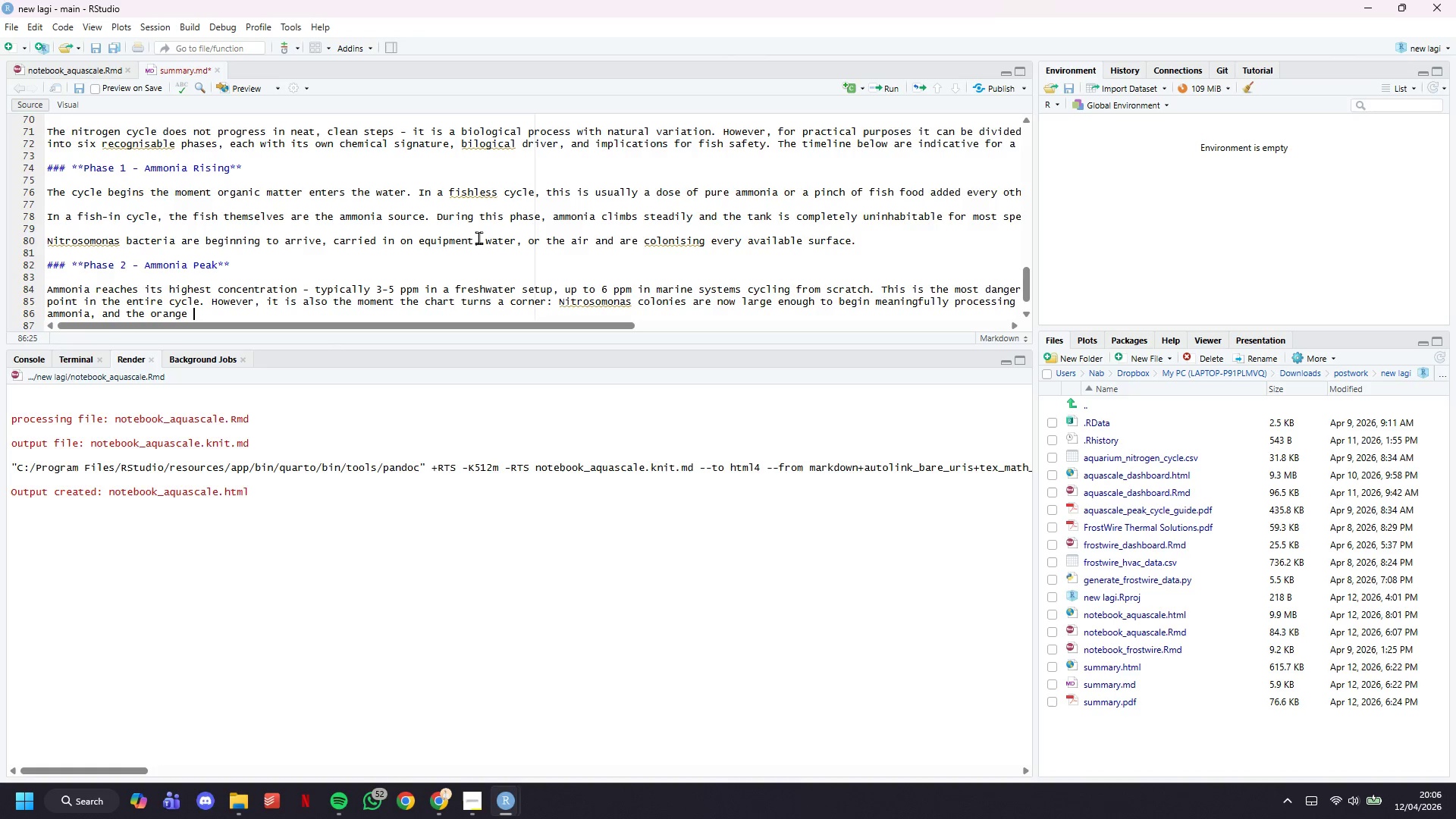 
type(line on the dashboard will plateu and begin a low decline. Custoemrs)
key(Backspace)
key(Backspace)
key(Backspace)
key(Backspace)
type(mers )
 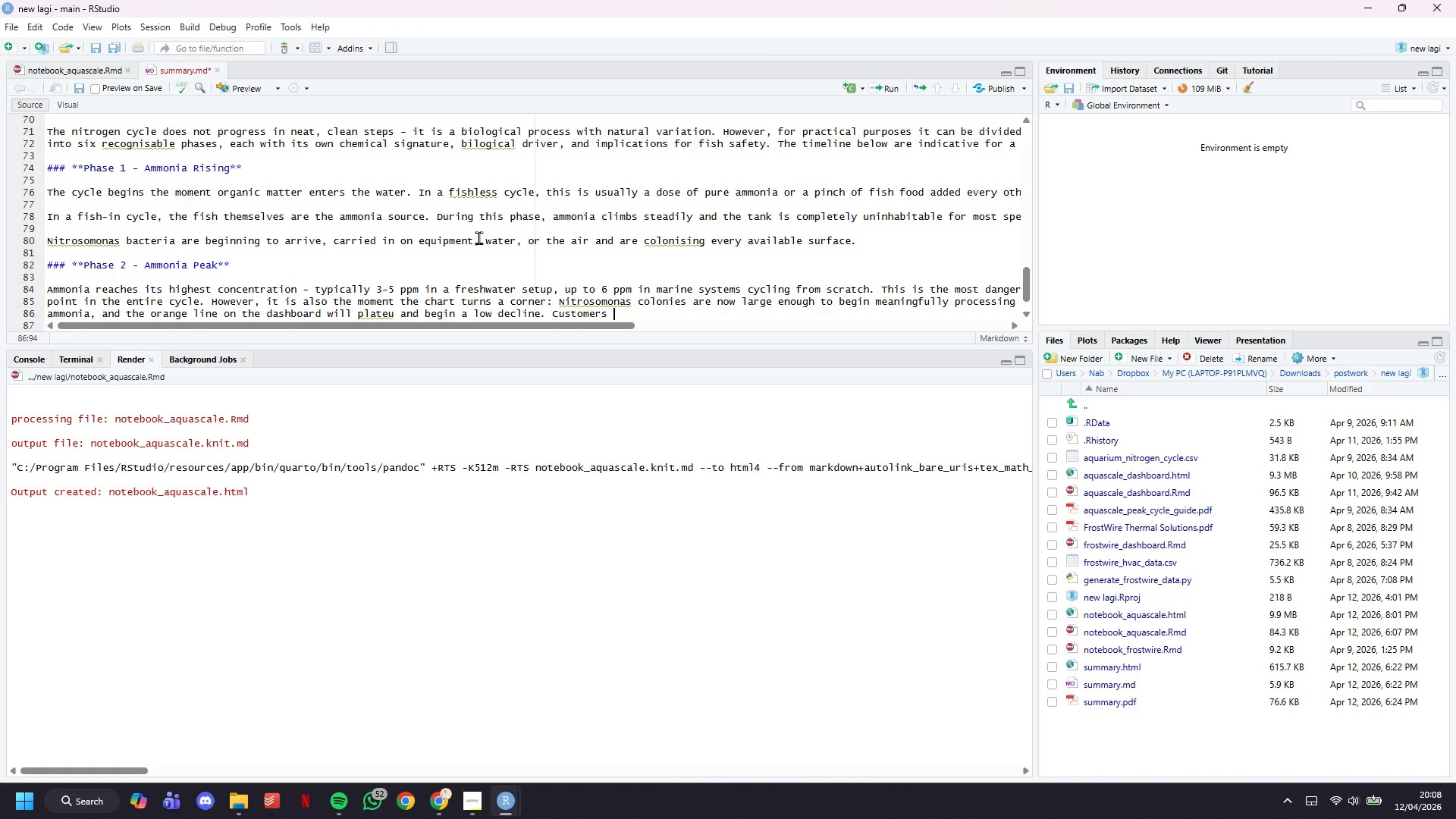 
wait(60.36)
 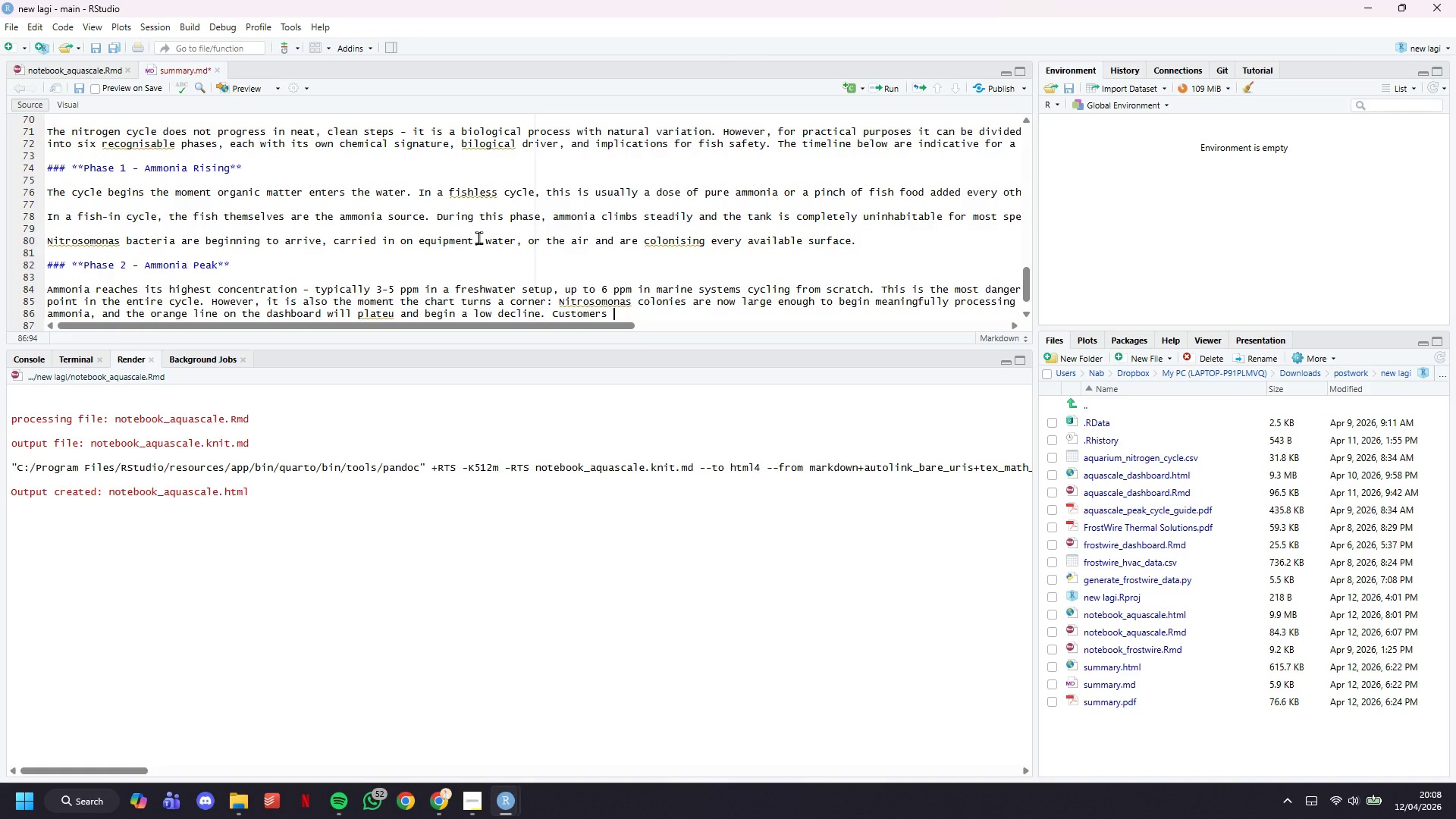 
type(often panic at this tag)
key(Backspace)
key(Backspace)
key(Backspace)
type(stage becasu)
key(Backspace)
key(Backspace)
type(use levels seem impss)
key(Backspace)
key(Backspace)
type(ossibly high.)
 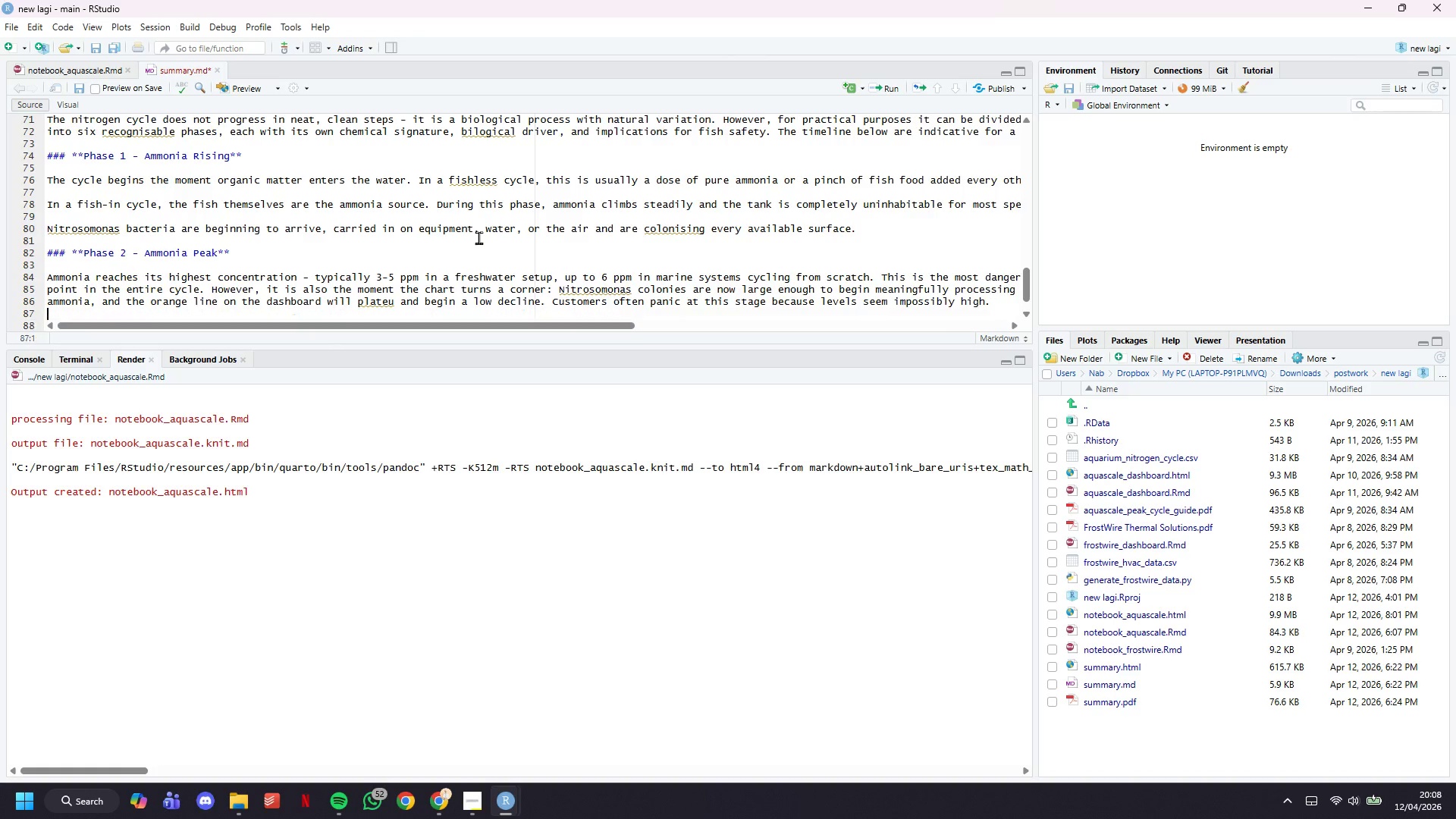 
key(Enter)
 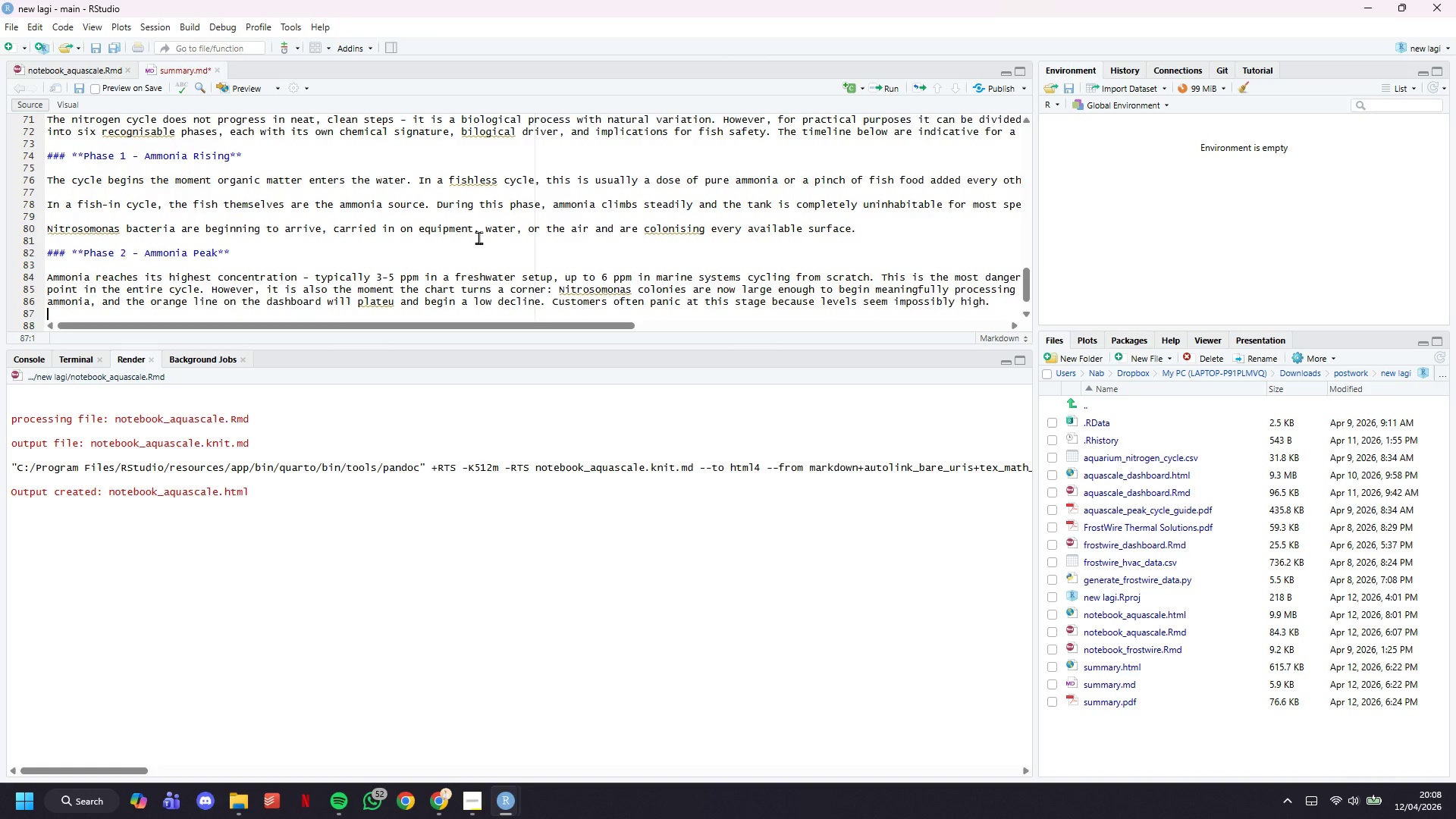 
type(Reassure them: the peak is proof the cycle has started, not that something has gone wrong.)
 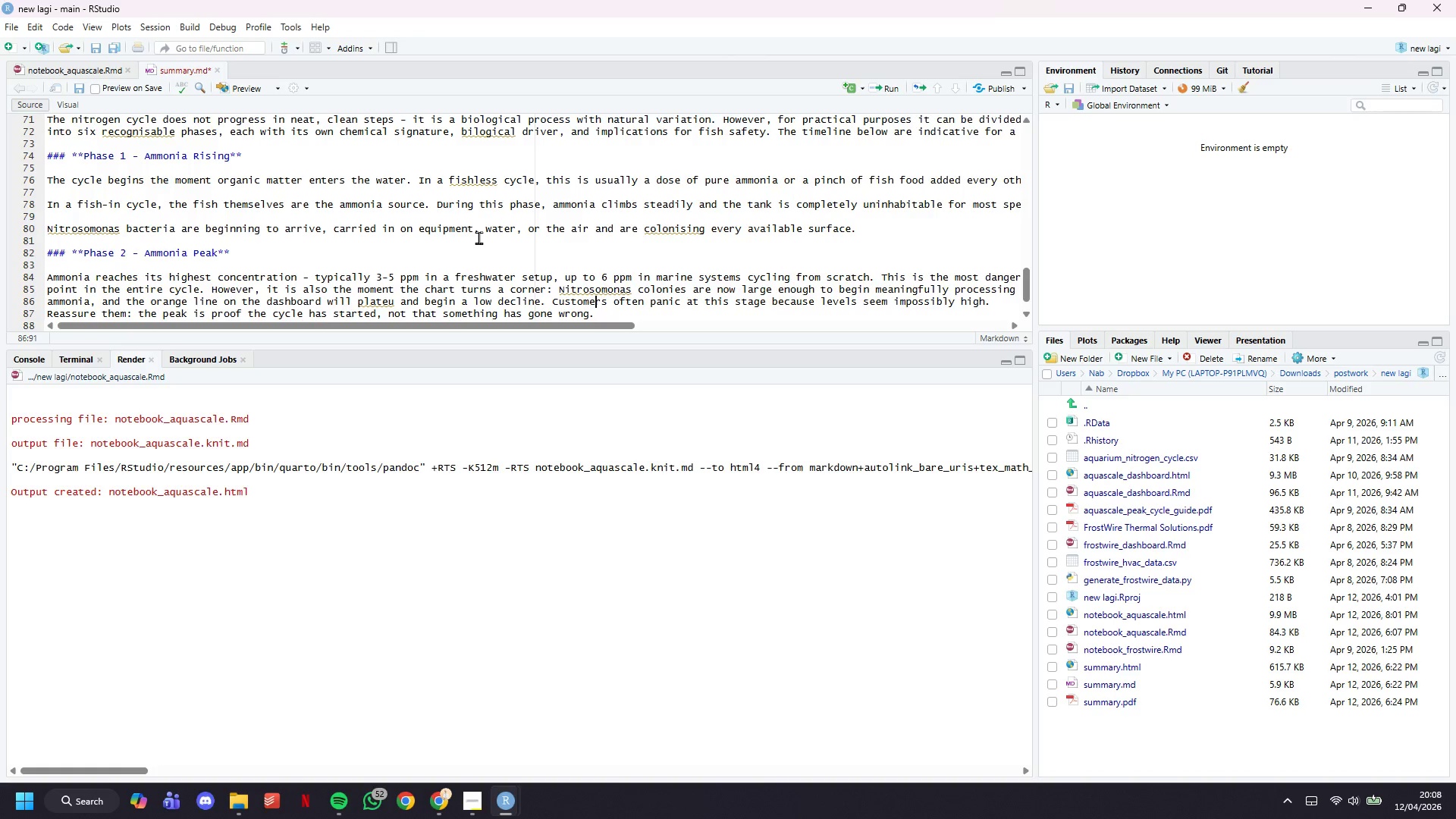 
key(ArrowUp)
 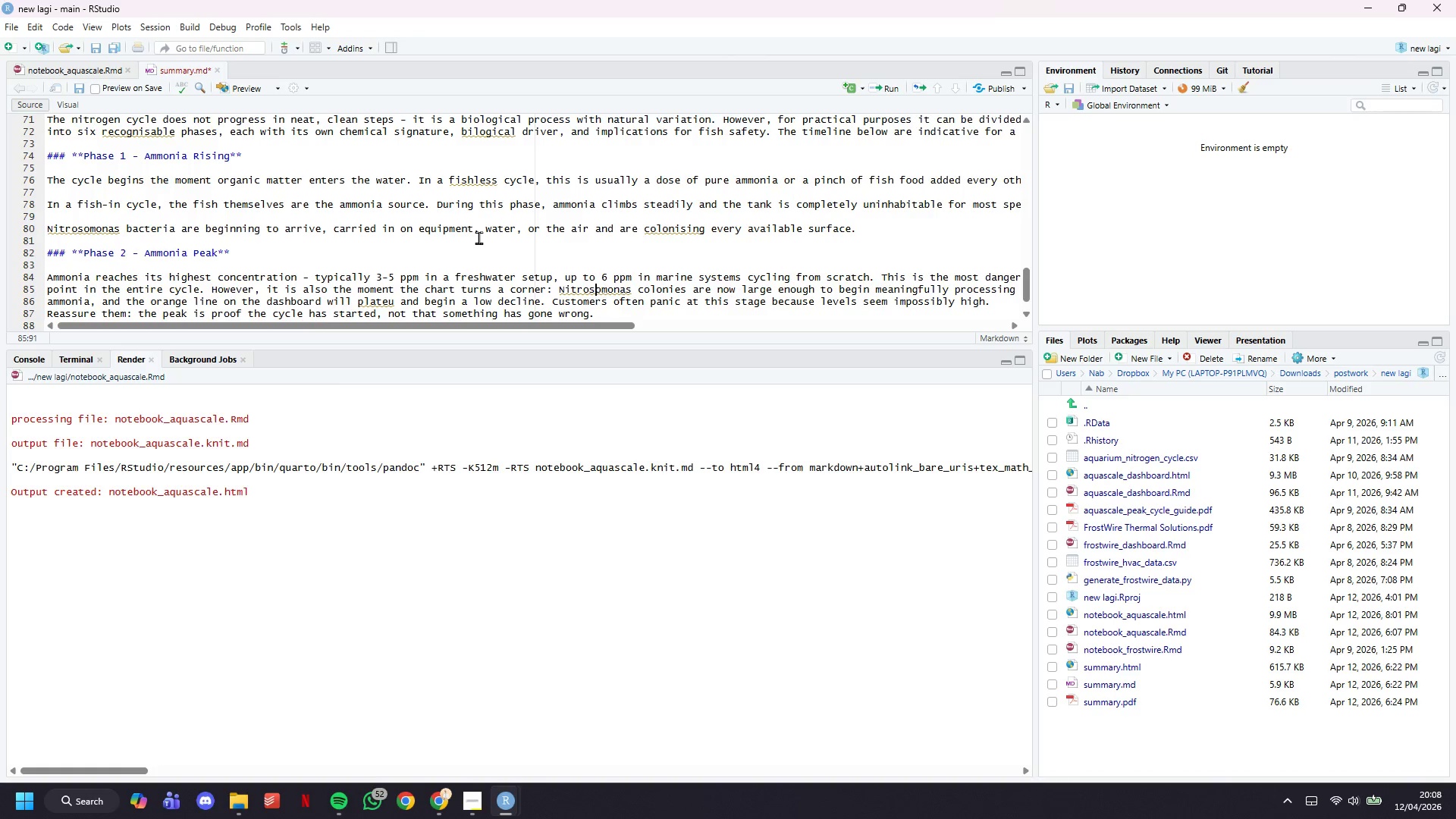 
key(ArrowUp)
 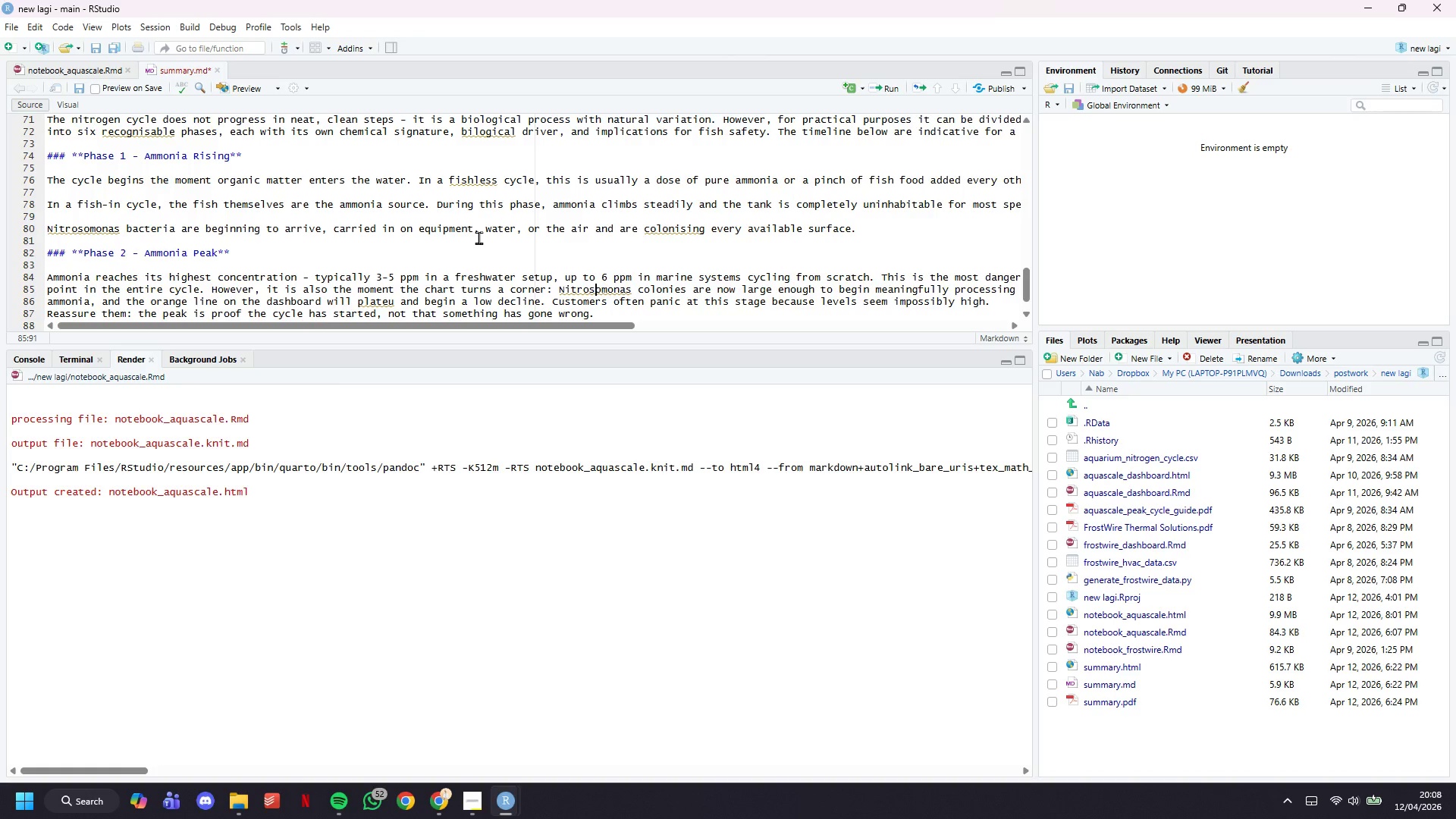 
key(ArrowUp)
 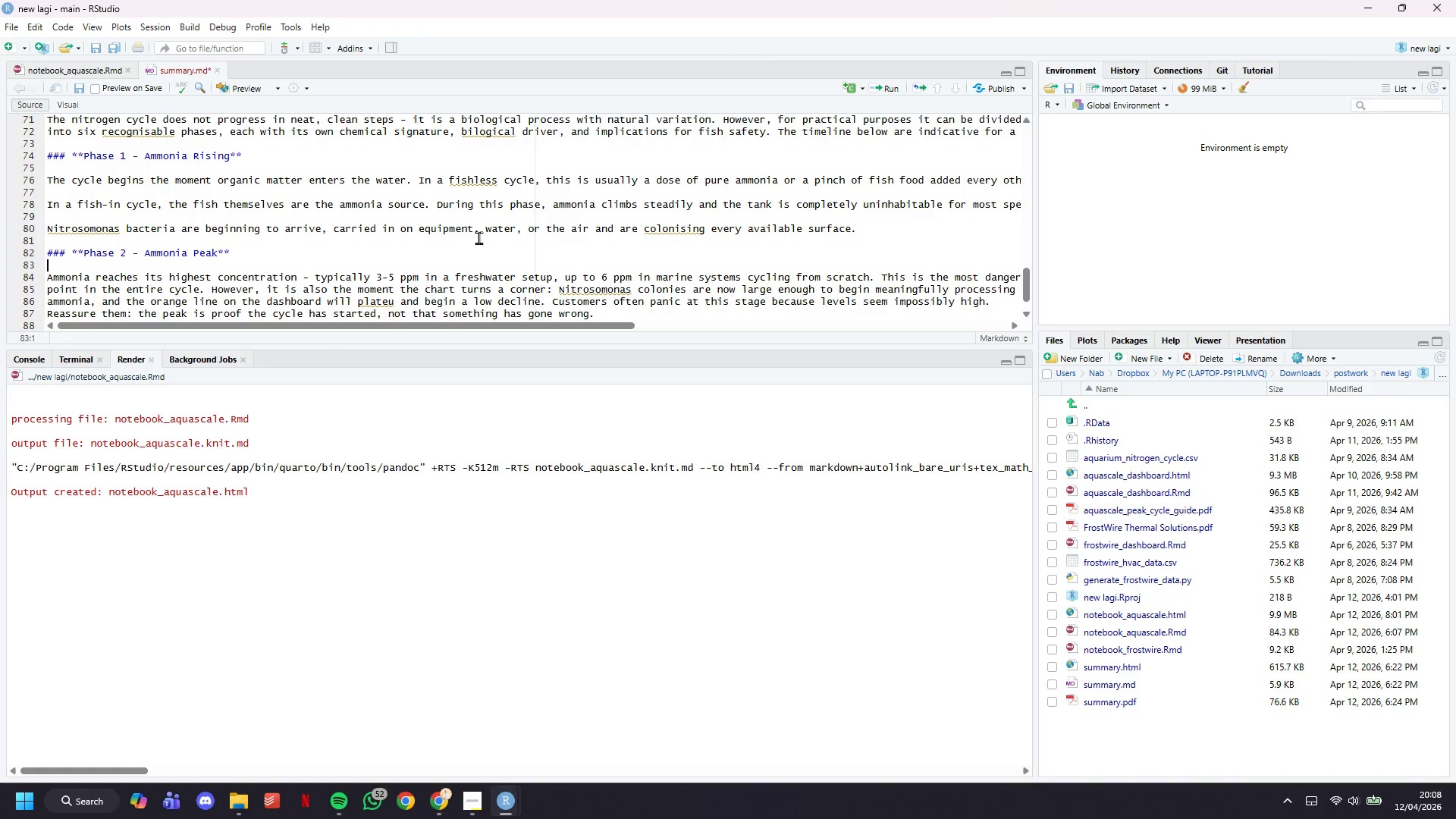 
key(ArrowUp)
 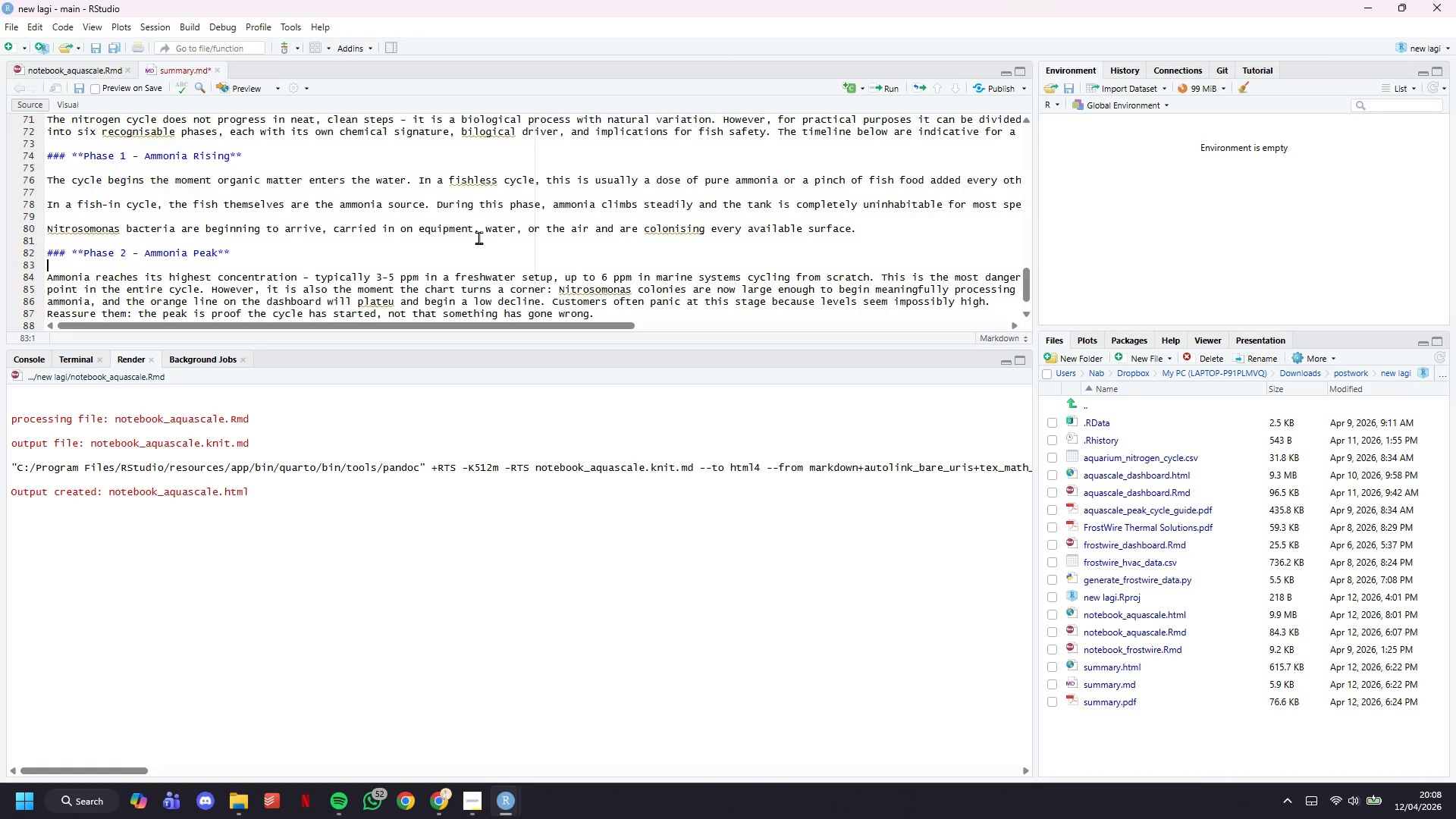 
key(ArrowUp)
 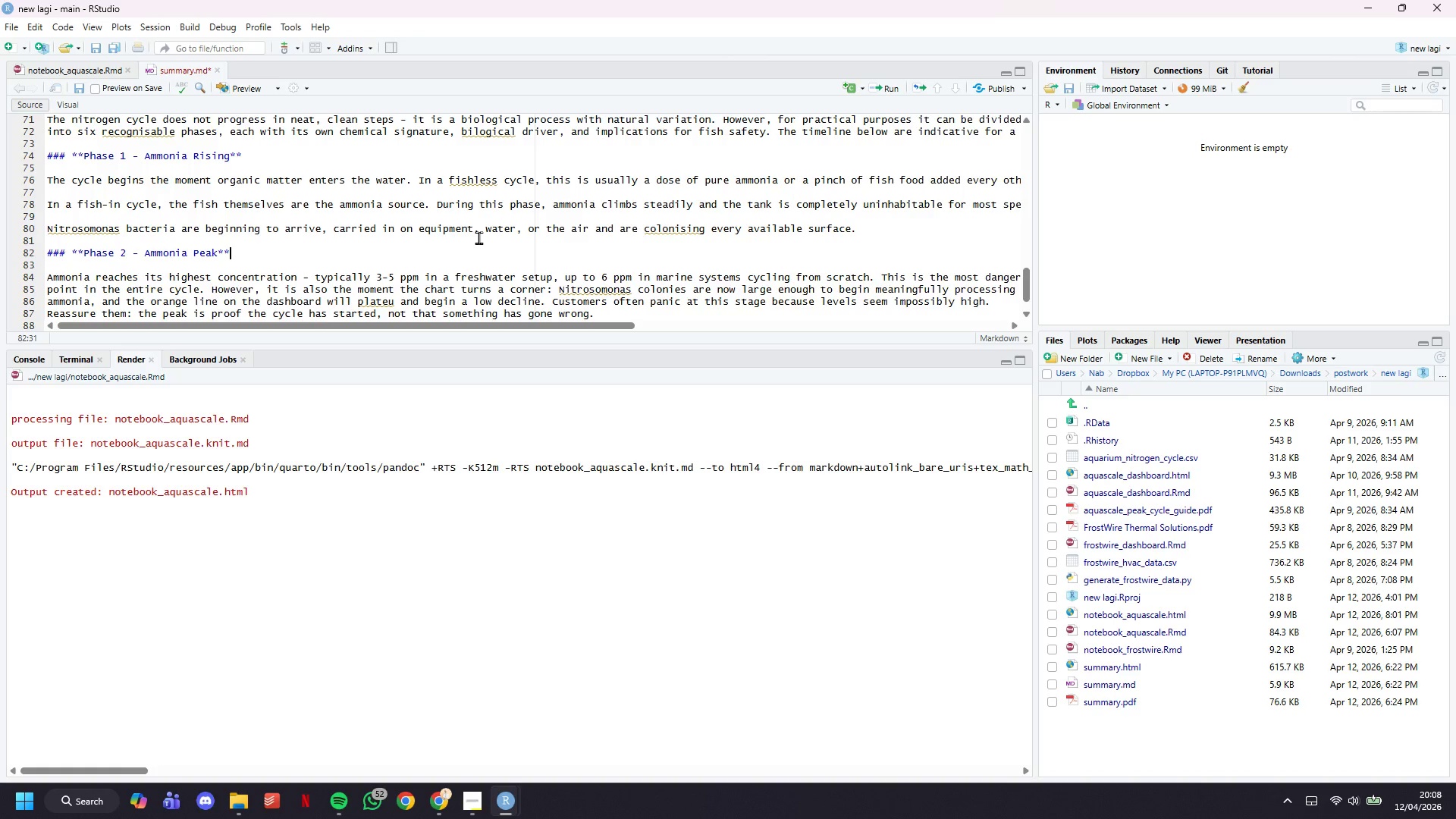 
key(ArrowUp)
 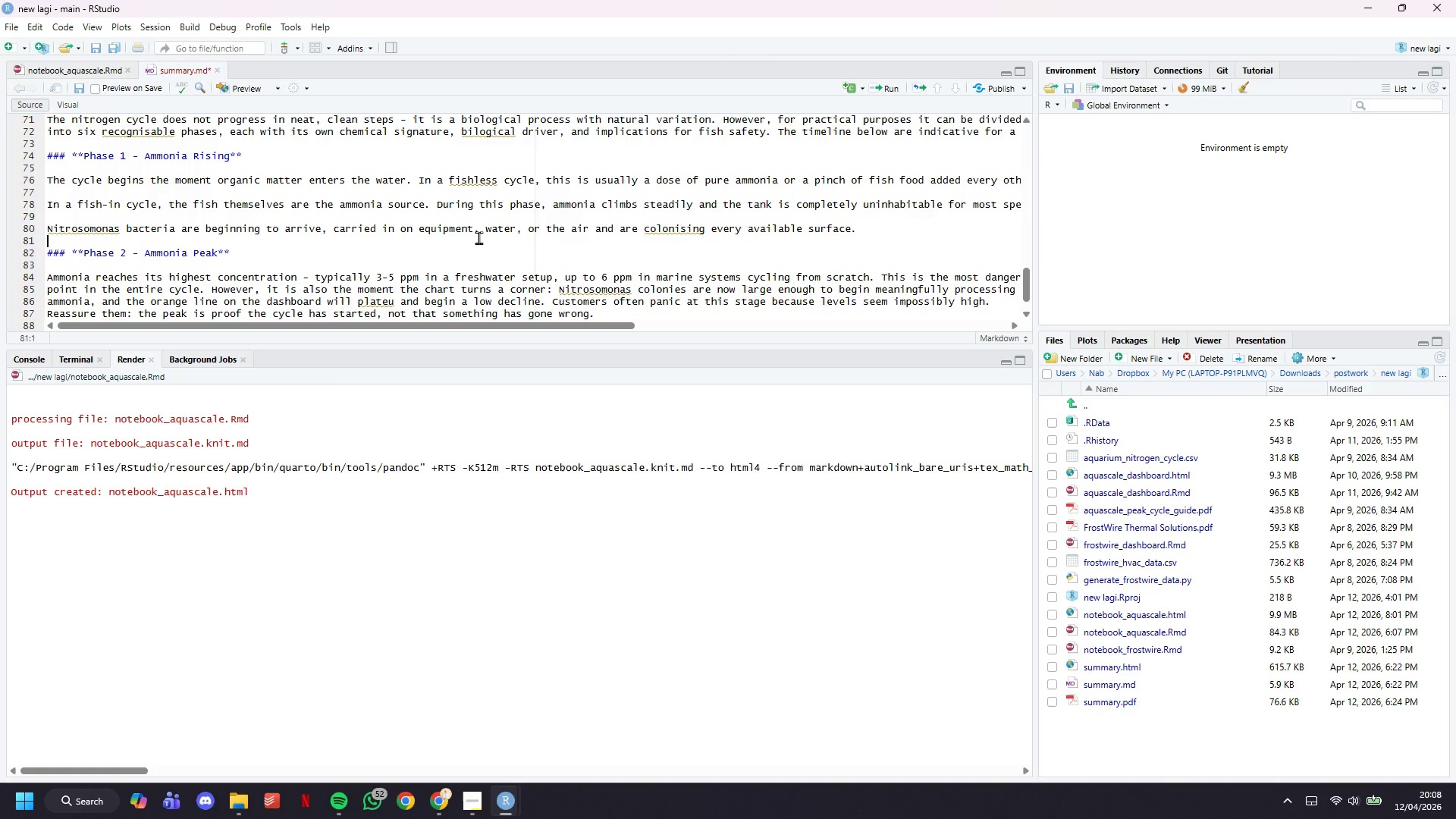 
key(ArrowUp)
 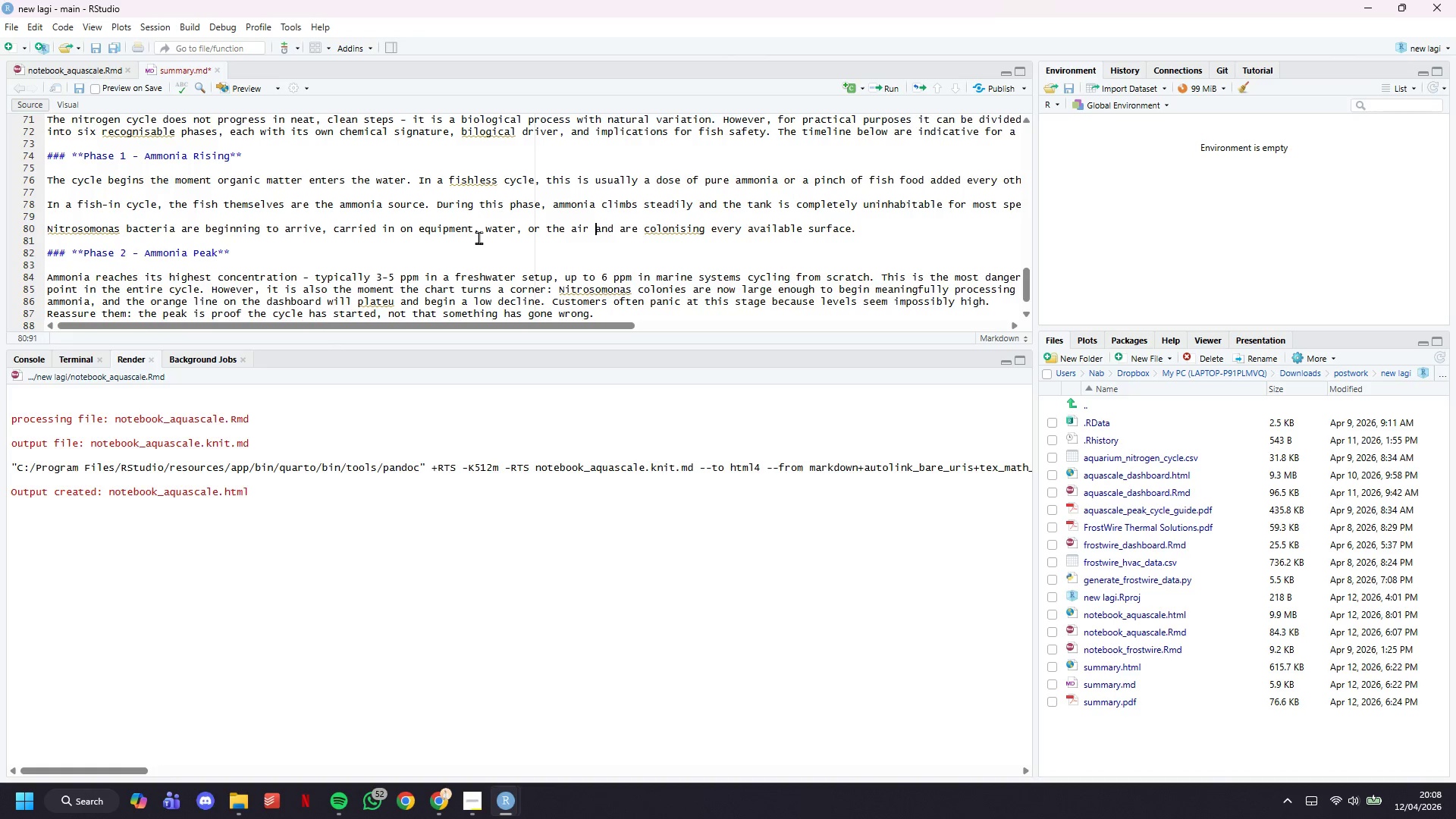 
key(ArrowUp)
 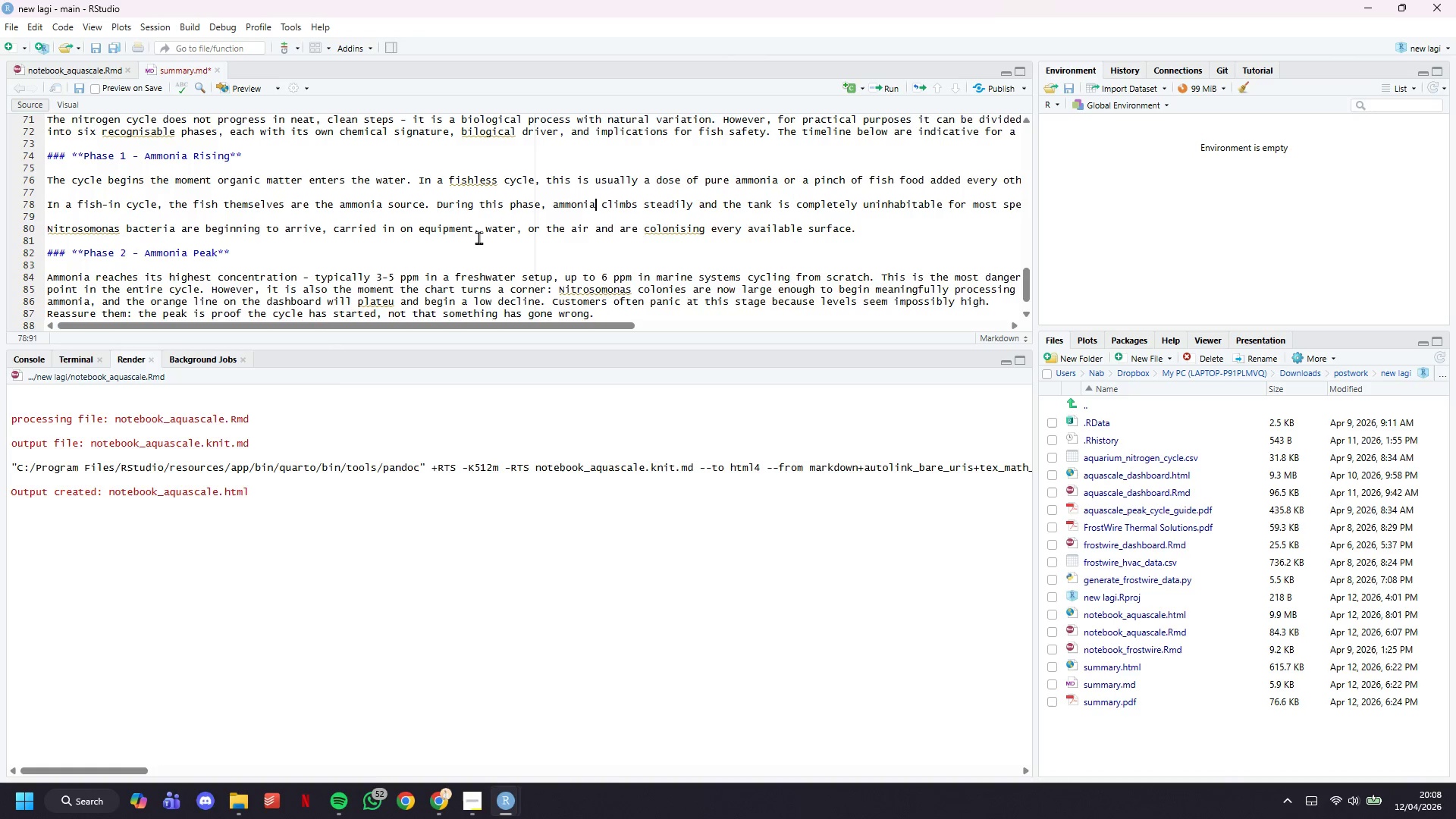 
key(ArrowUp)
 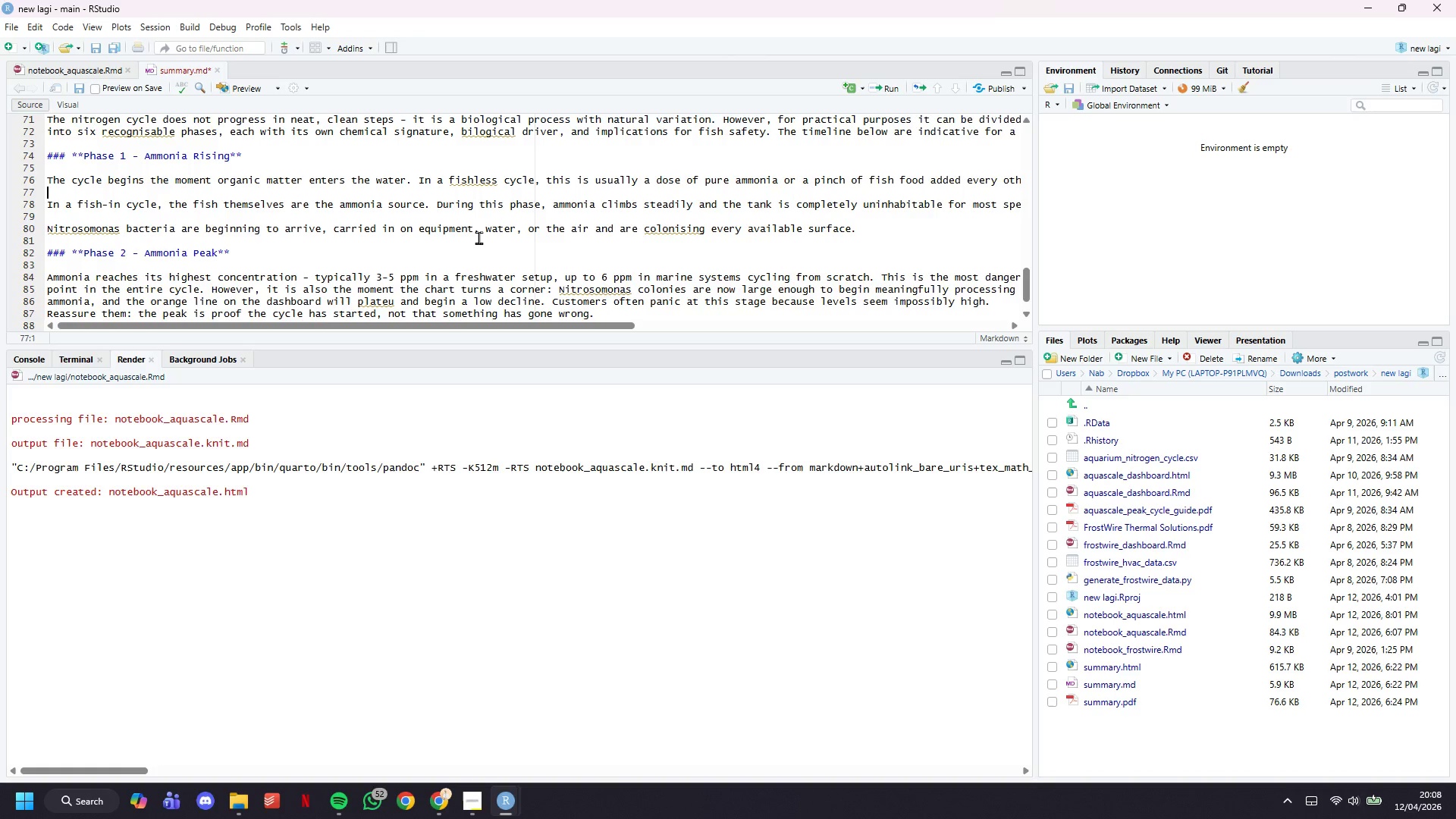 
key(ArrowUp)
 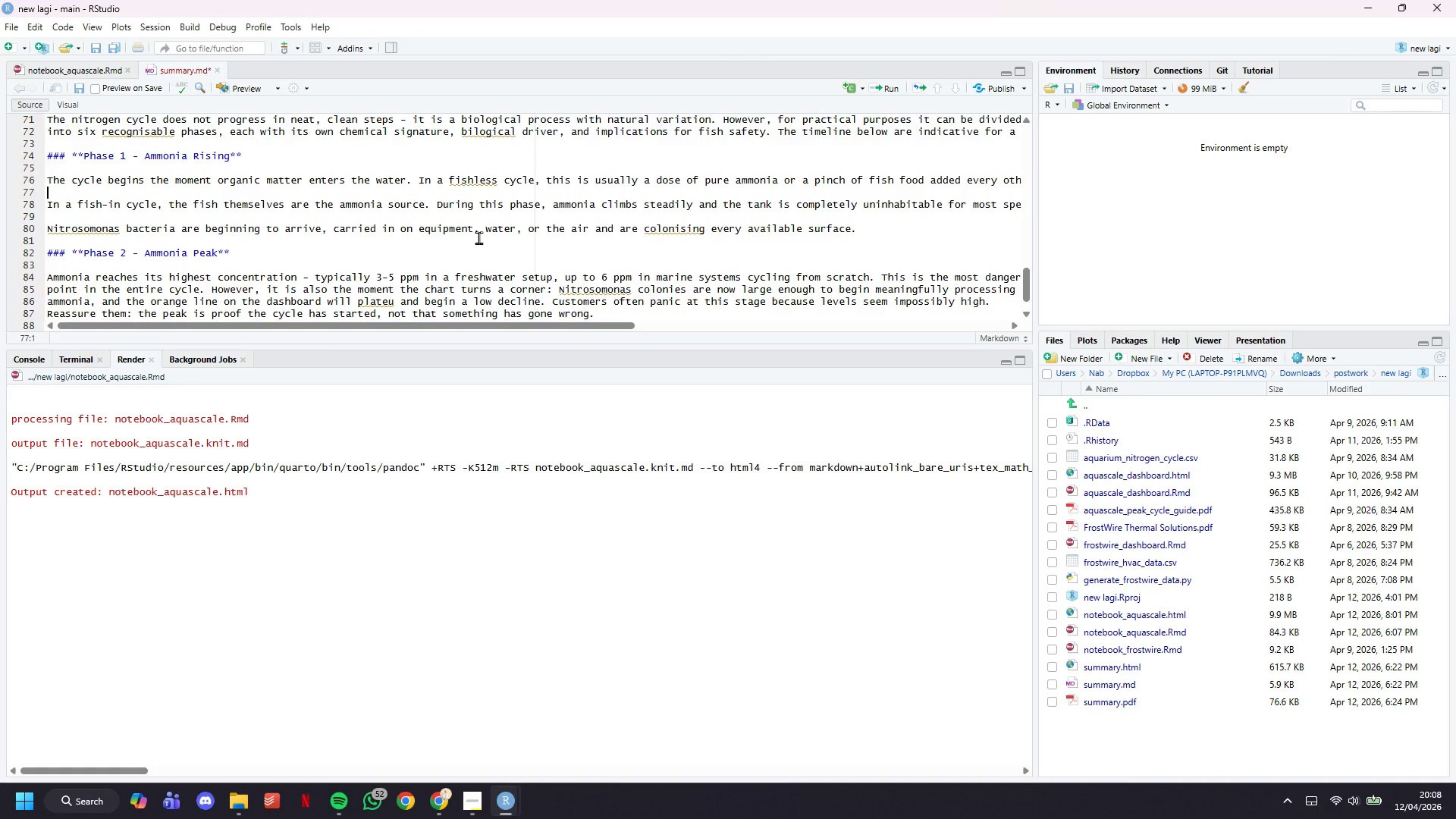 
key(Backspace)
 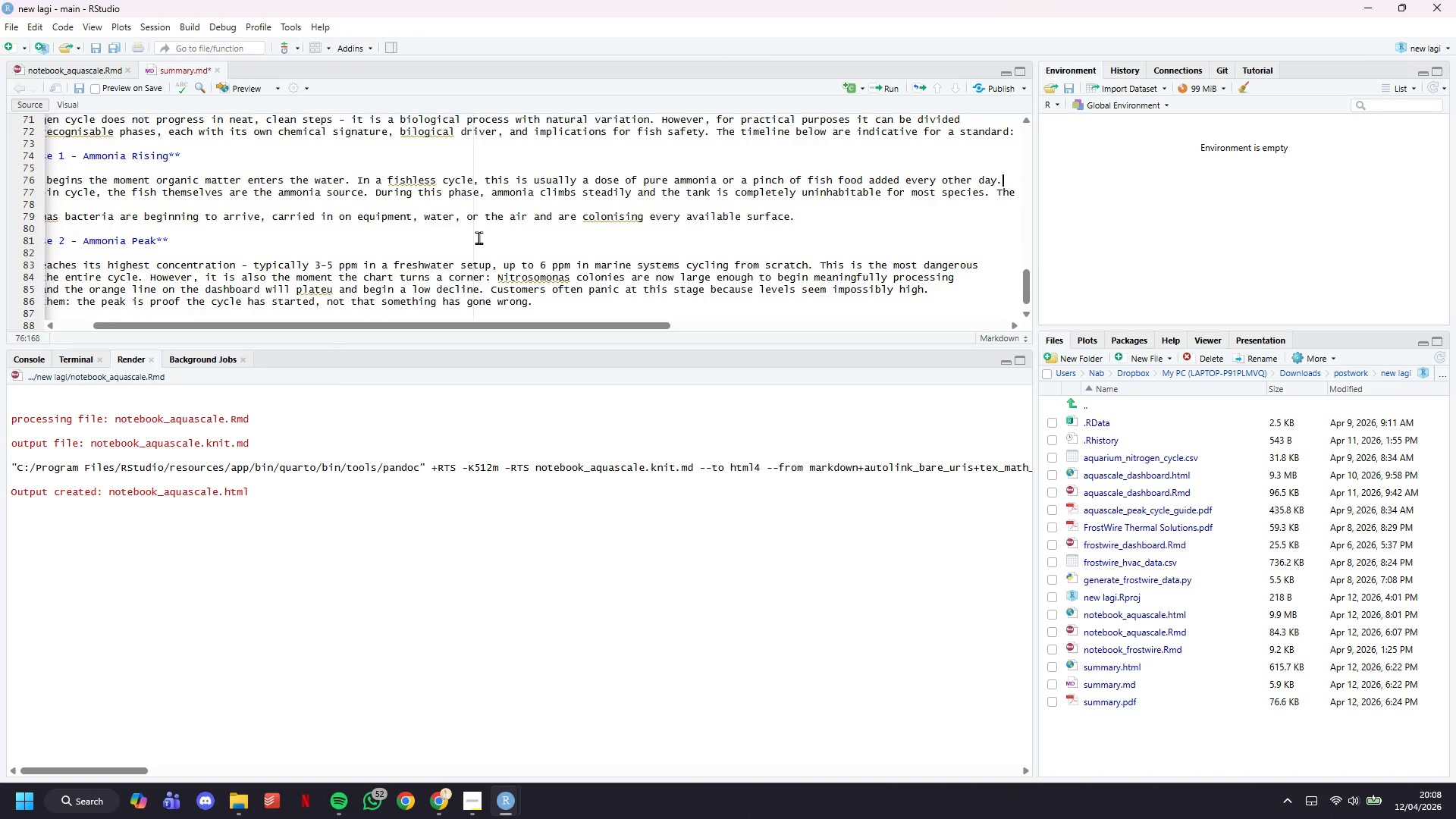 
key(ArrowRight)
 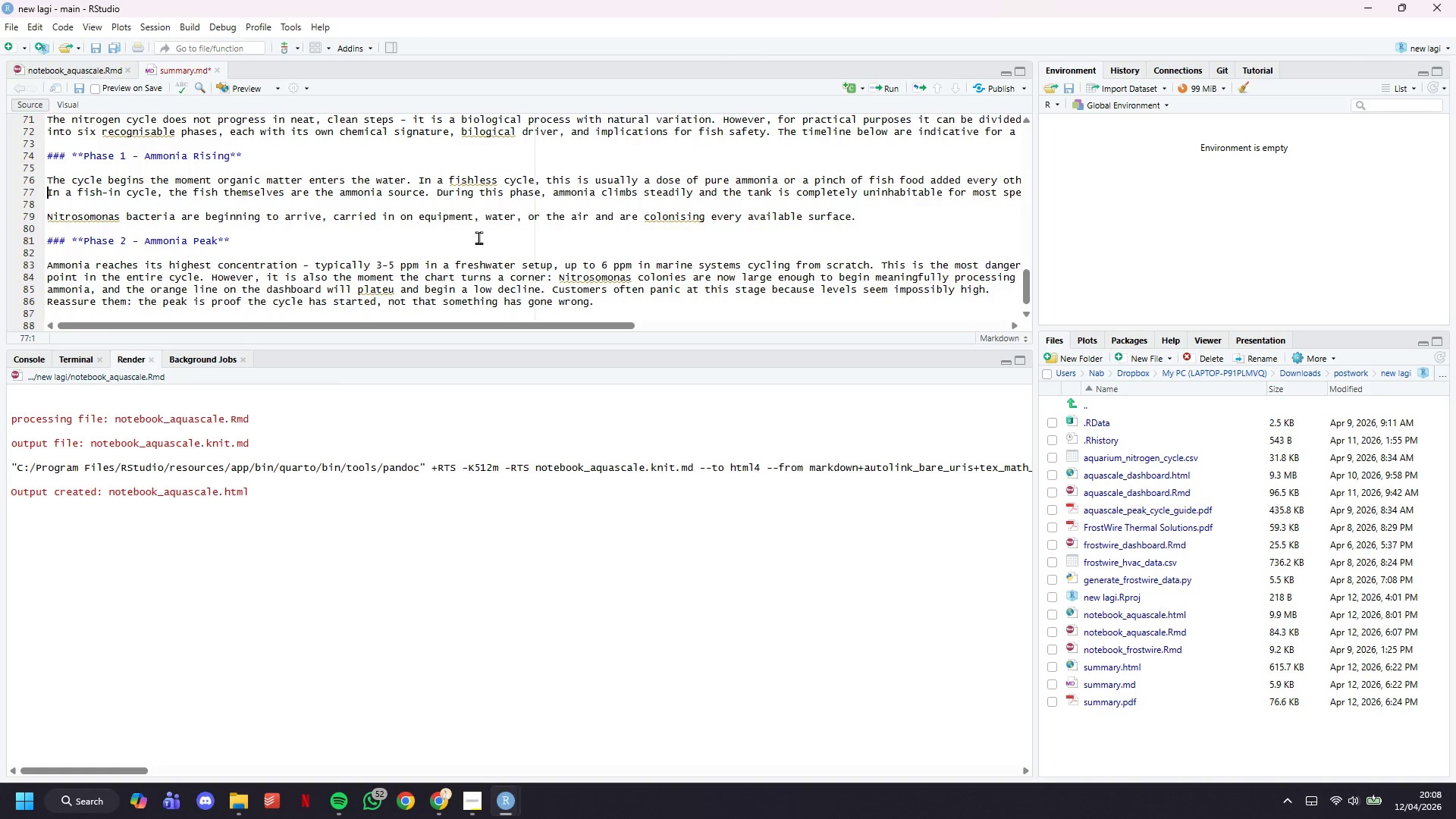 
key(Backspace)
 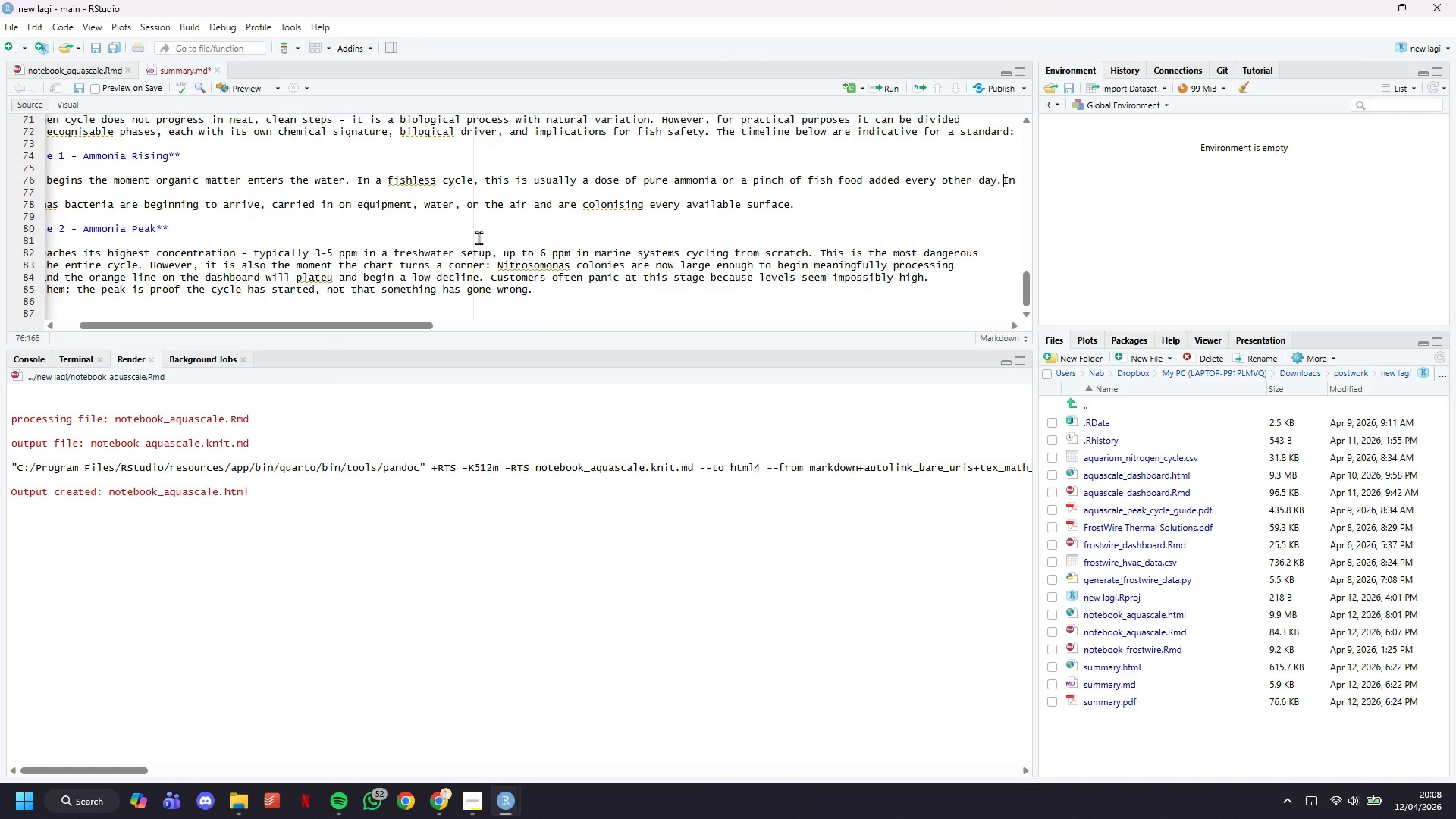 
key(Control+Z)
 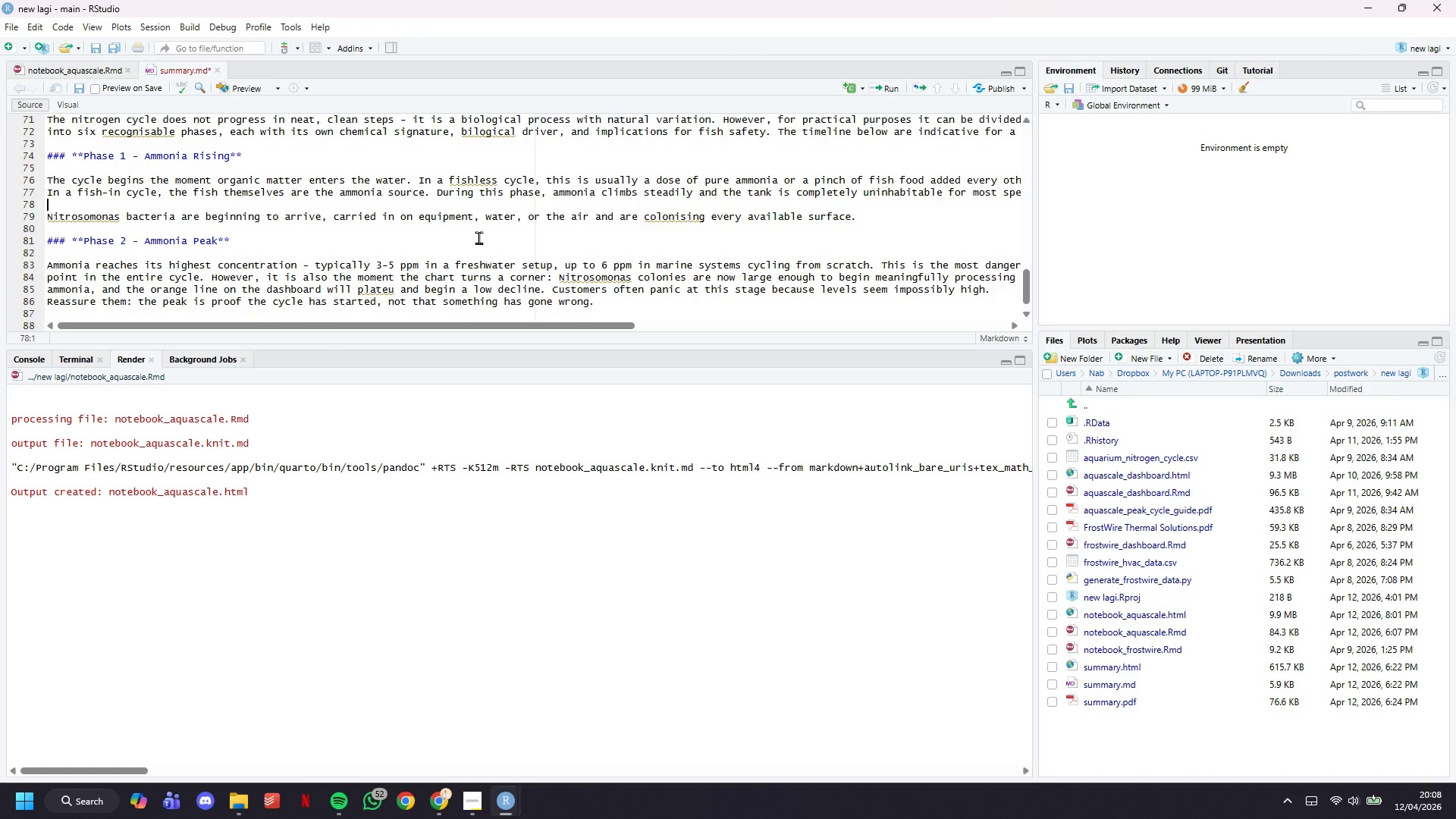 
key(ArrowDown)
 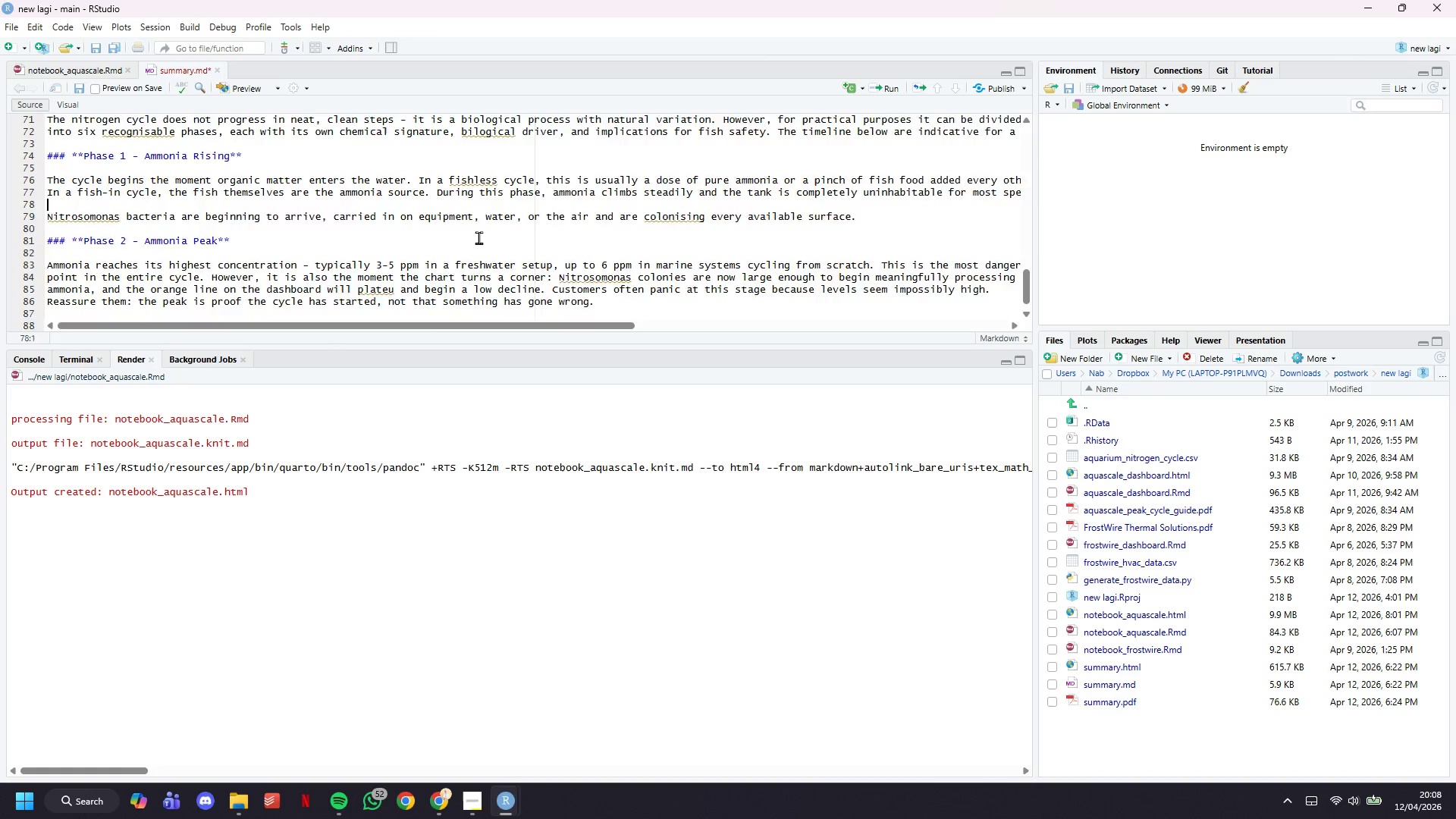 
key(Backspace)
 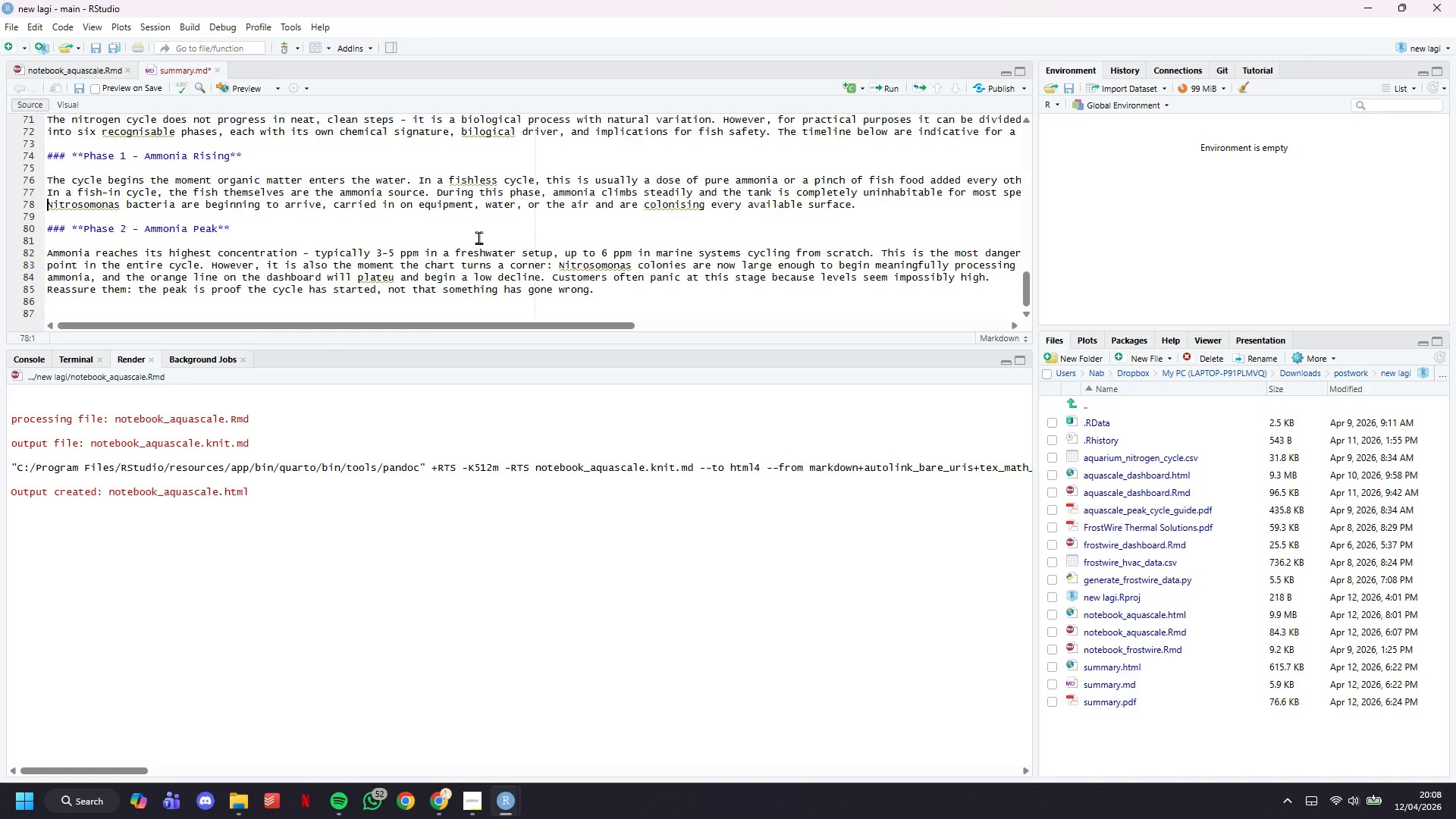 
key(ArrowRight)
 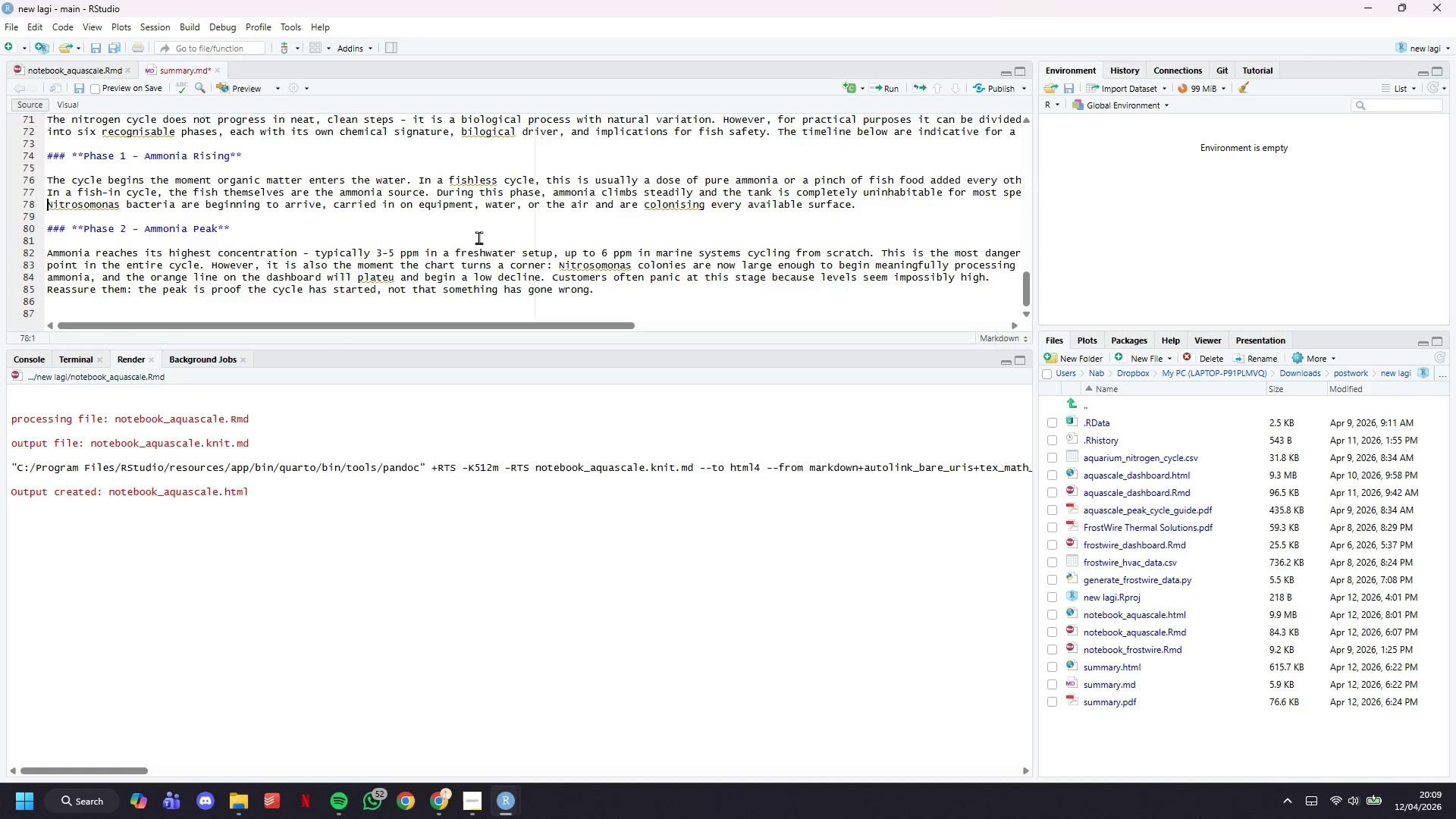 
key(Backspace)
 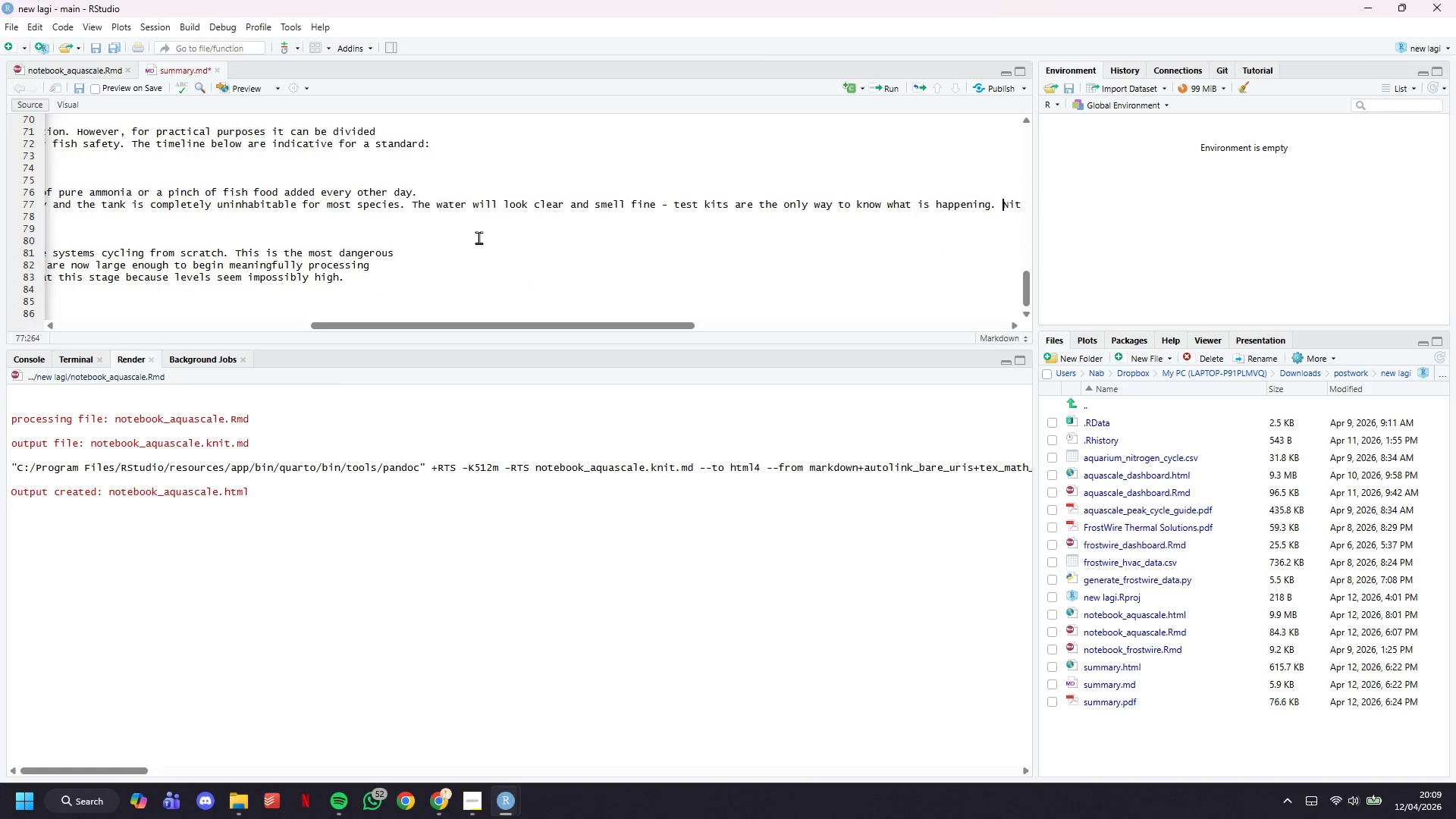 
key(Space)
 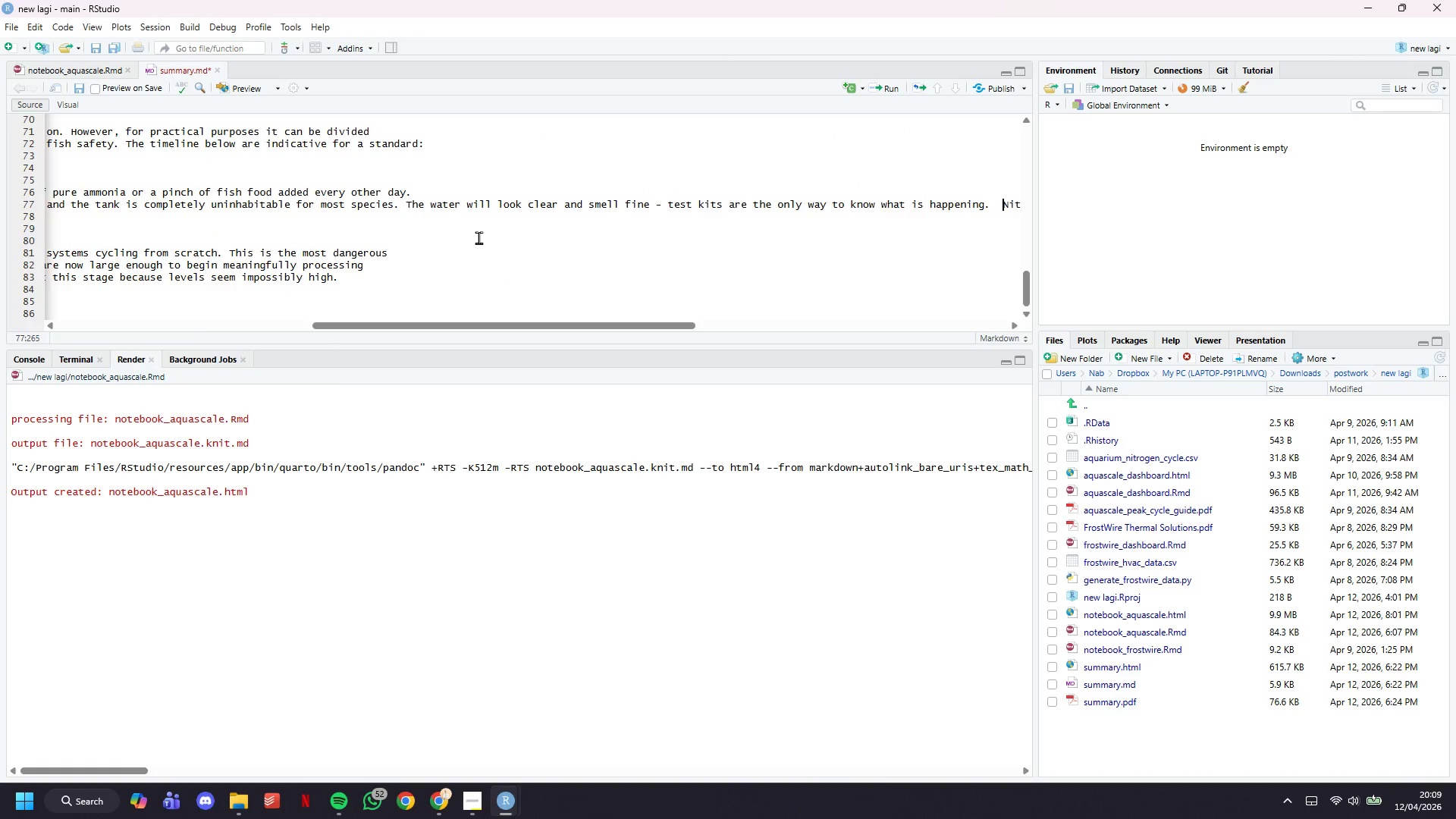 
key(ArrowDown)
 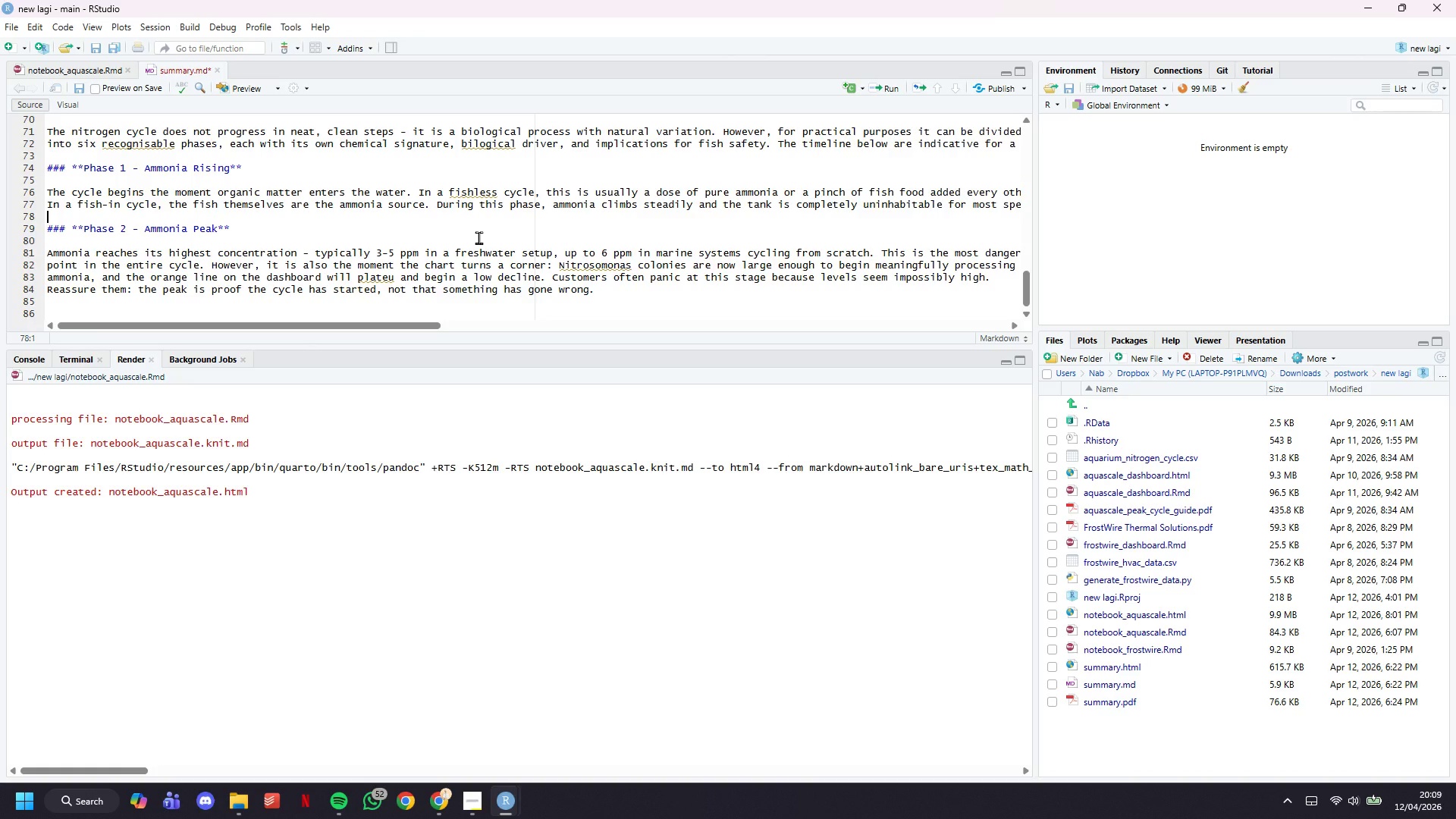 
key(Enter)
 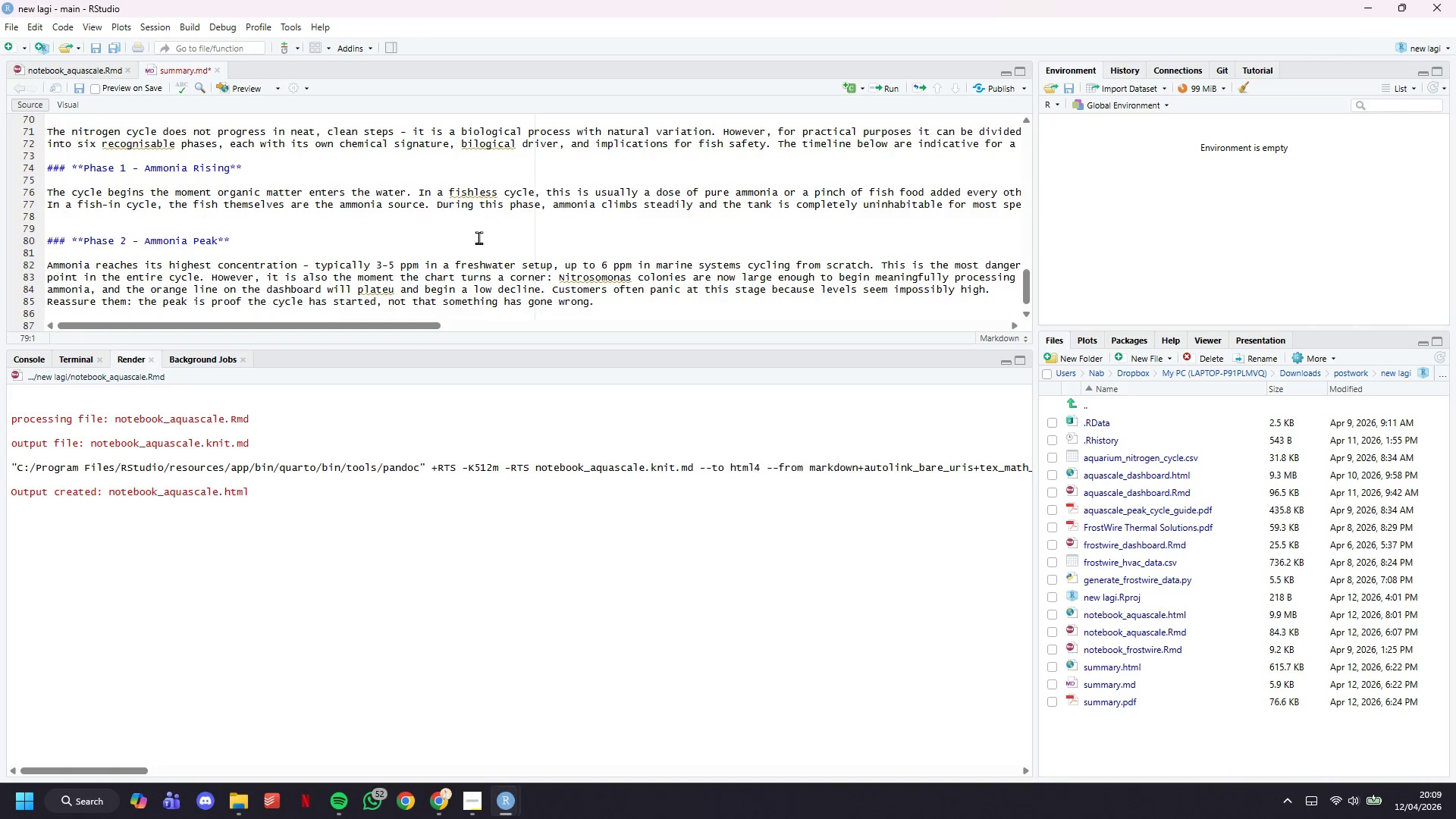 
type(**)
 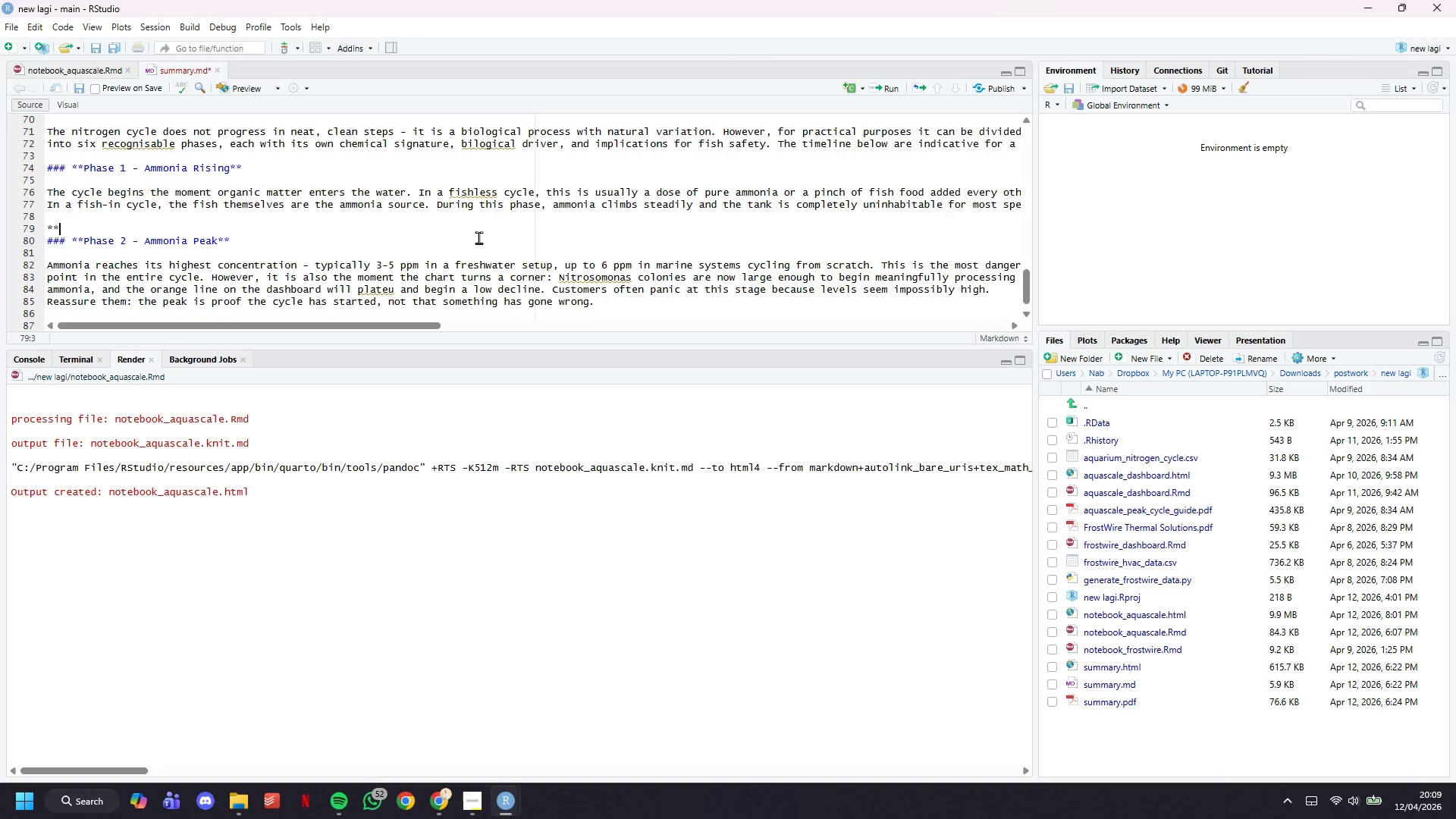 
key(ArrowLeft)
 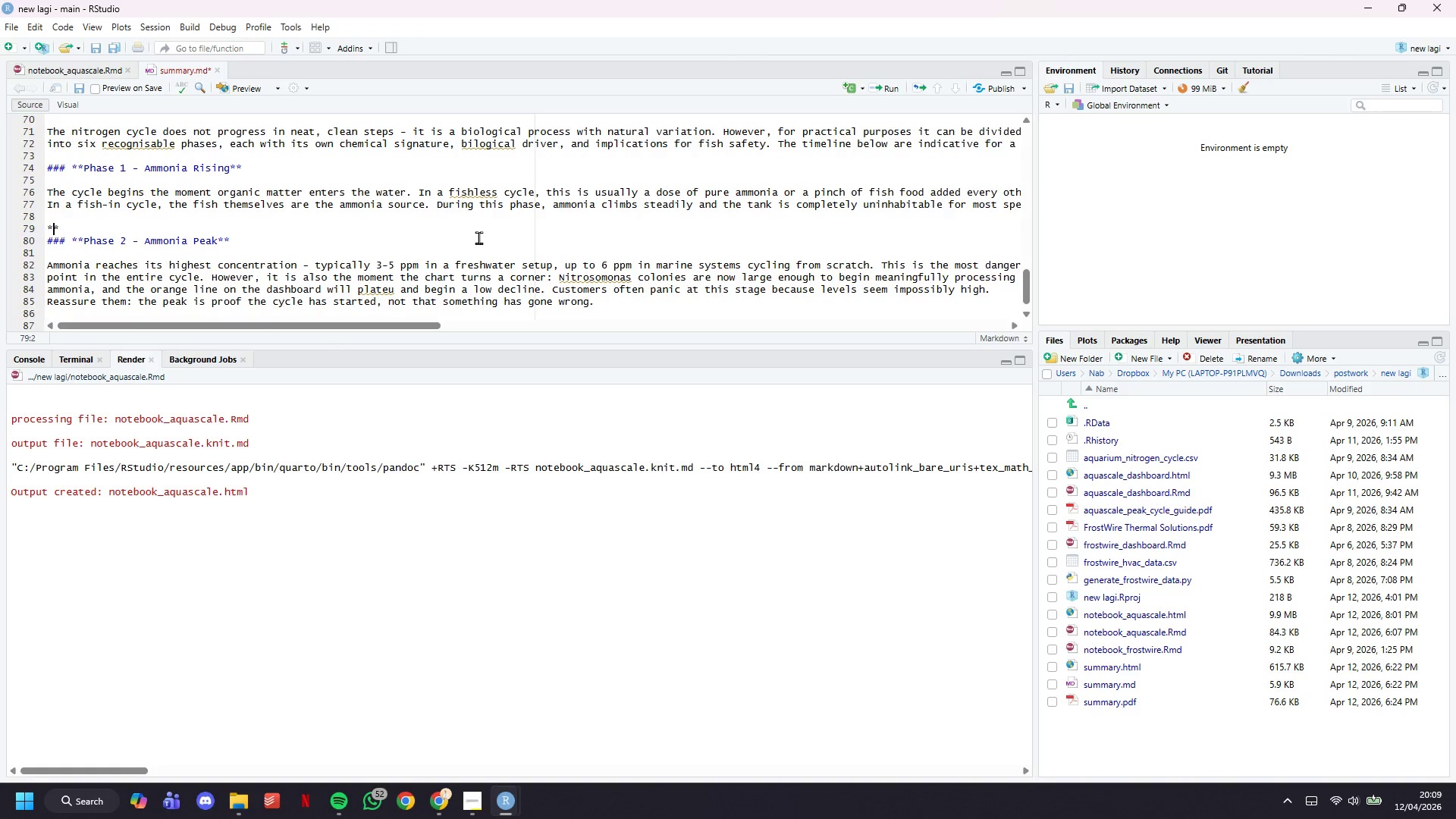 
type(Staff tip)
 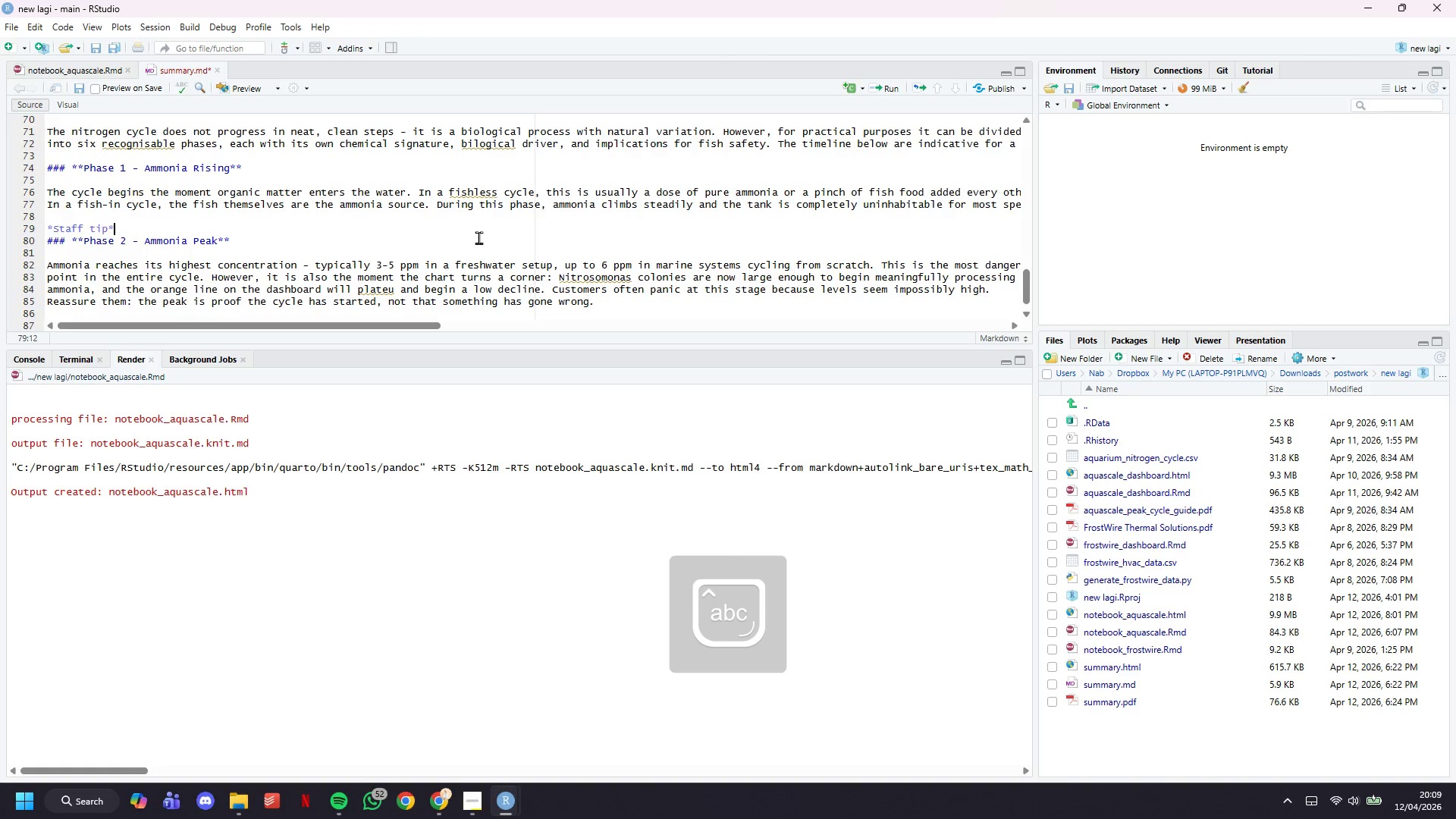 
key(ArrowRight)
 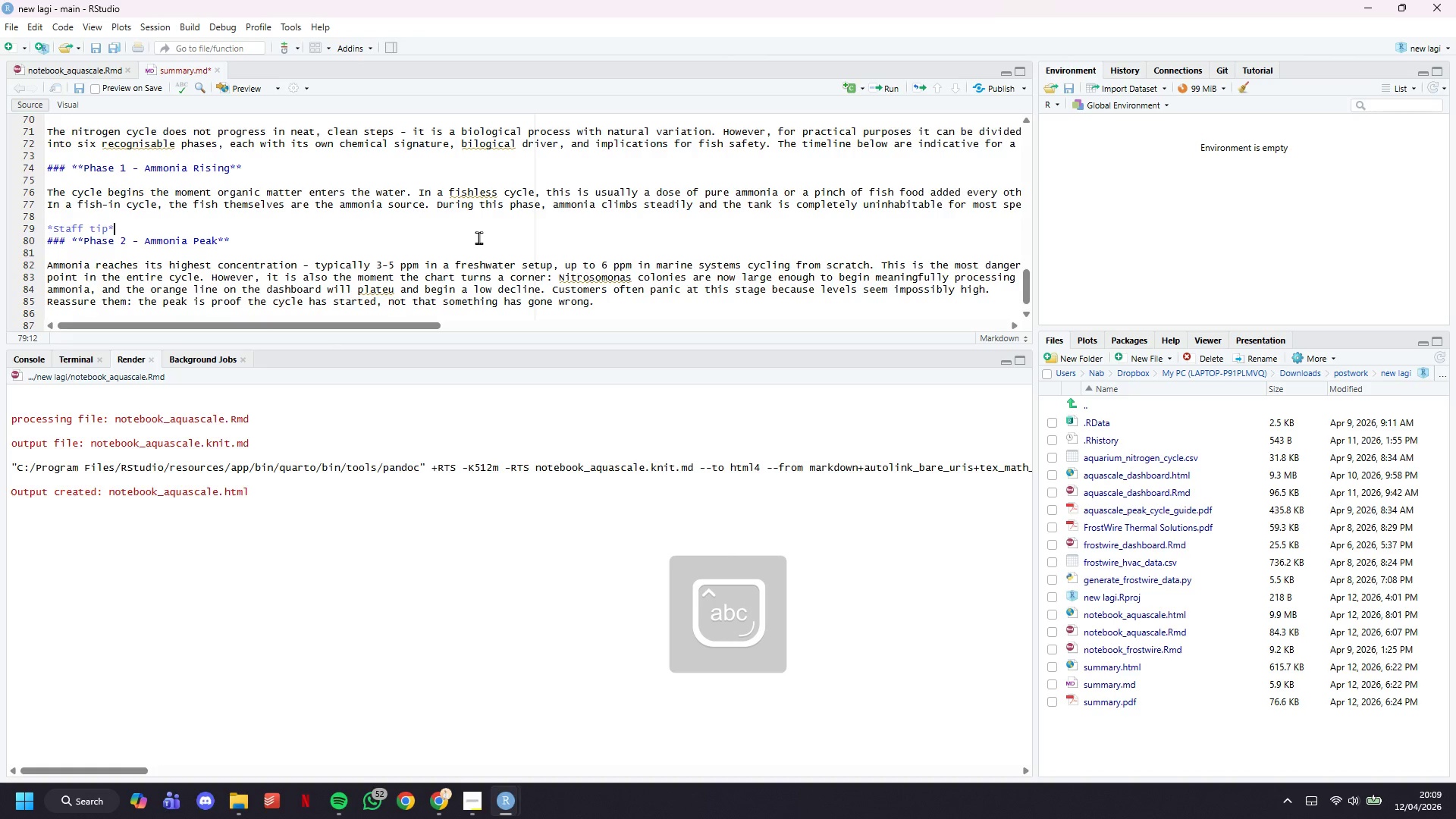 
type(: Do not add fish)
 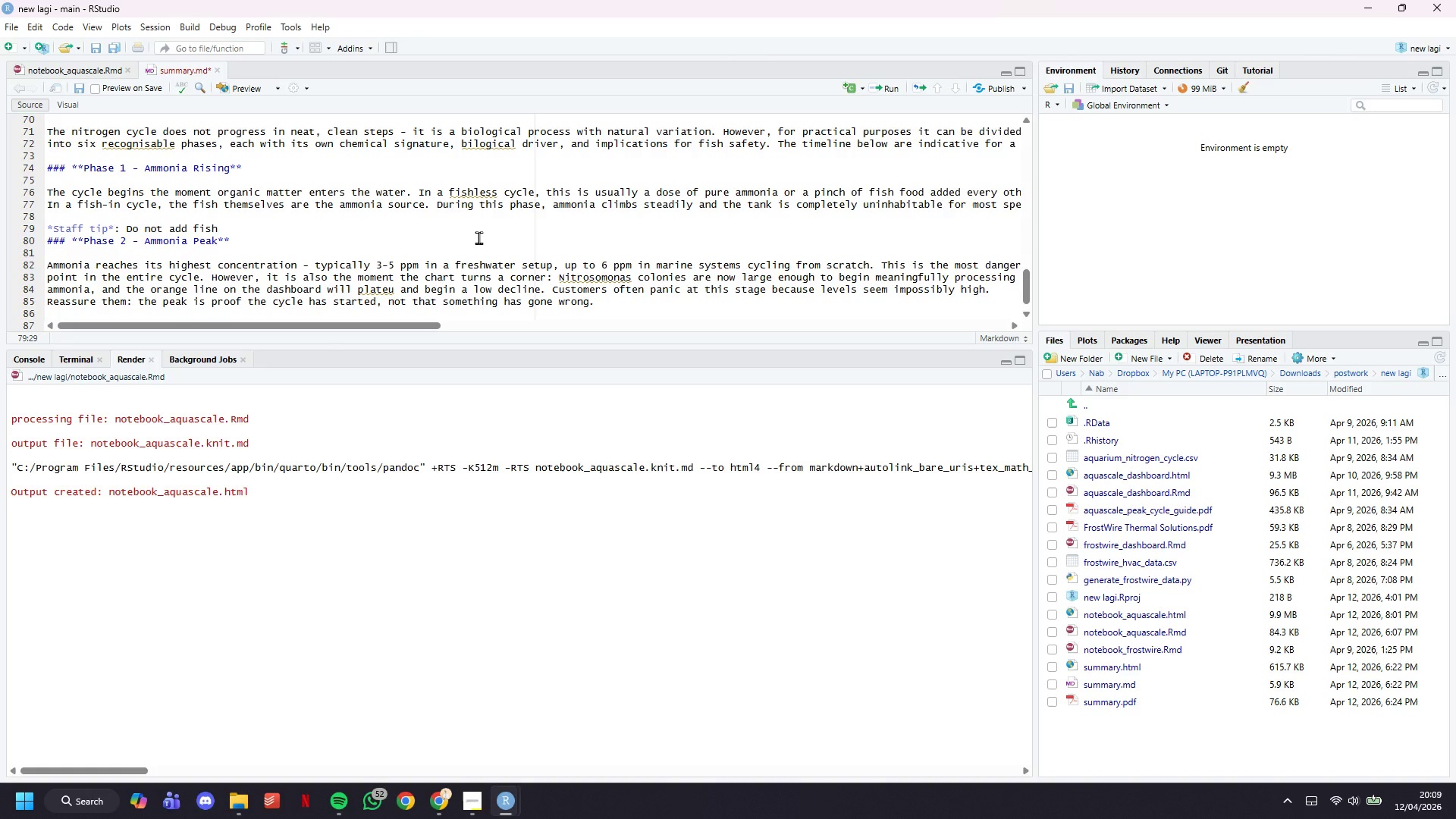 
wait(52.67)
 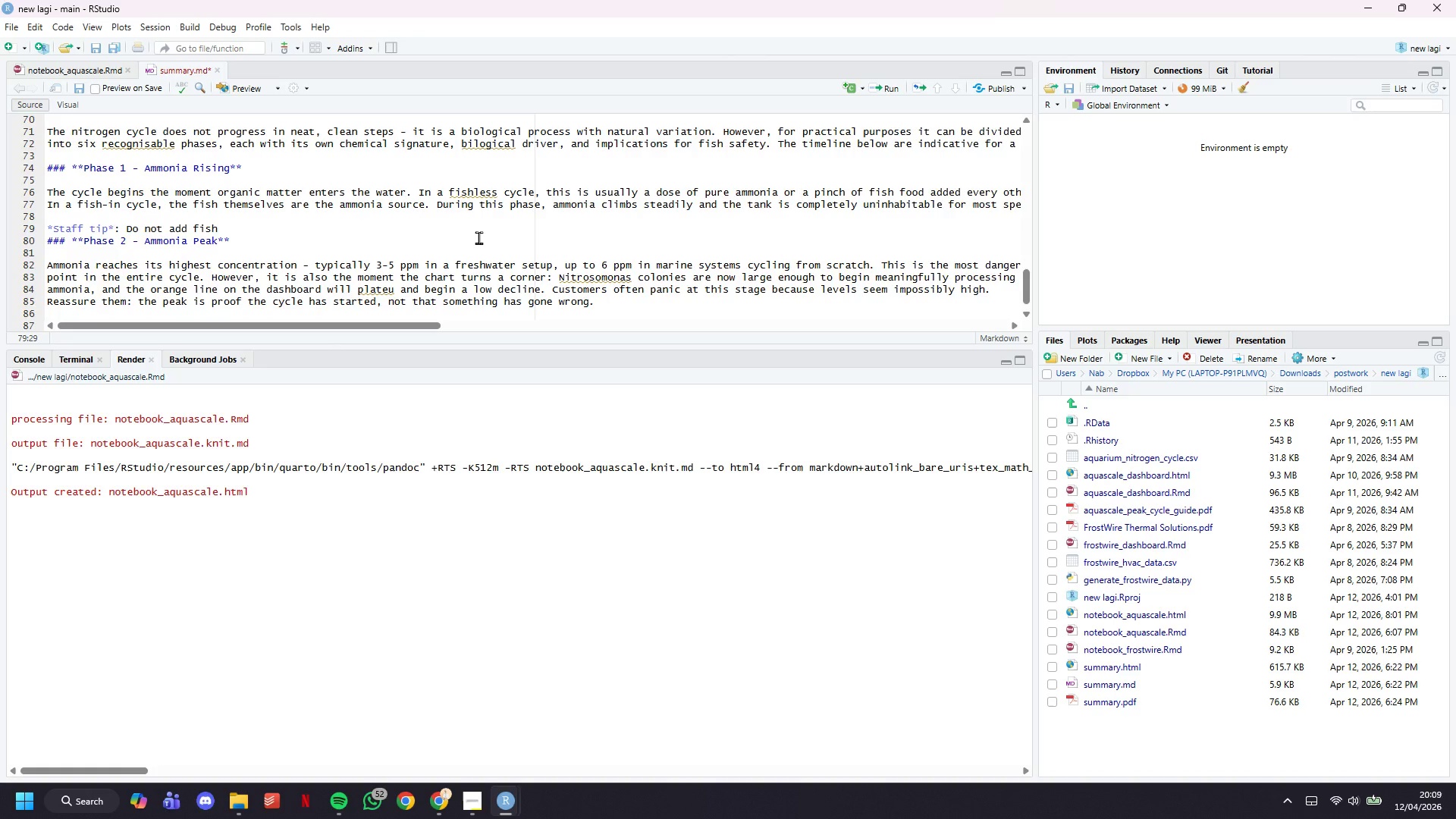 
scroll: coordinate [467, 222], scroll_direction: down, amount: 5.0
 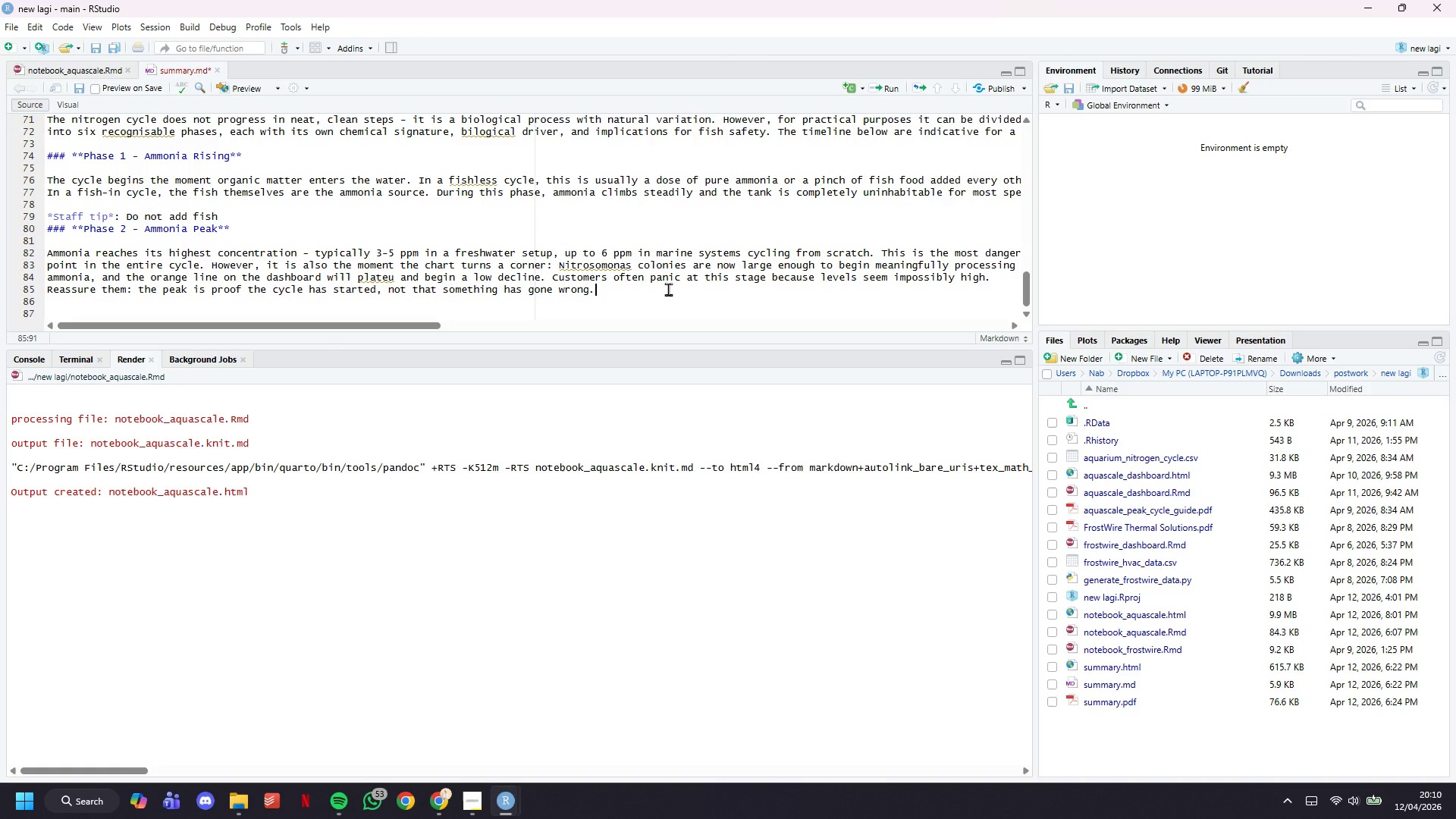 
key(Enter)
 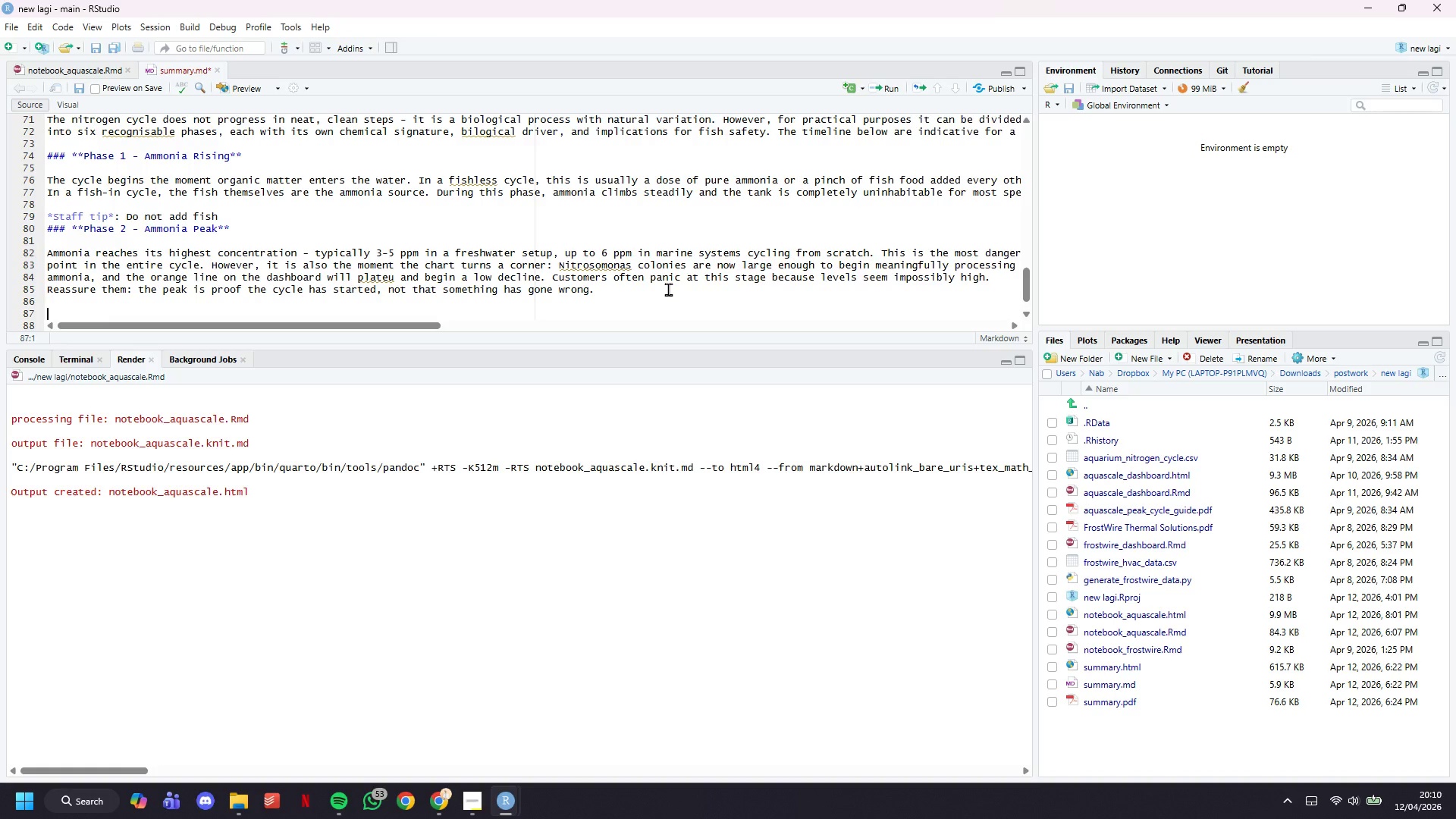 
key(Enter)
 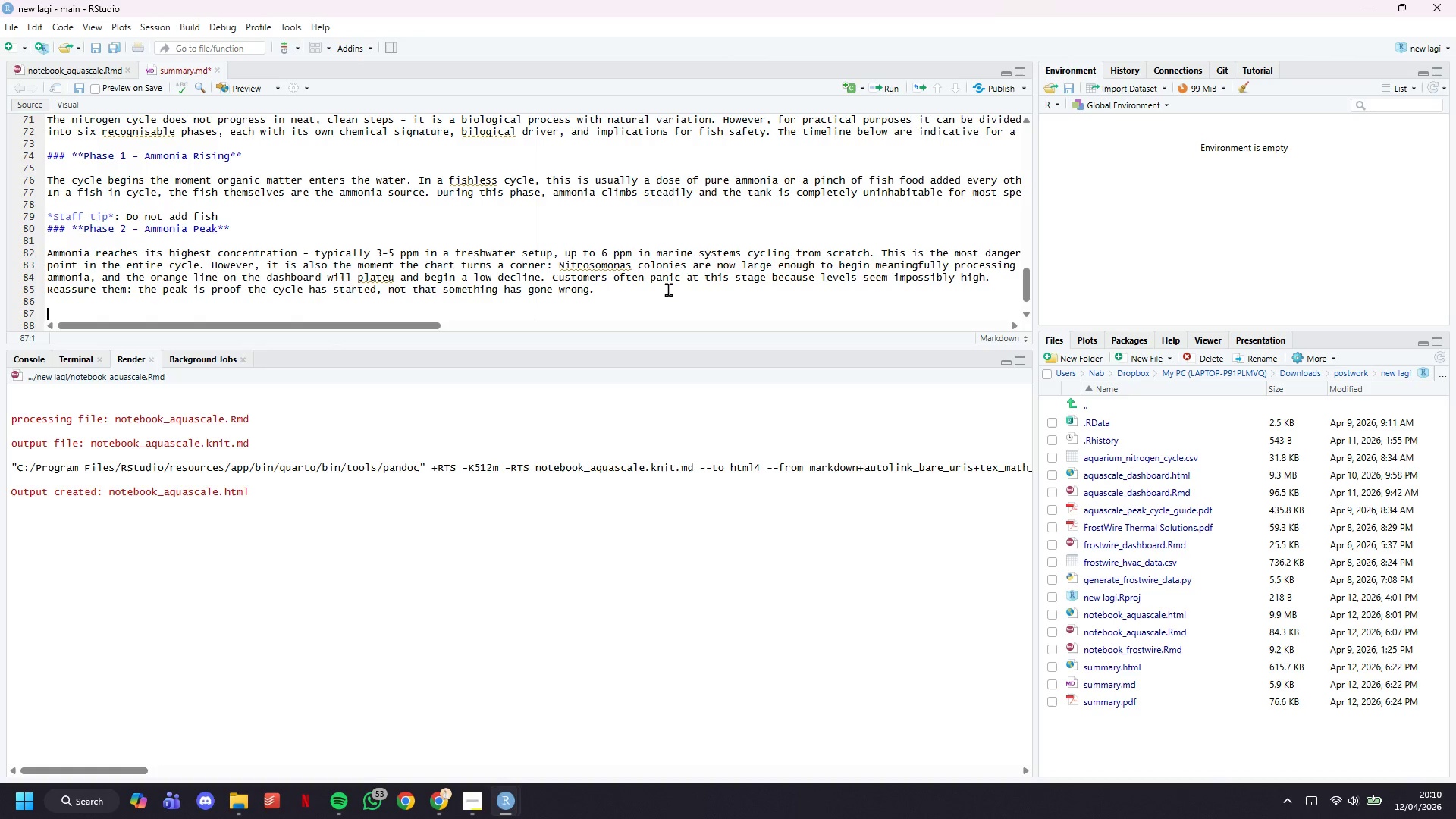 
hold_key(key=ShiftLeft, duration=1.52)
 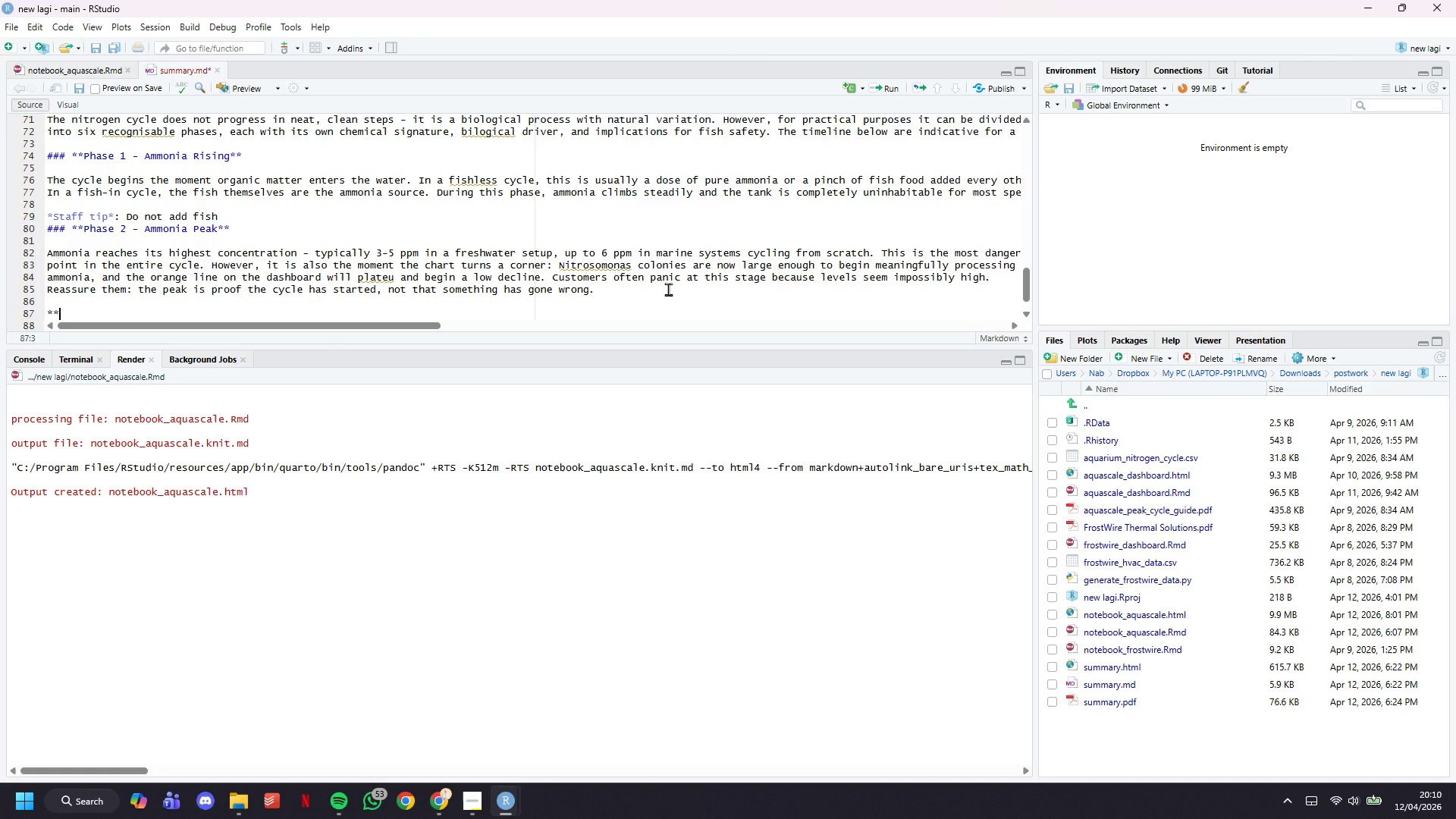 
type(**)
 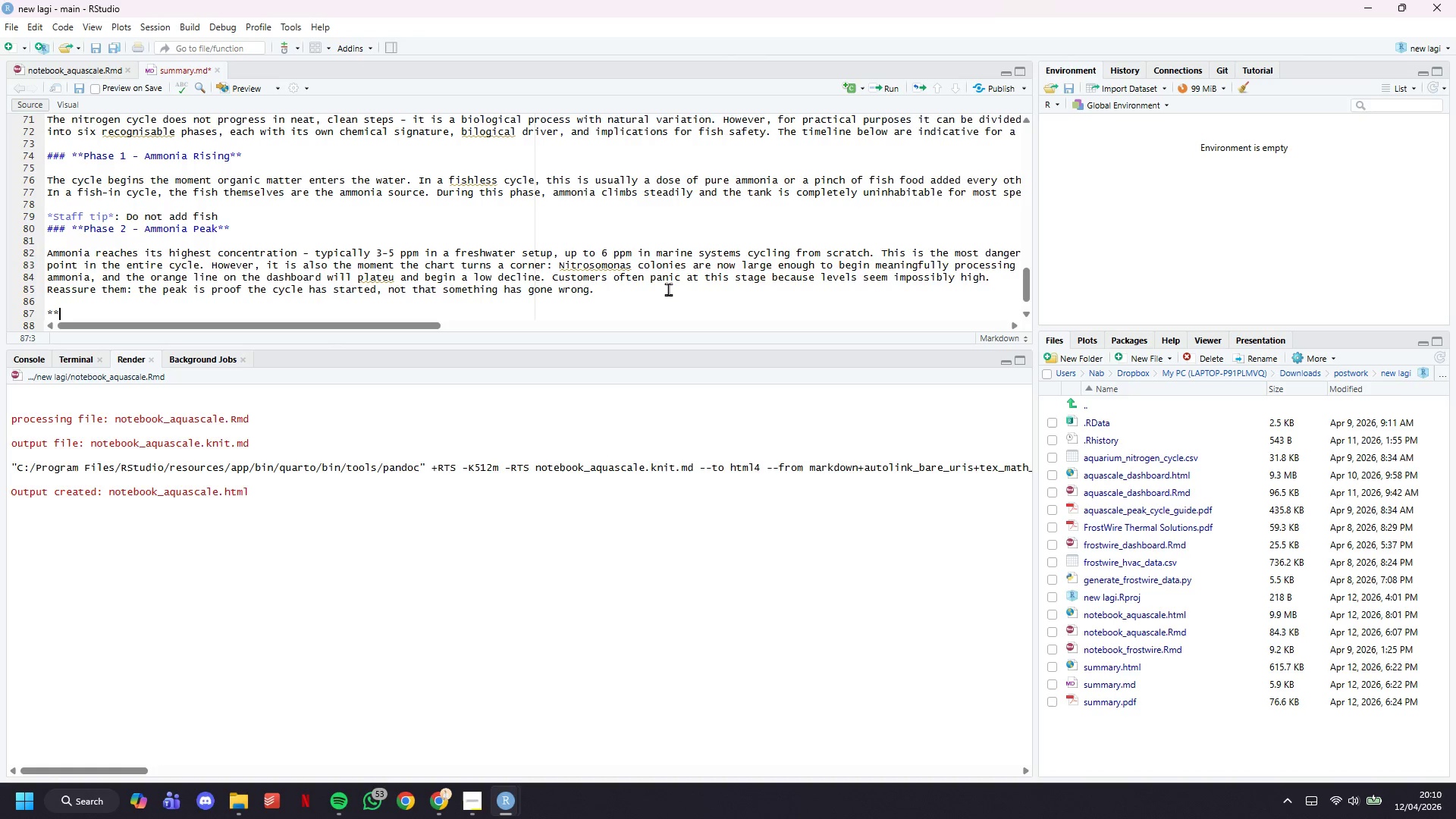 
key(ArrowLeft)
 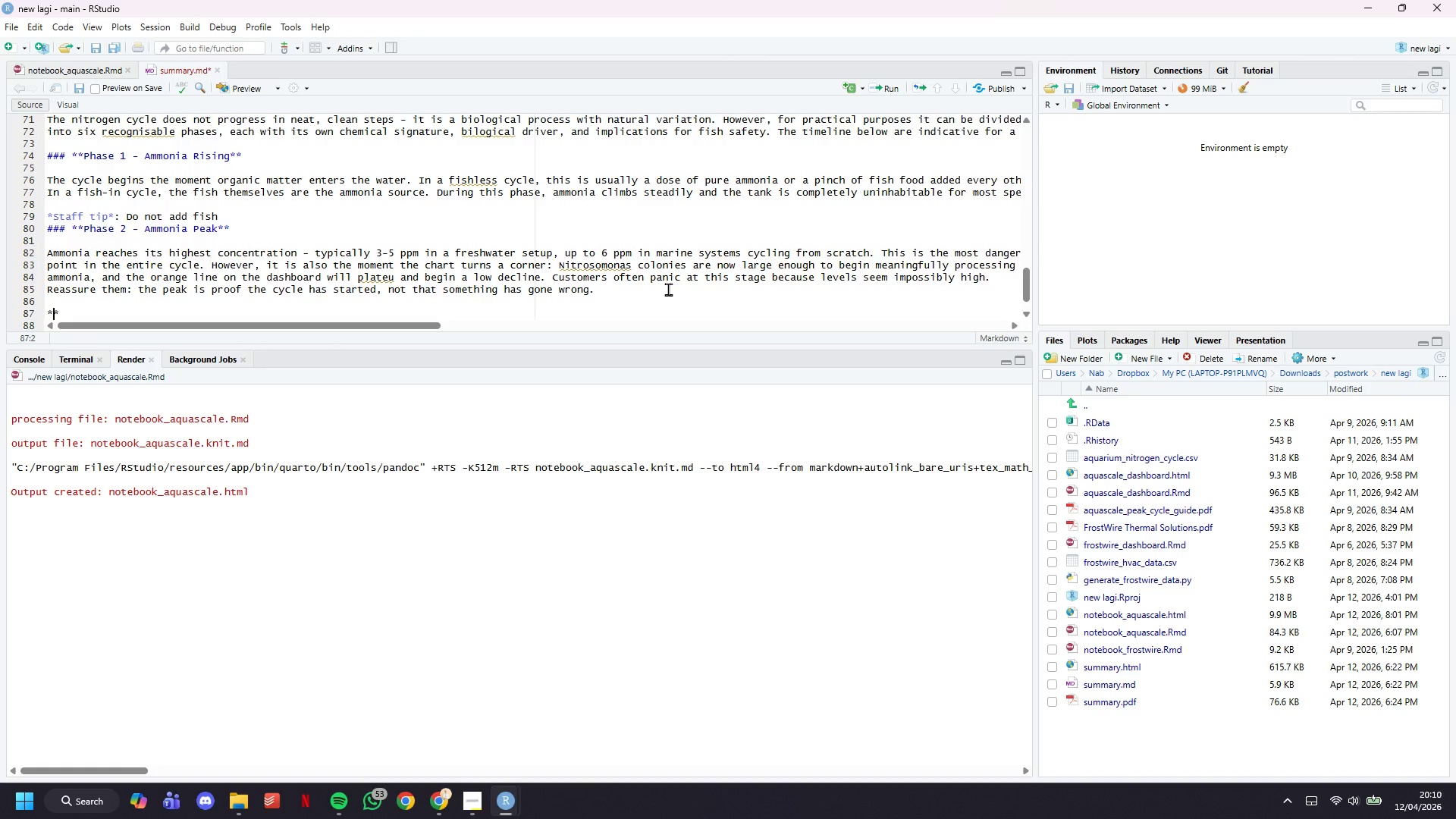 
wait(38.02)
 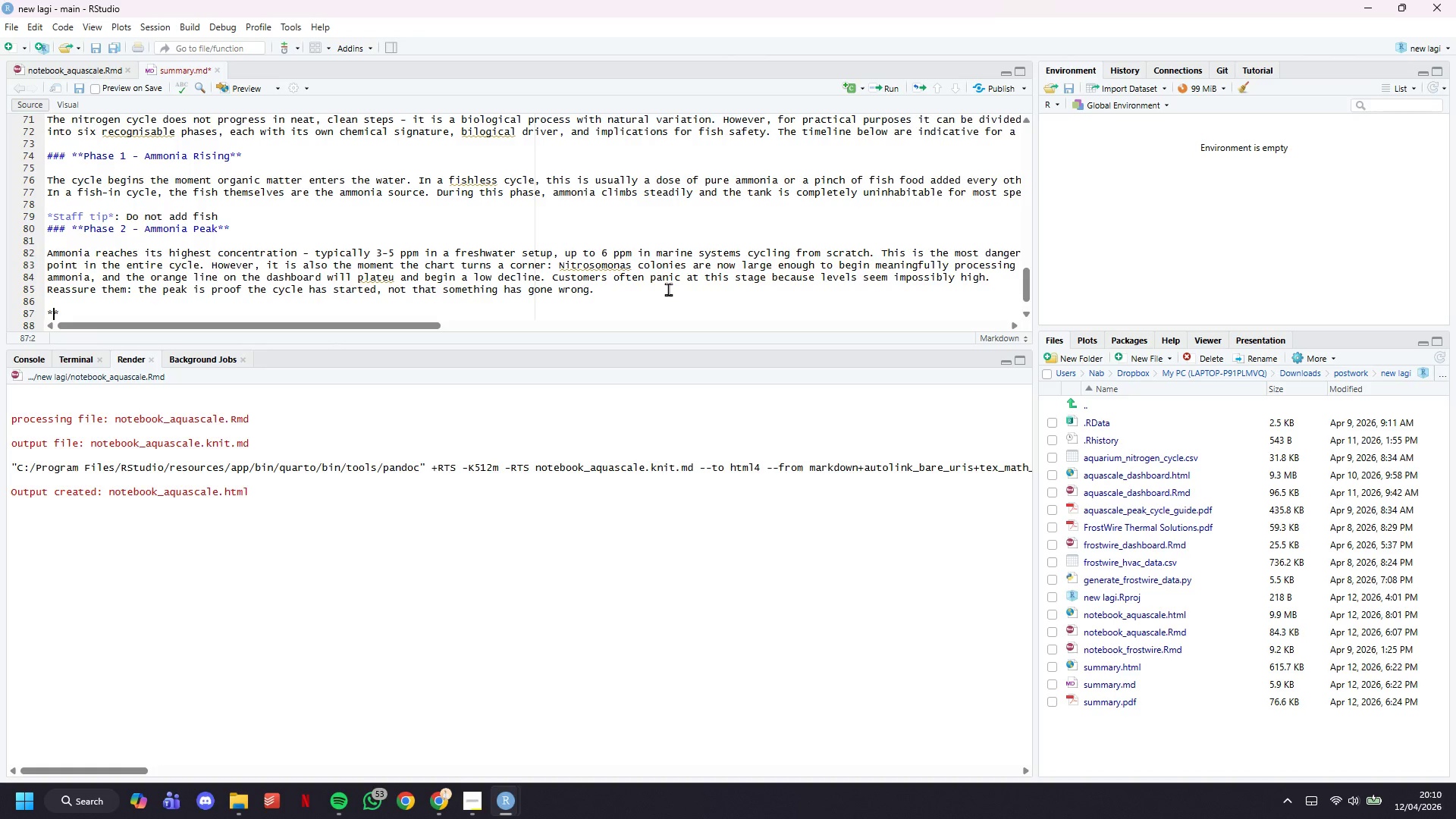 
scroll: coordinate [387, 321], scroll_direction: down, amount: 6.0
 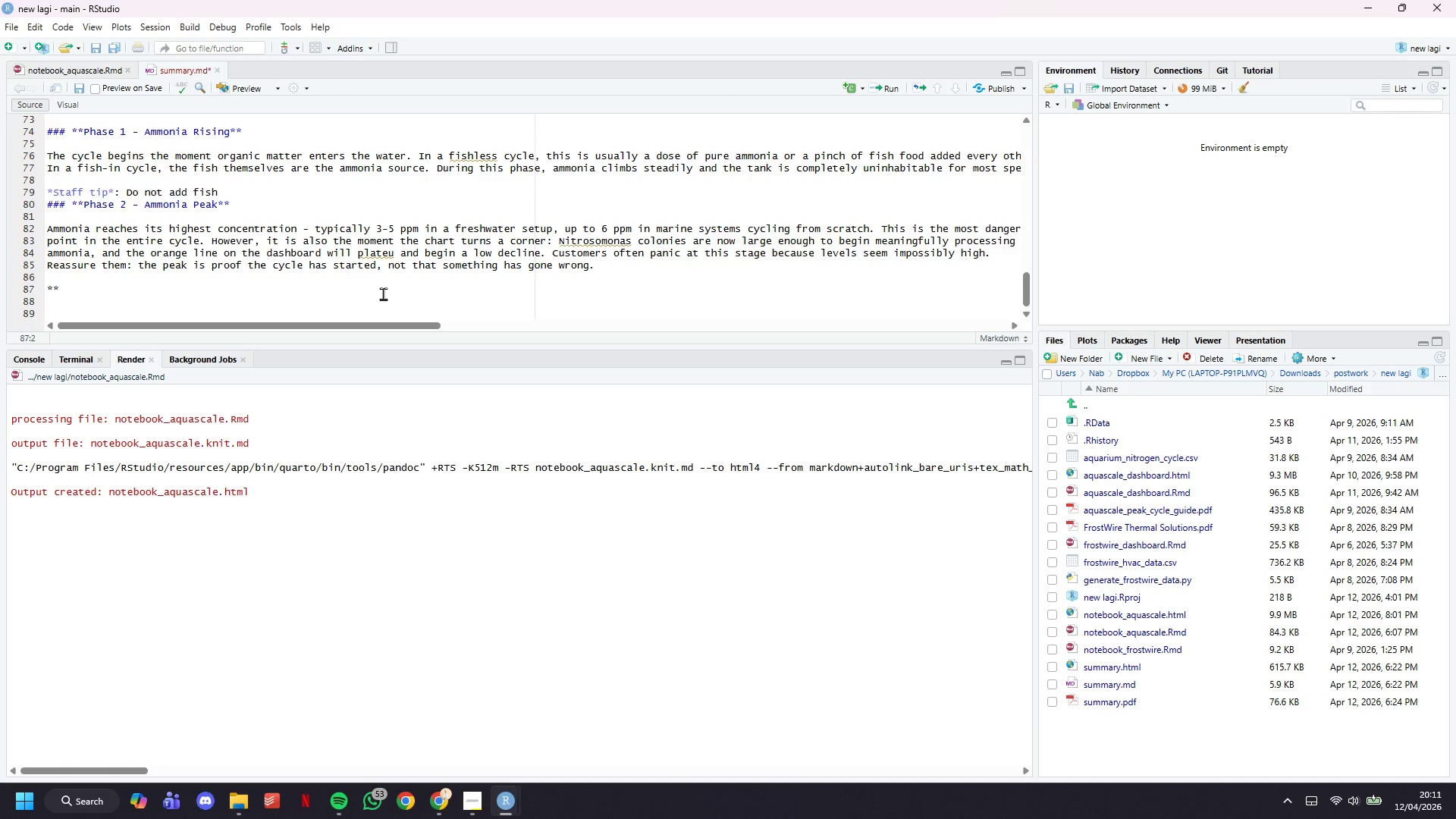 
wait(25.66)
 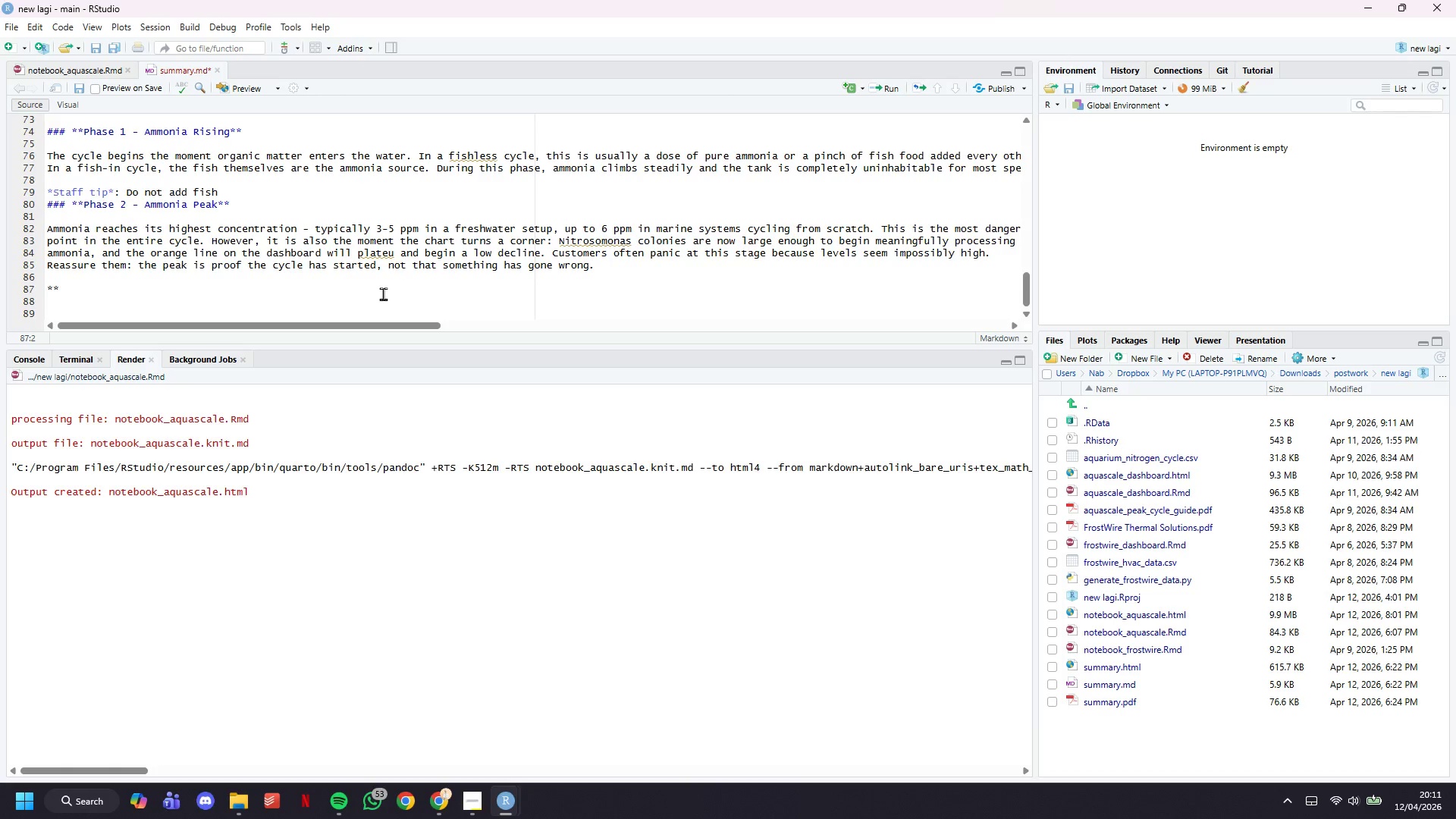 
left_click_drag(start_coordinate=[241, 89], to_coordinate=[246, 89])
 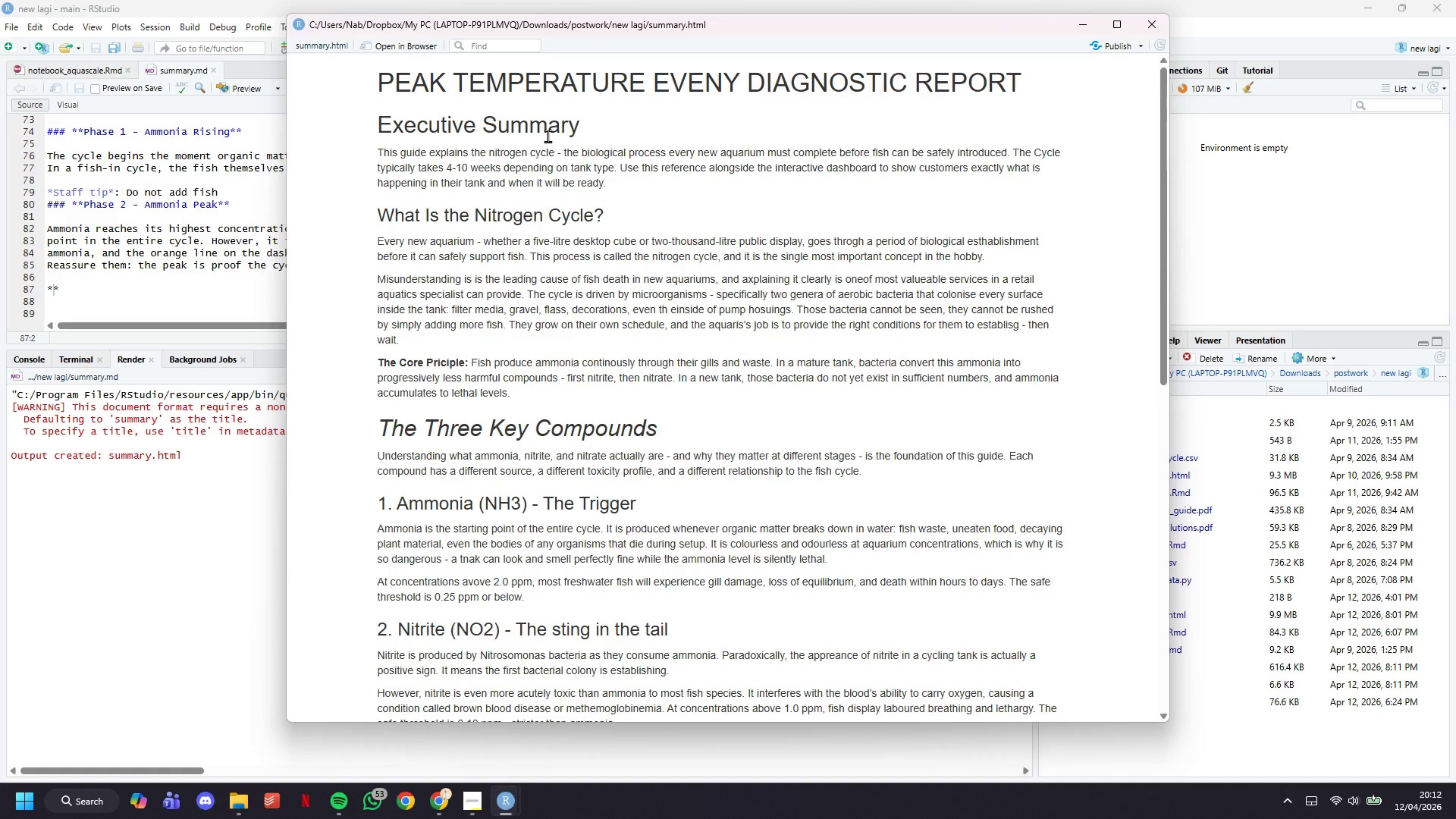 
wait(64.94)
 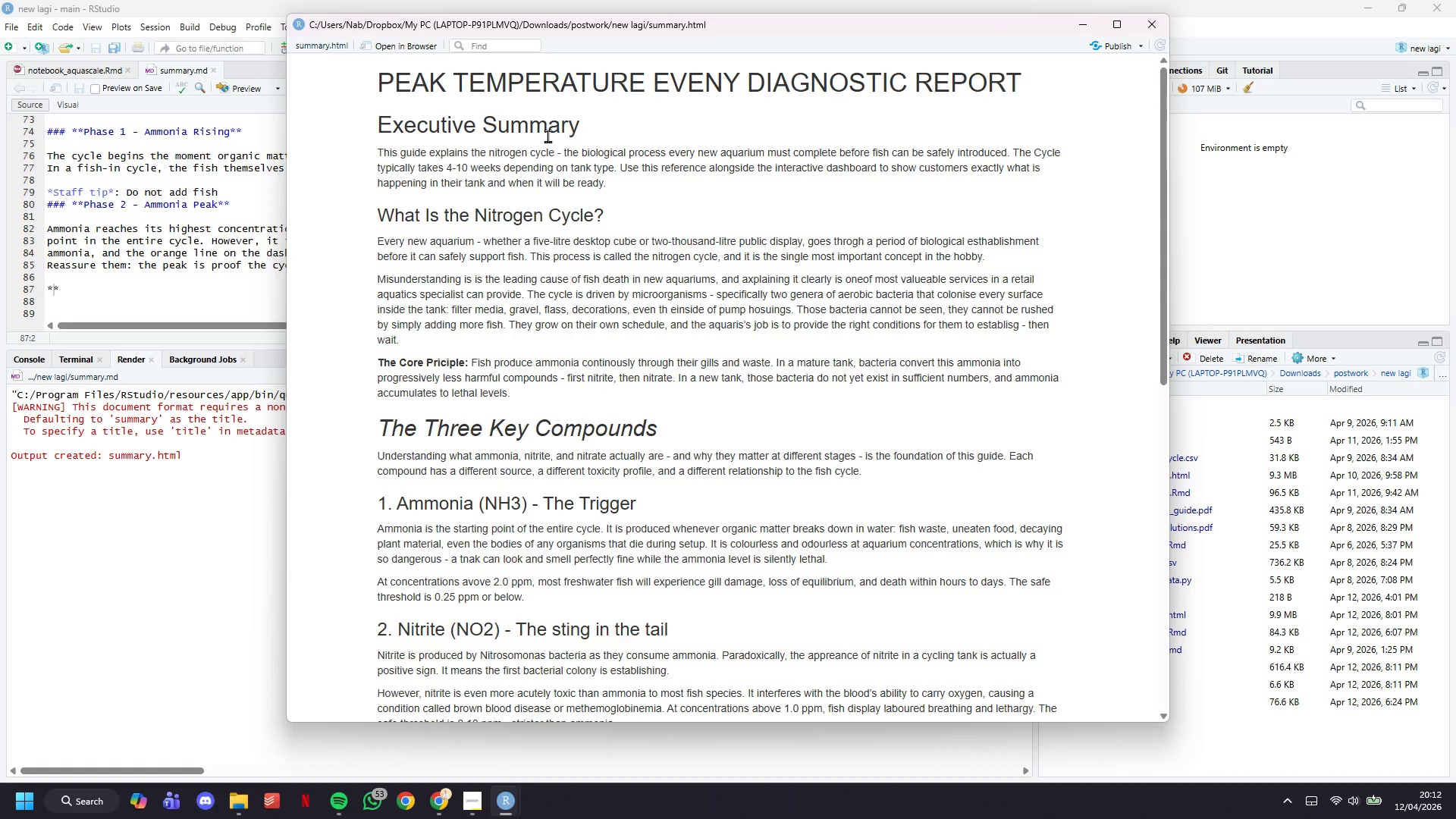 
scroll: coordinate [654, 304], scroll_direction: down, amount: 13.0
 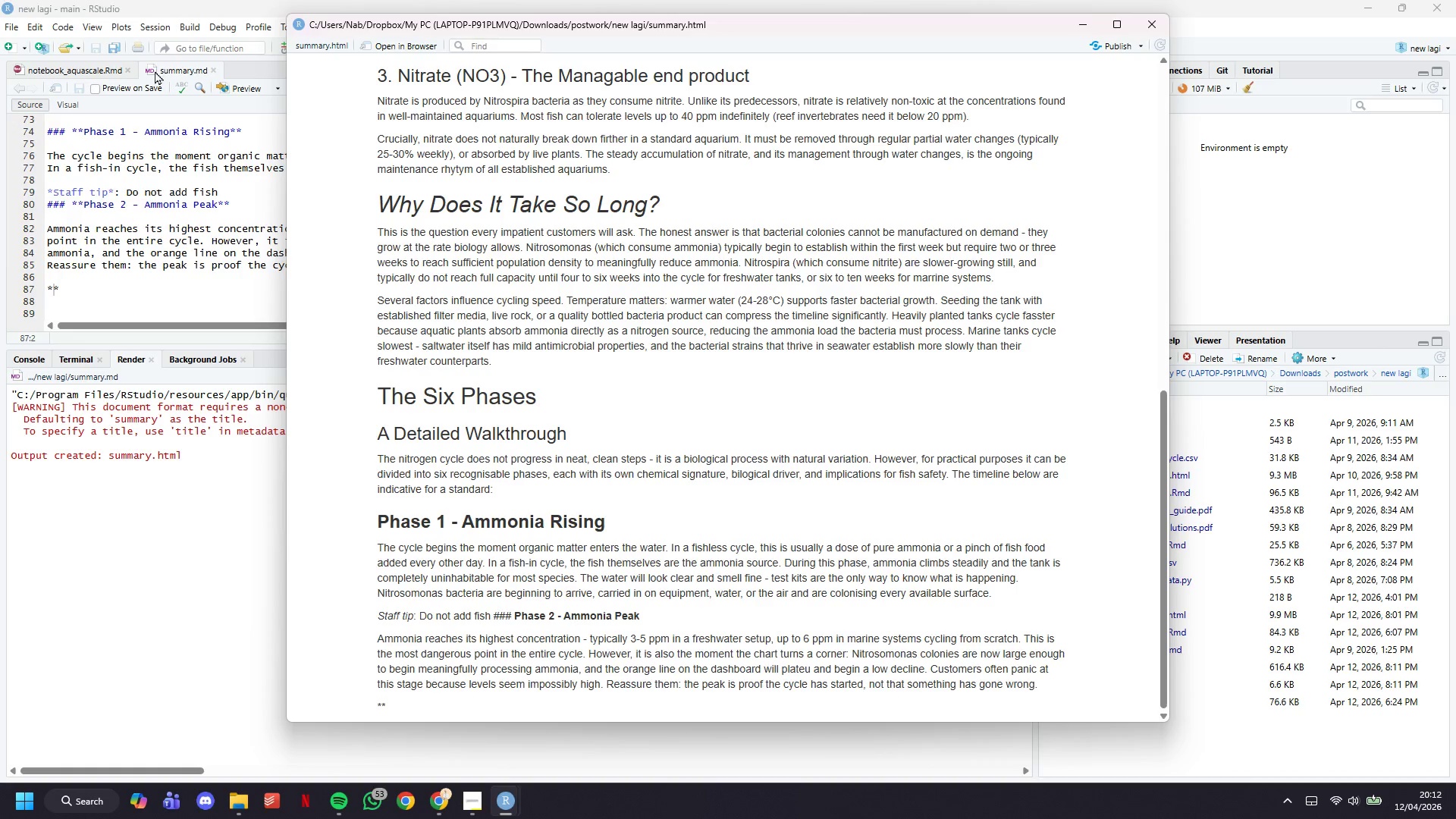 
left_click([265, 195])
 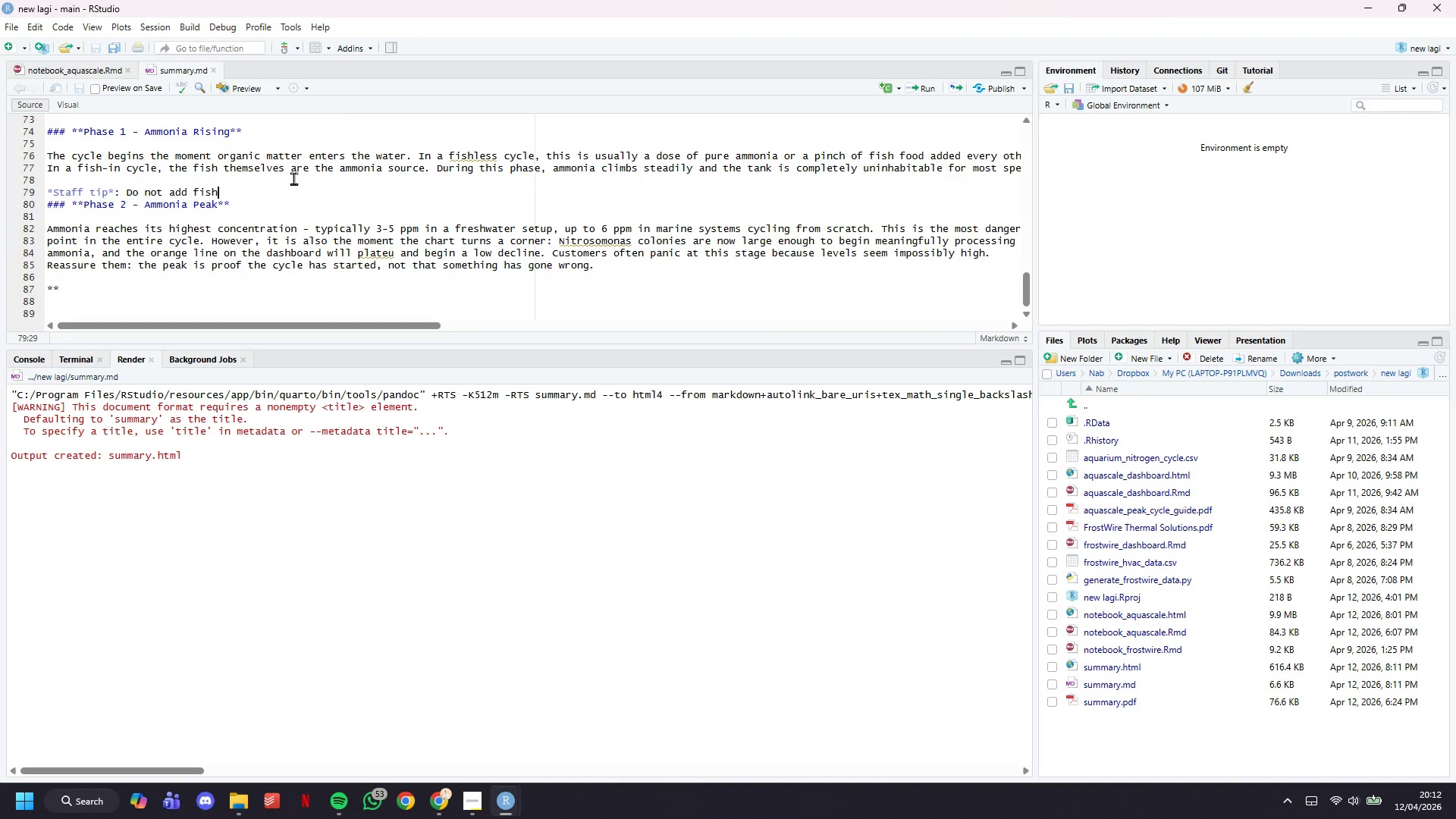 
key(Enter)
 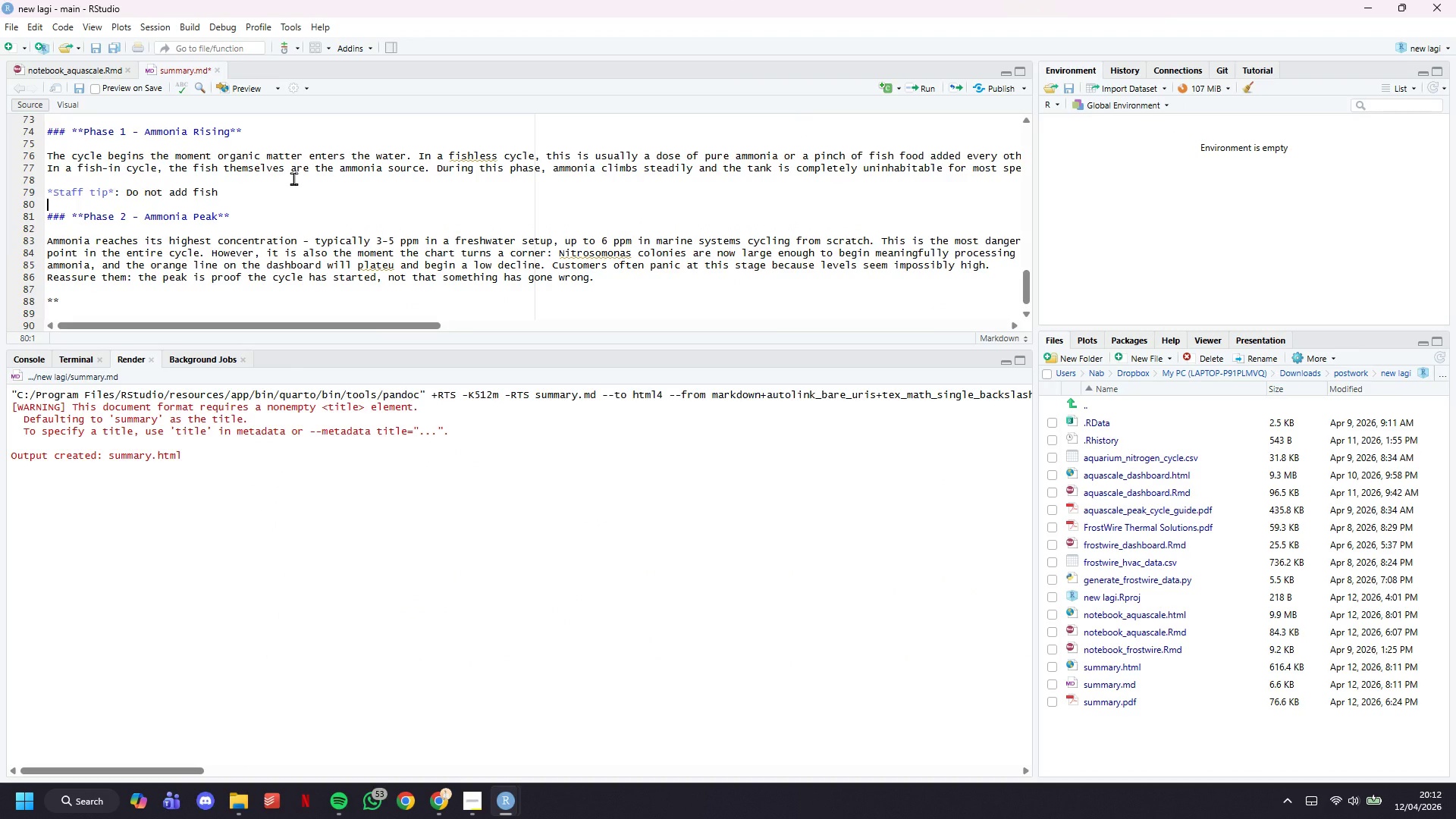 
key(Control+S)
 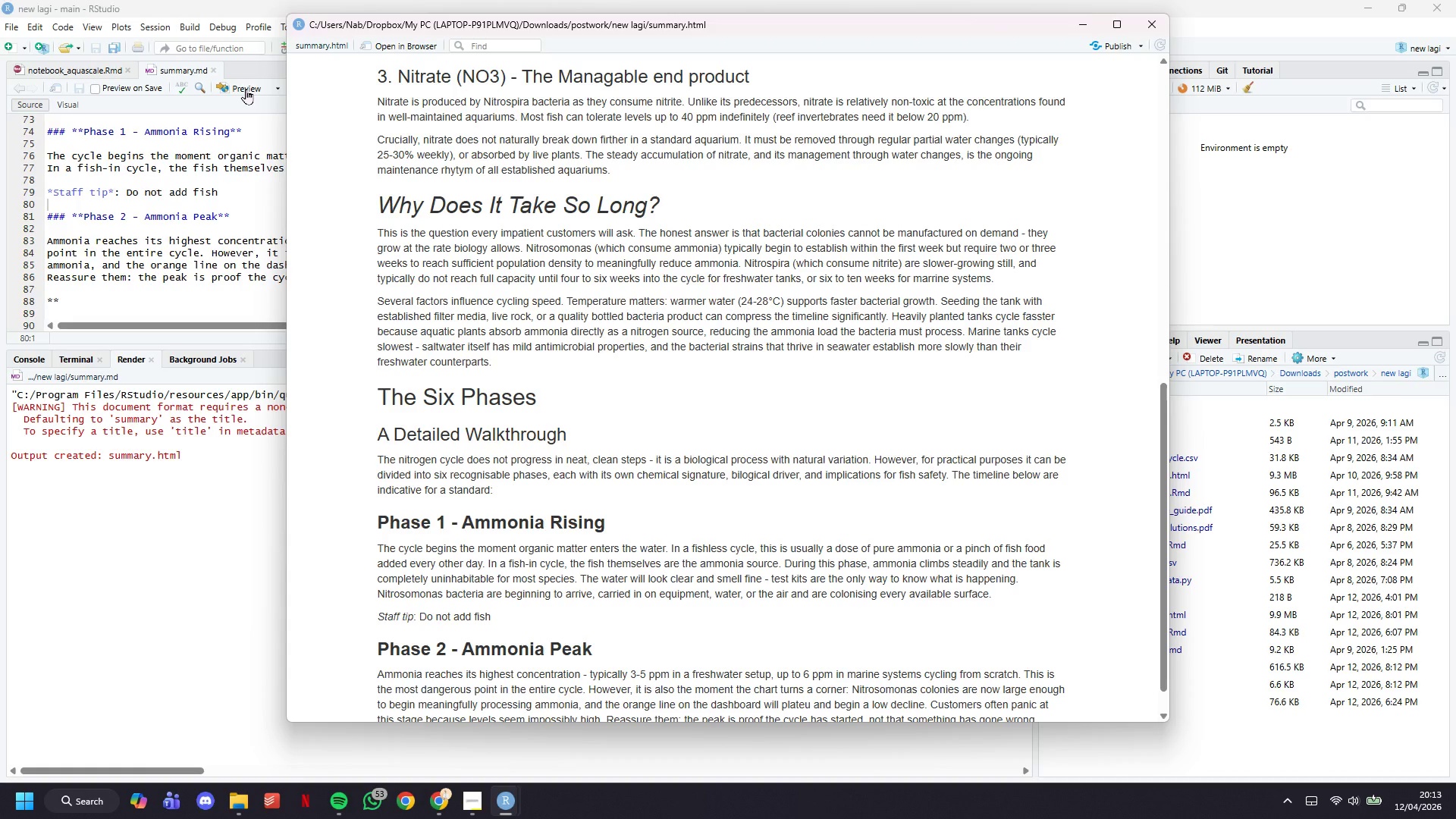 
wait(39.8)
 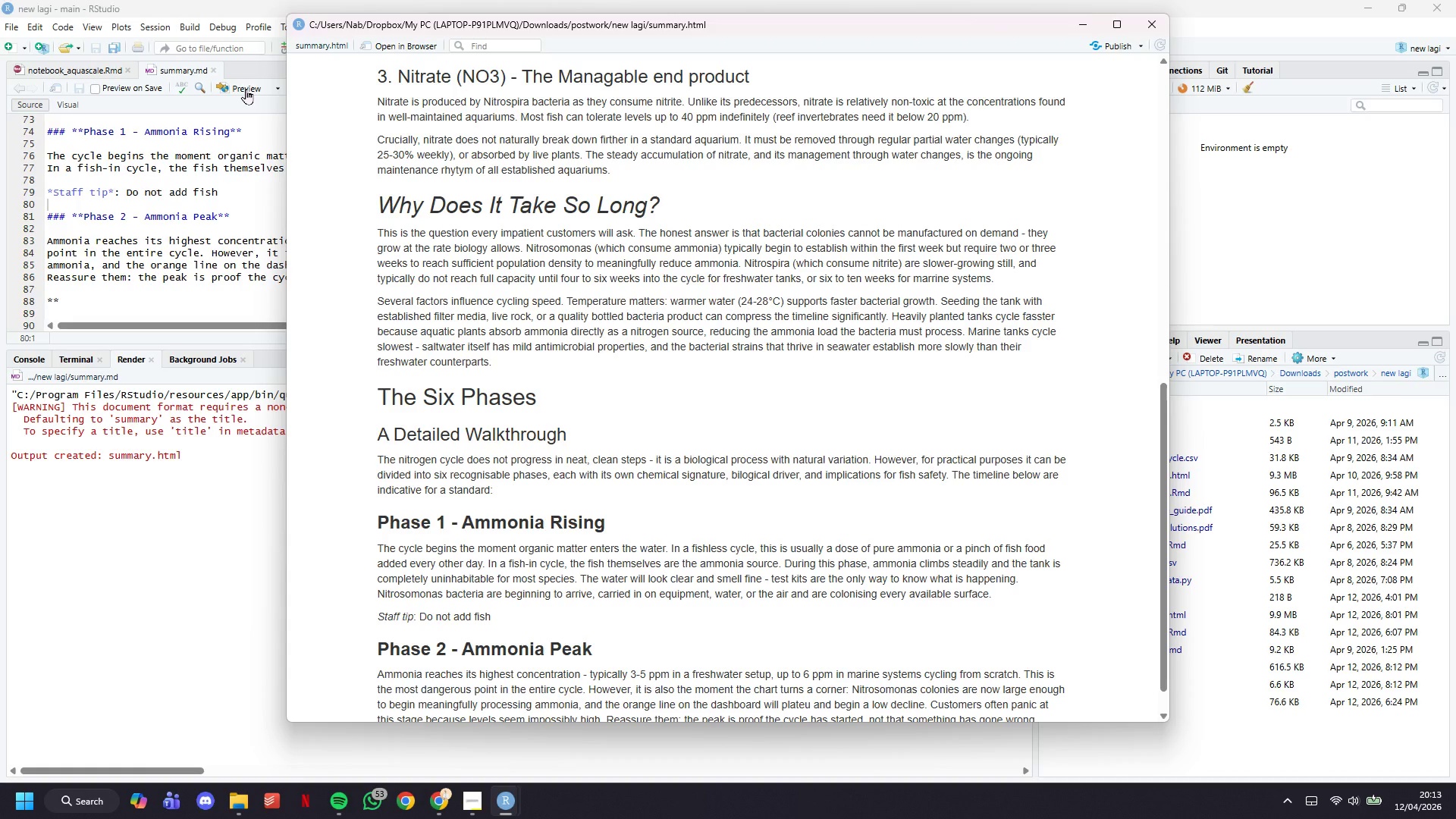 
scroll: coordinate [622, 410], scroll_direction: down, amount: 8.0
 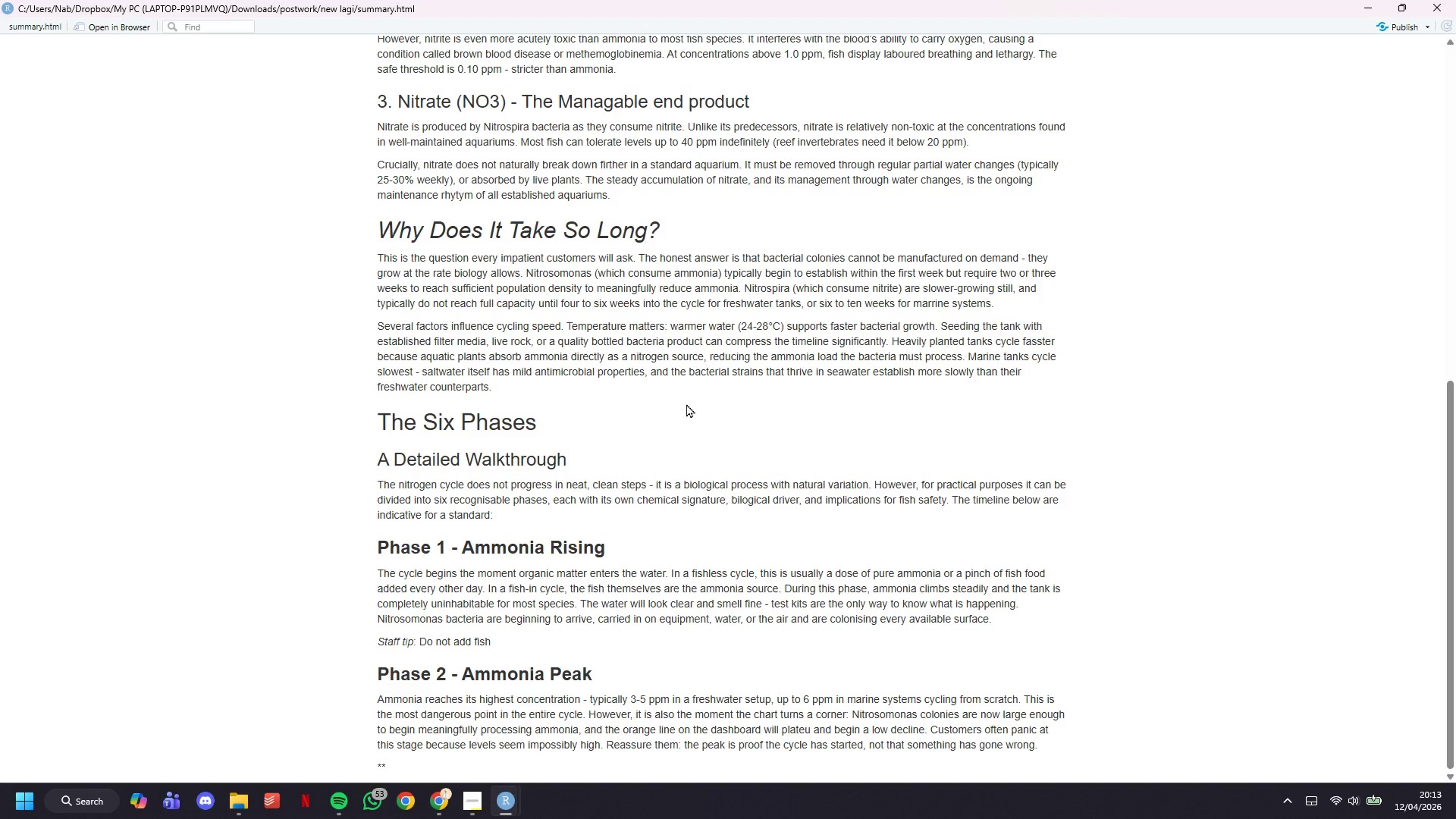 
wait(51.3)
 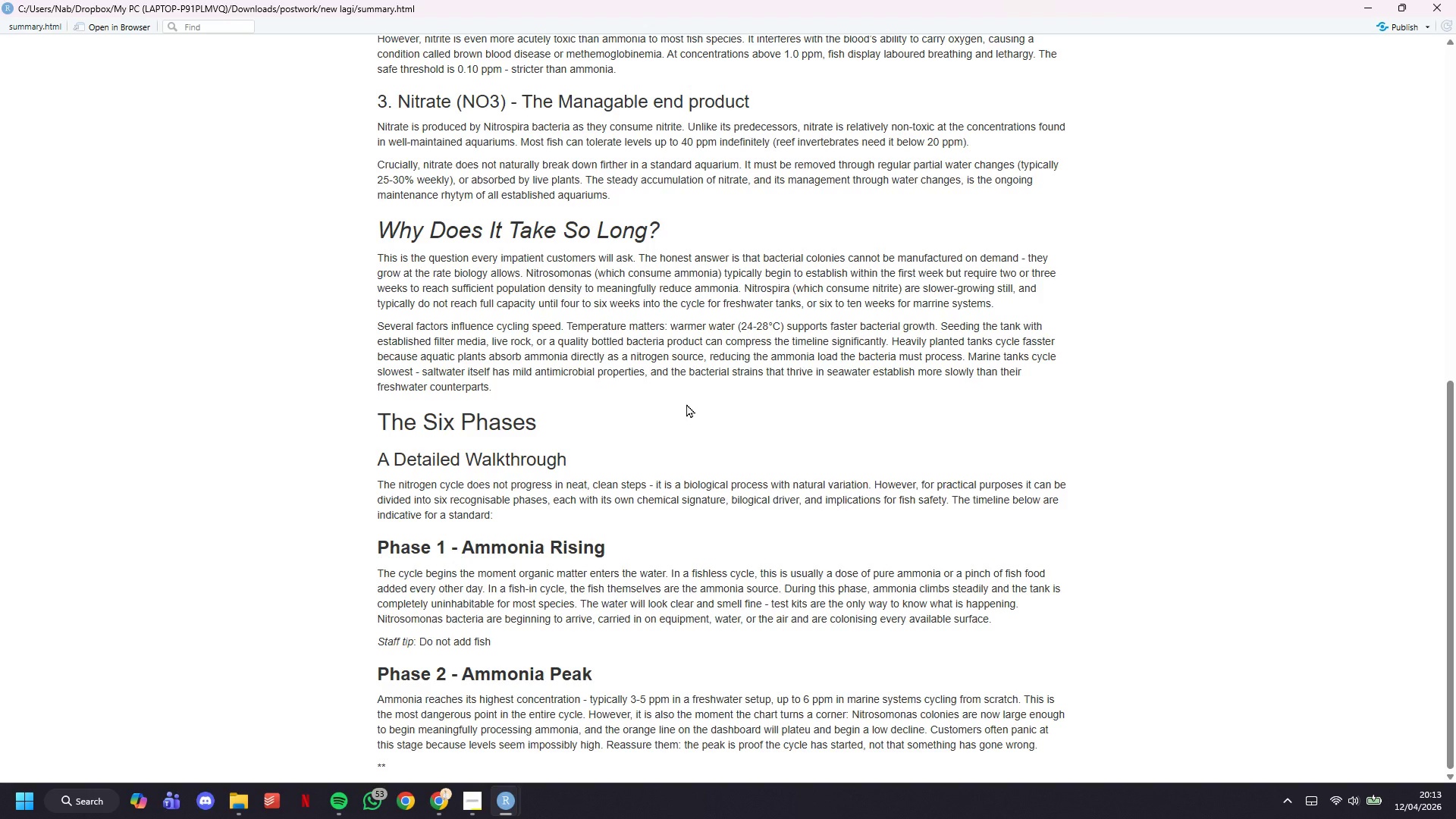 
scroll: coordinate [879, 341], scroll_direction: down, amount: 9.0
 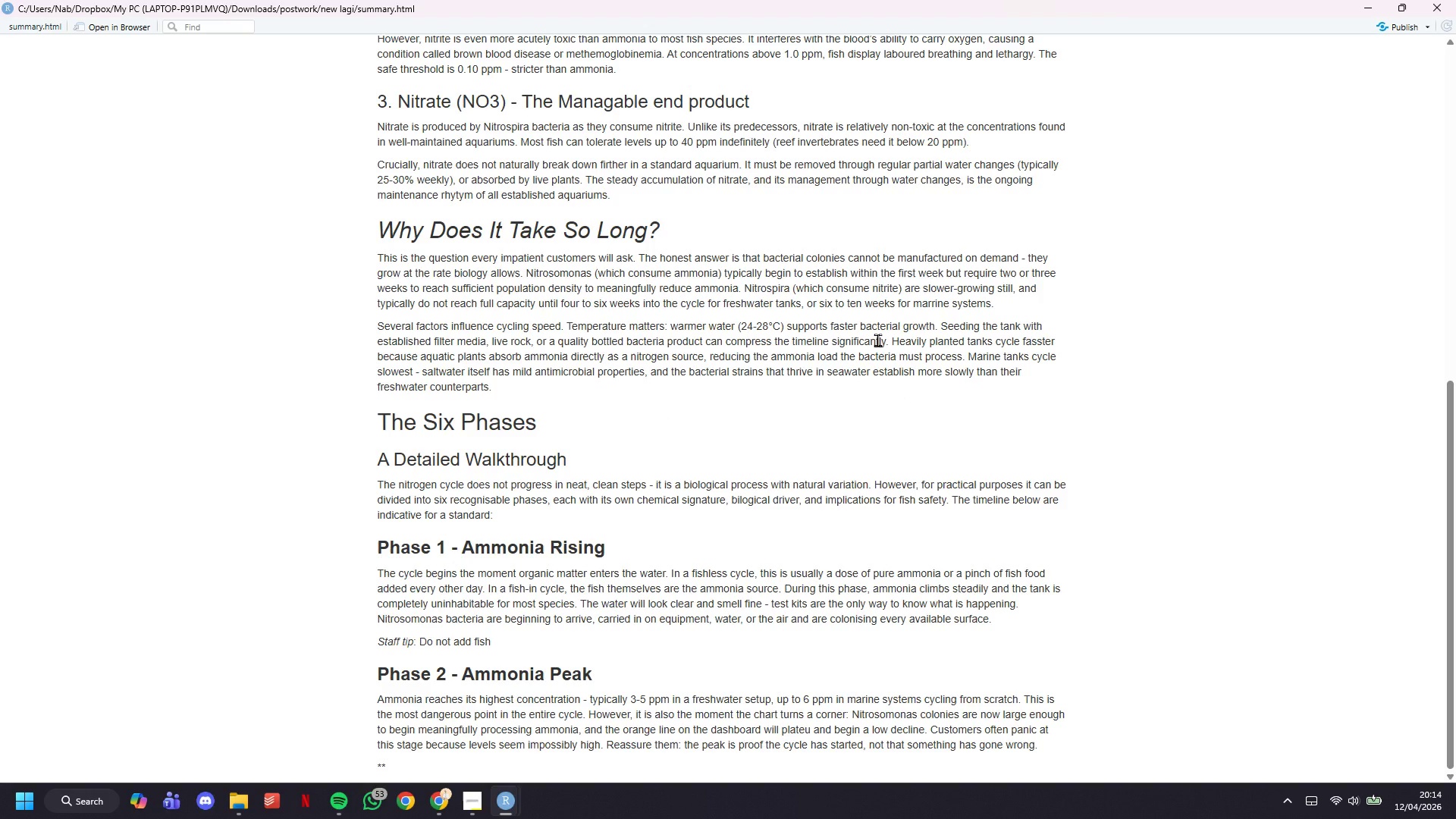 
wait(31.26)
 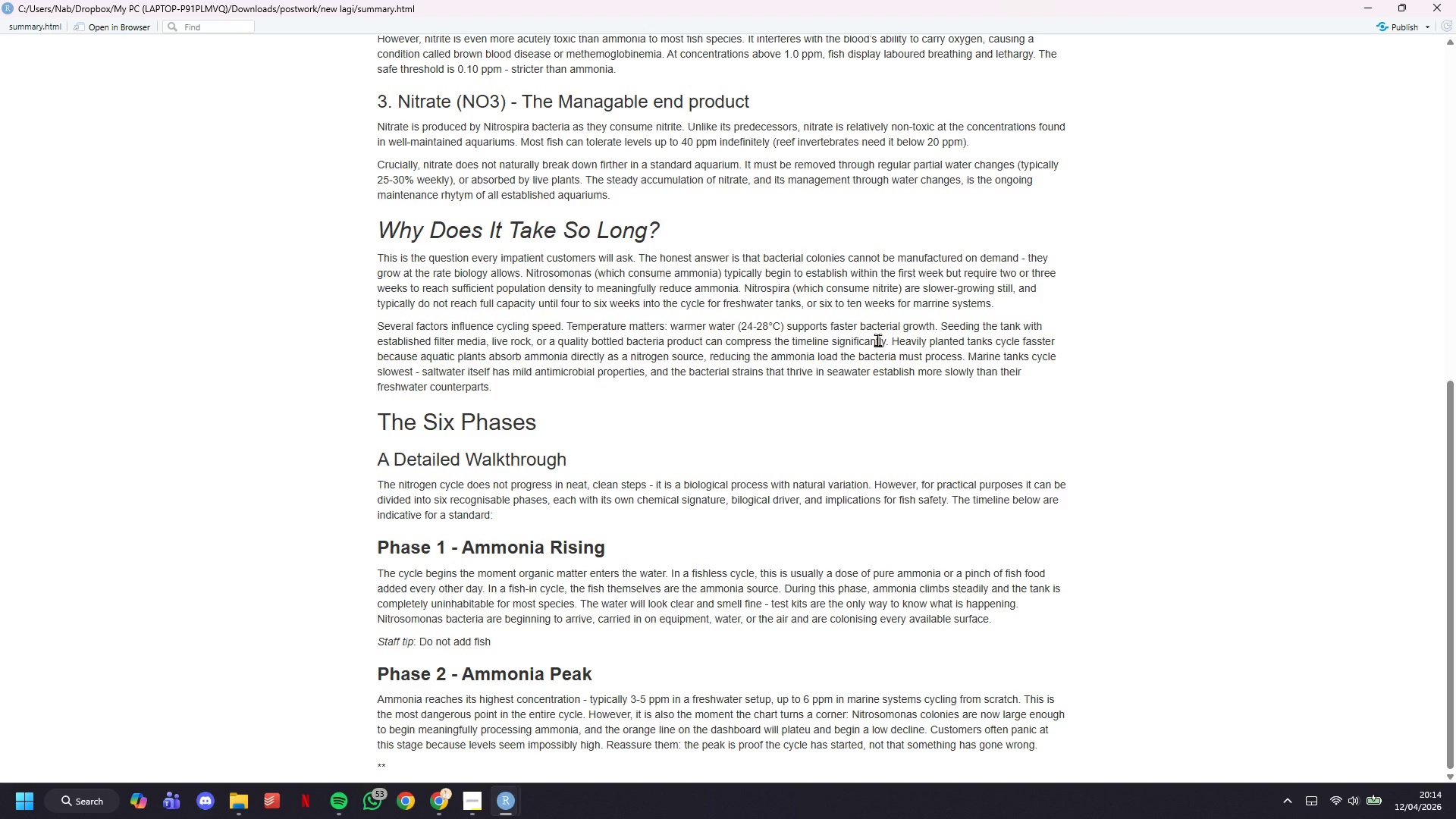 
left_click([1363, 0])
 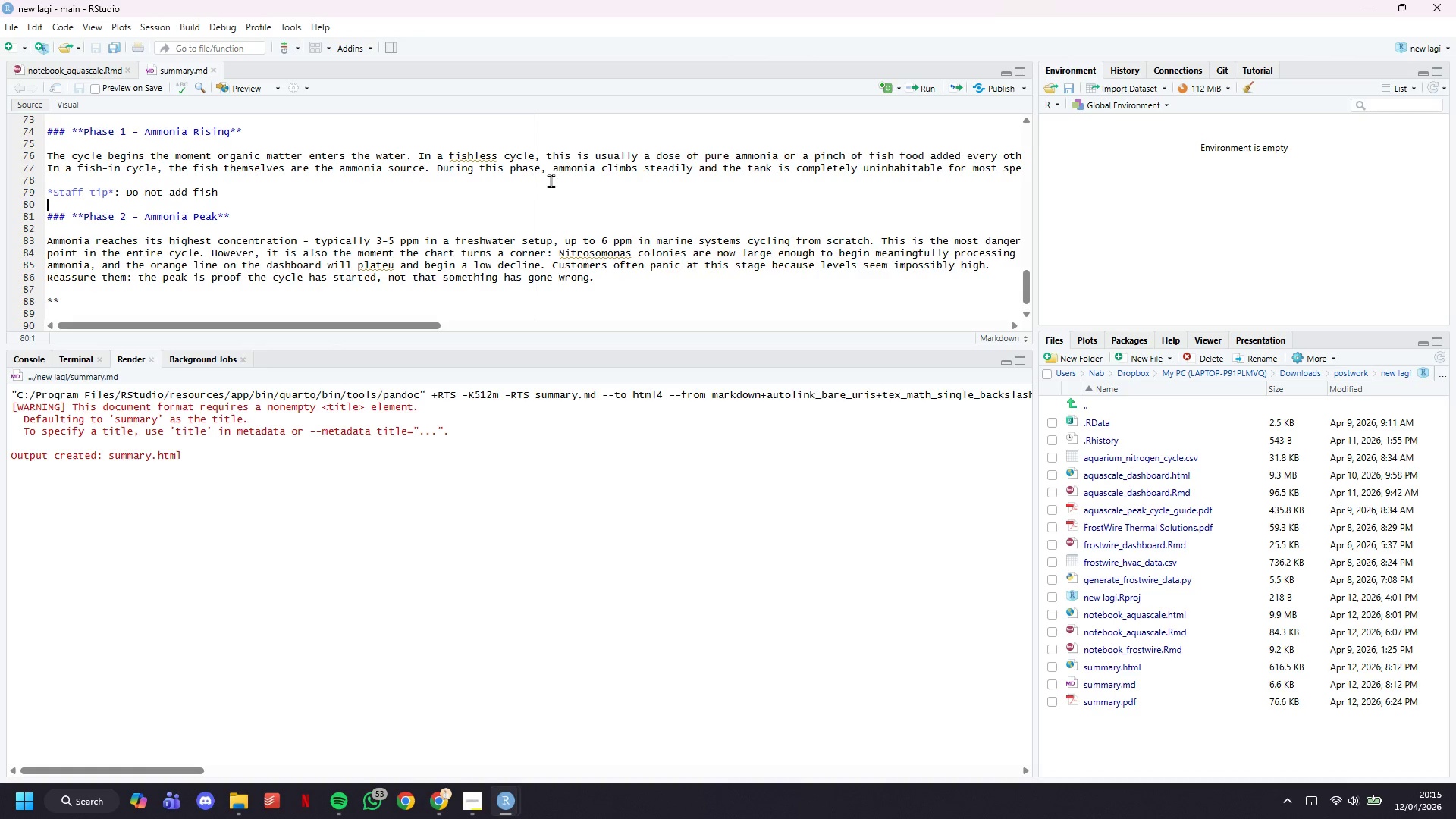 
wait(73.28)
 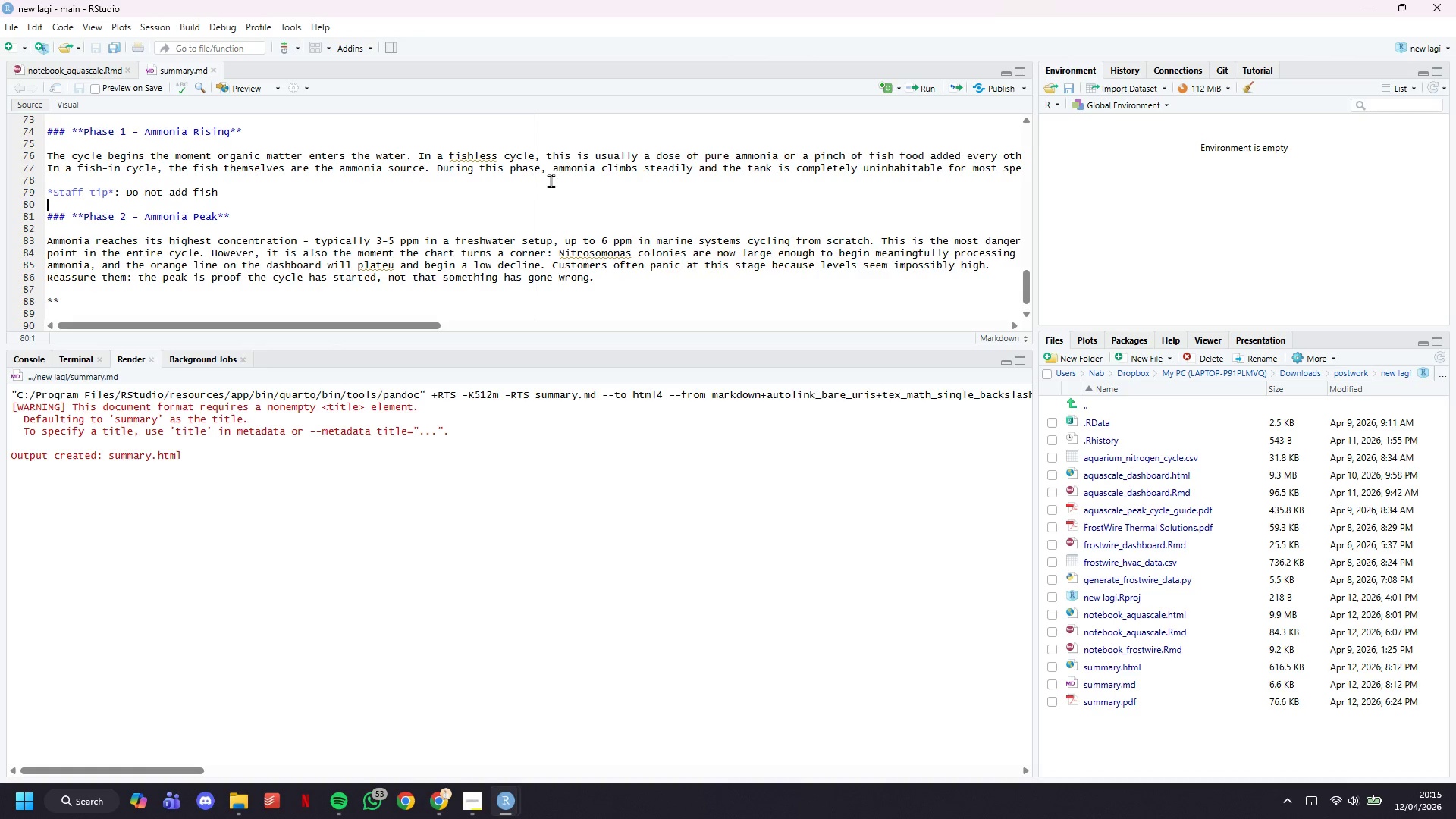 
scroll: coordinate [748, 223], scroll_direction: down, amount: 4.0
 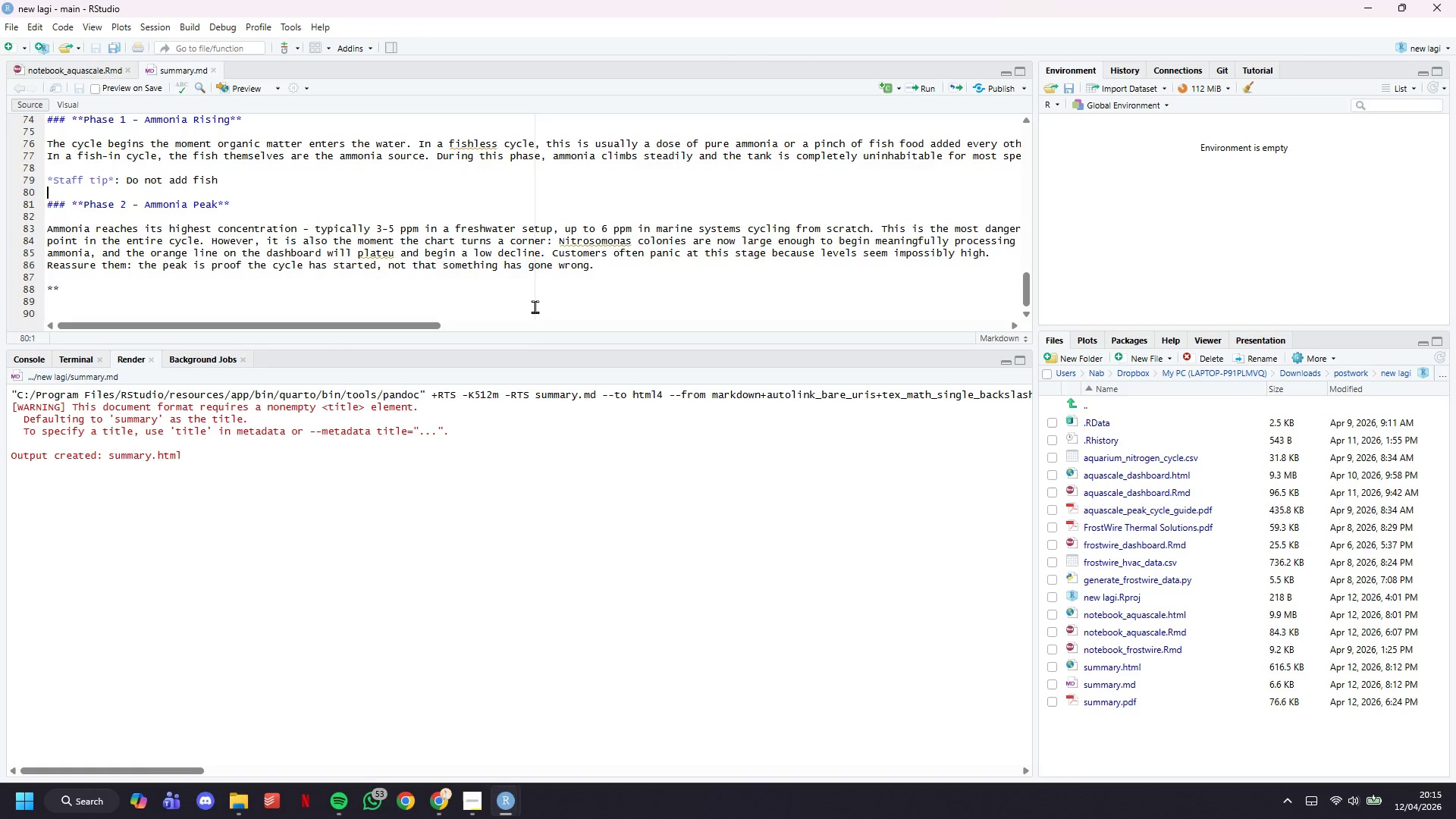 
left_click([531, 332])
 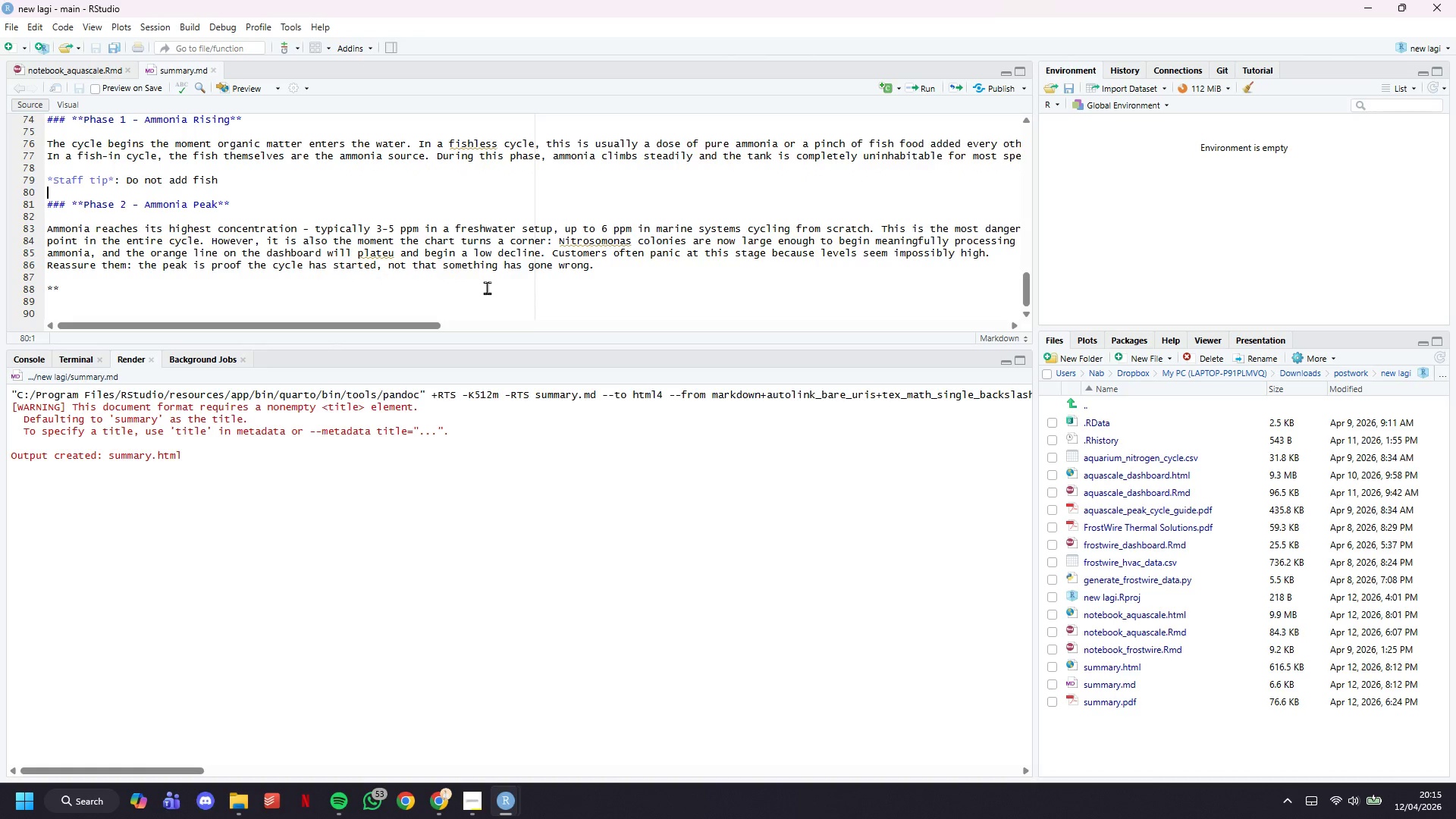 
left_click([494, 293])
 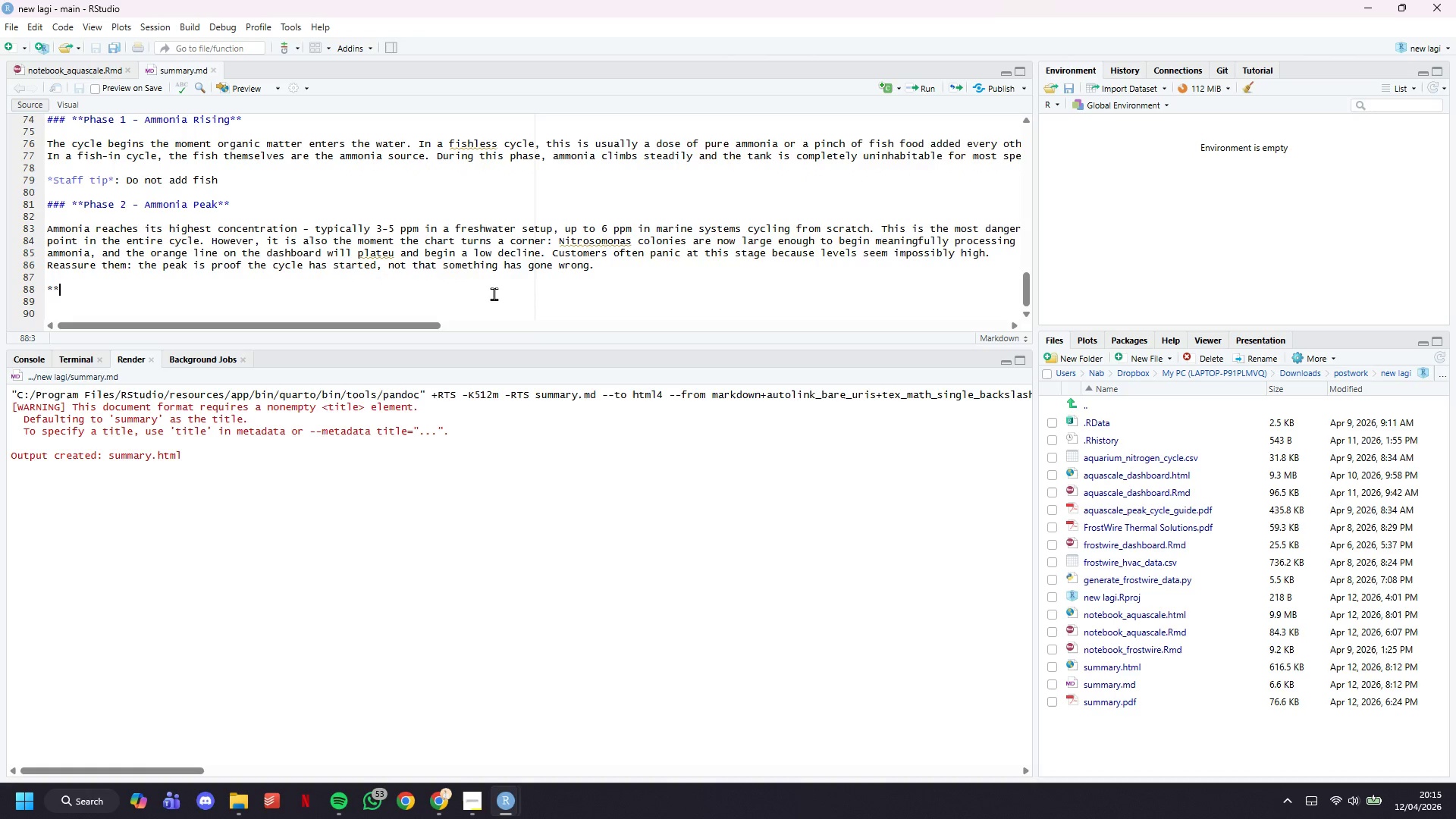 
key(ArrowLeft)
 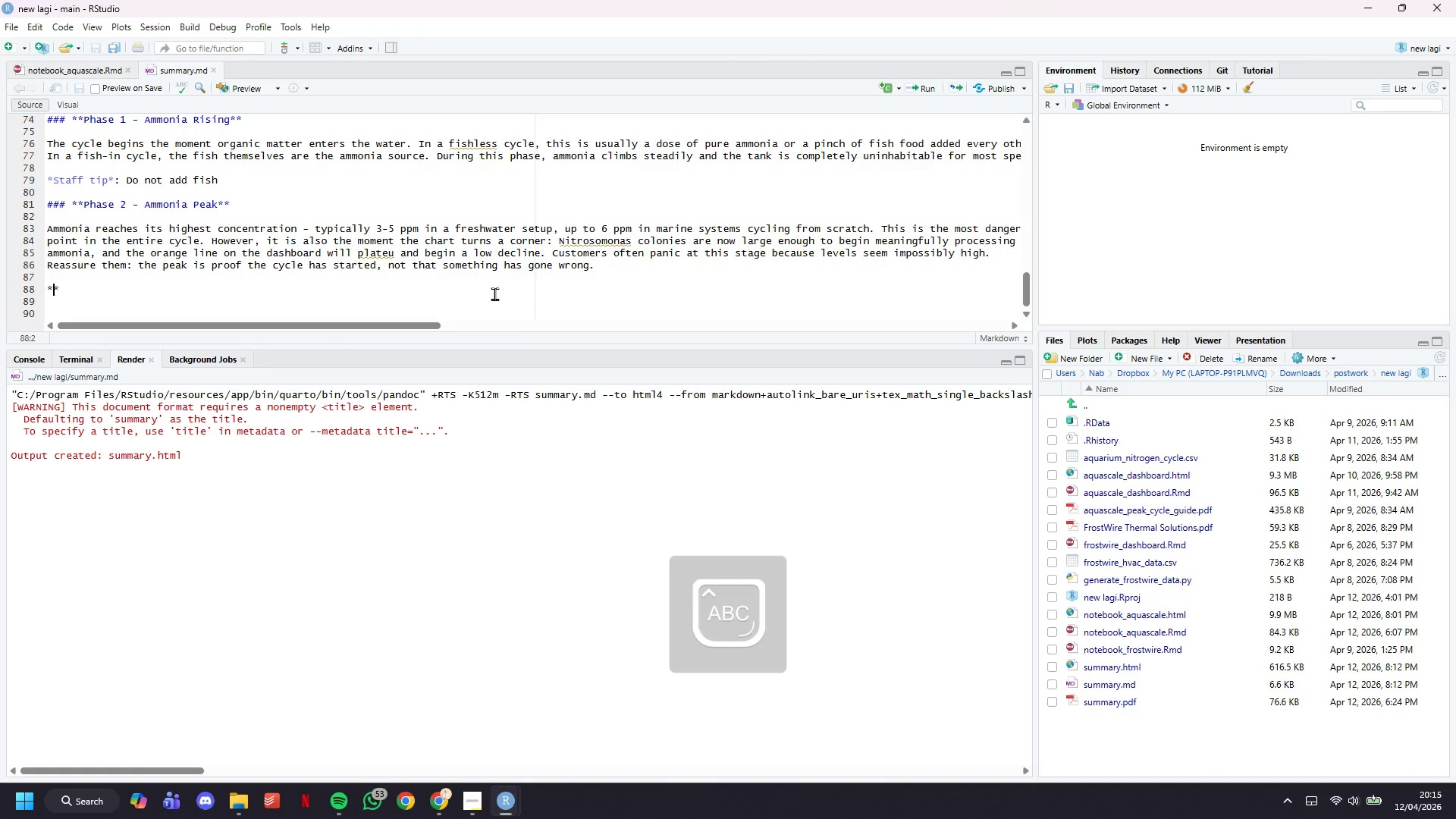 
type(Staff tip:)
 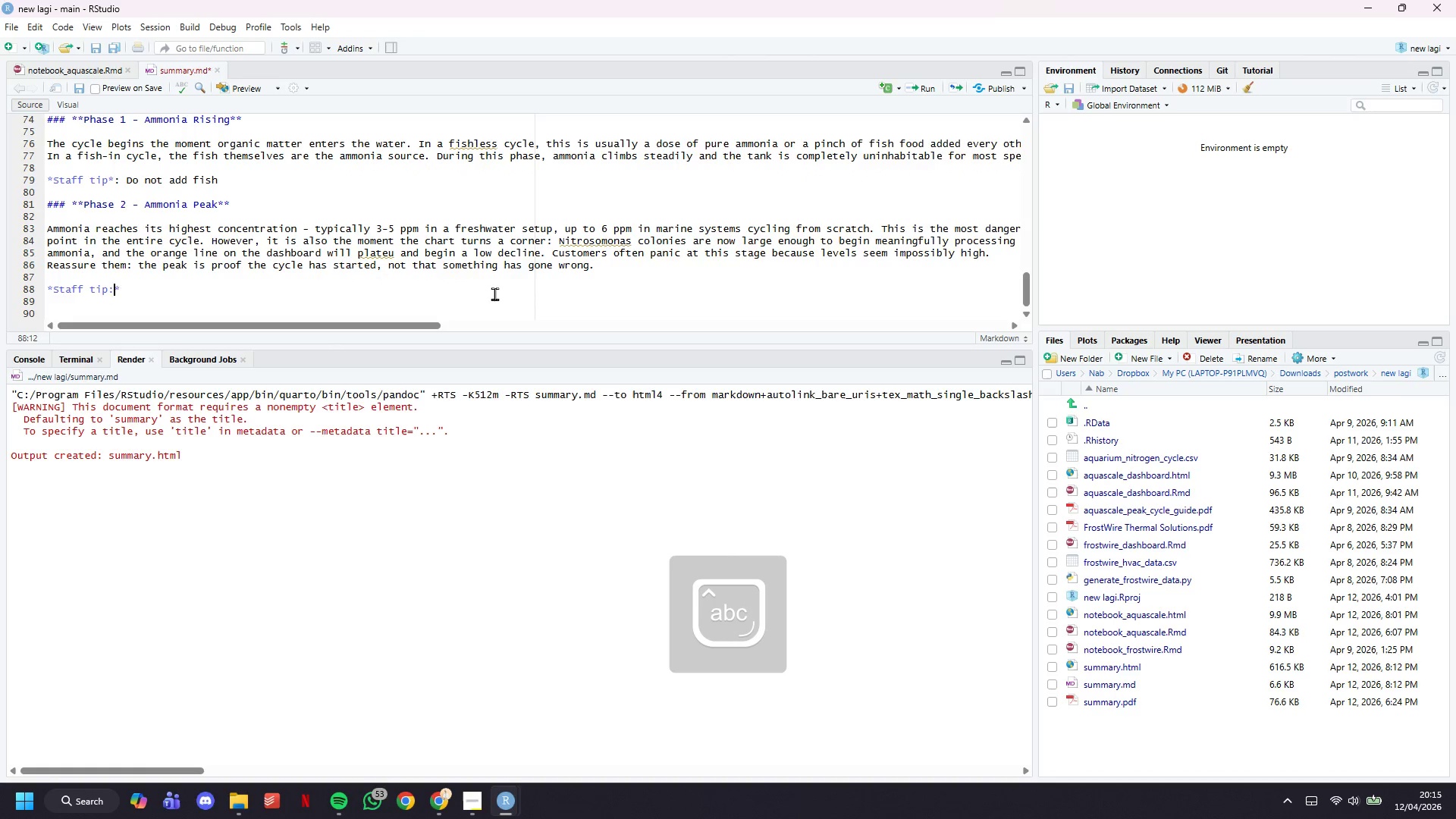 
key(ArrowDown)
 